 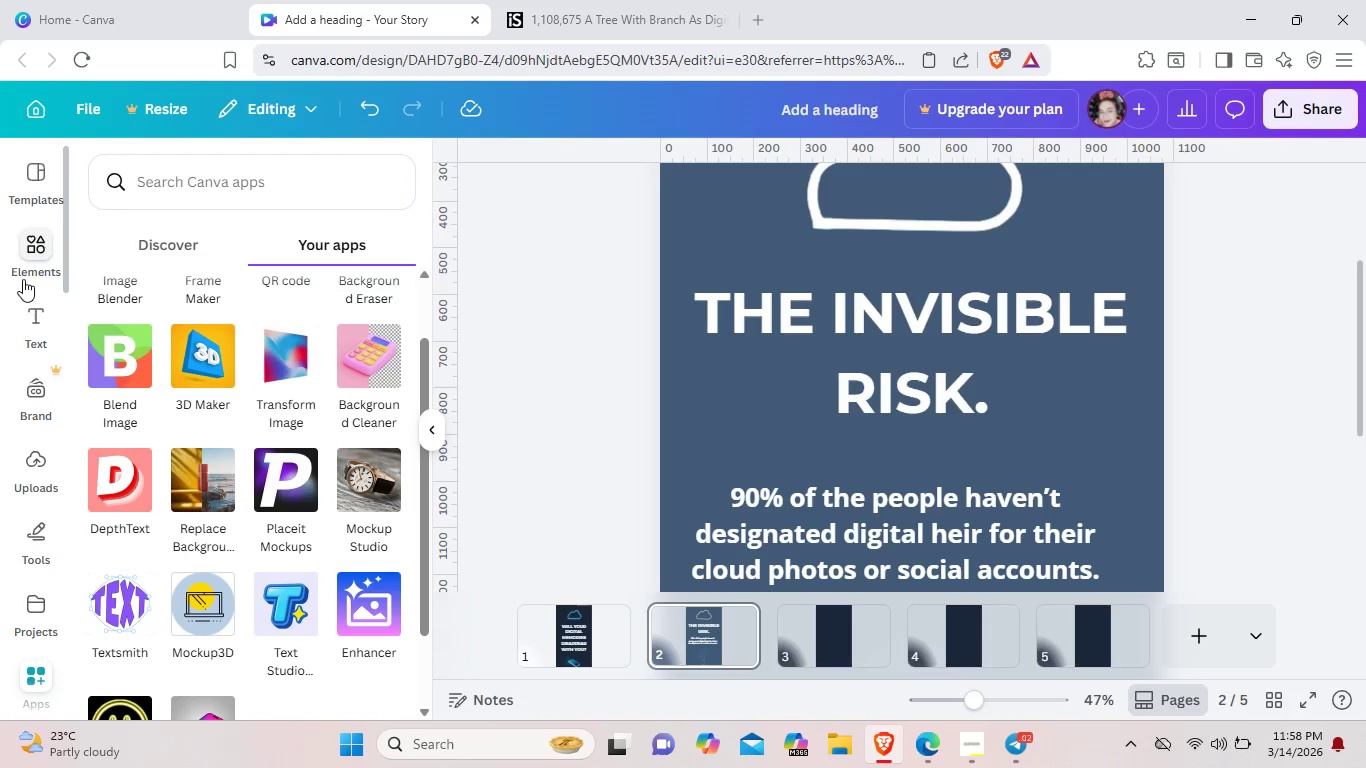 
left_click([25, 260])
 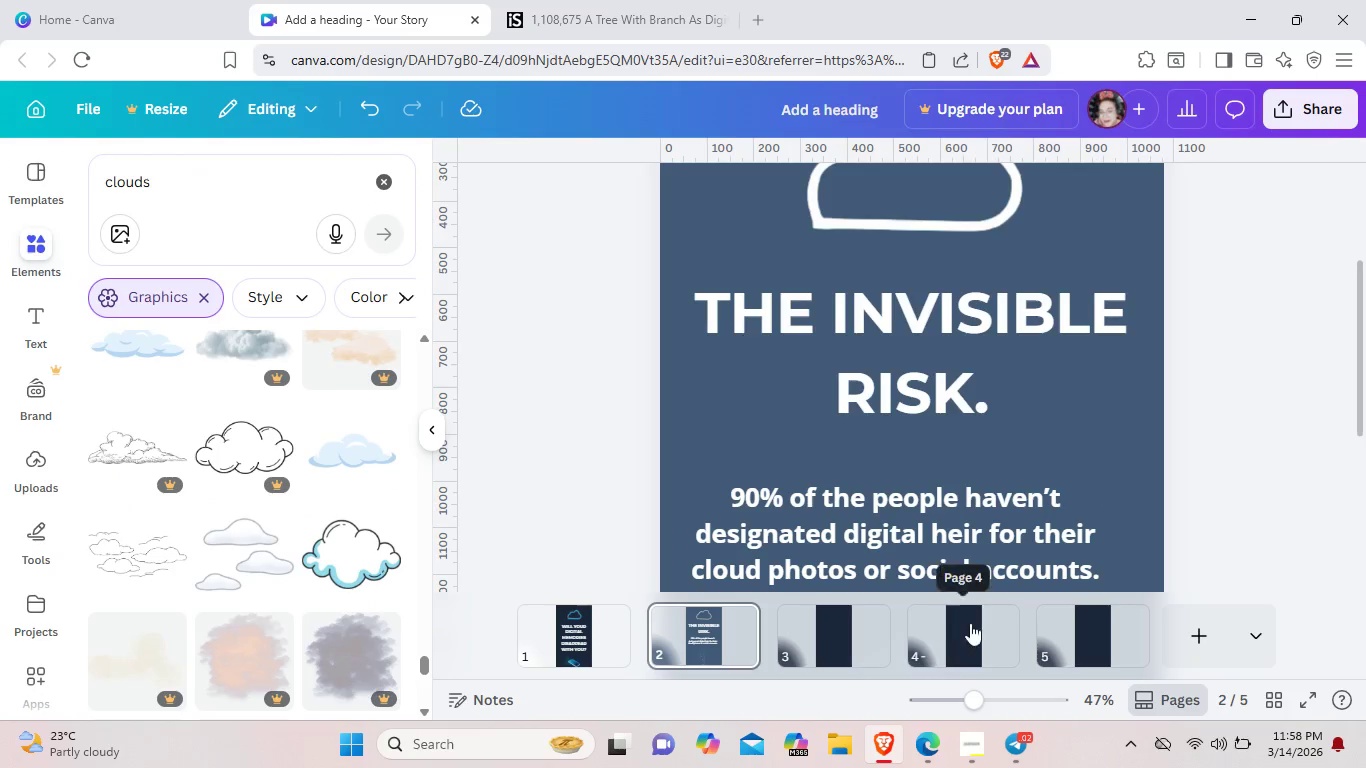 
scroll: coordinate [23, 284], scroll_direction: up, amount: 2.0
 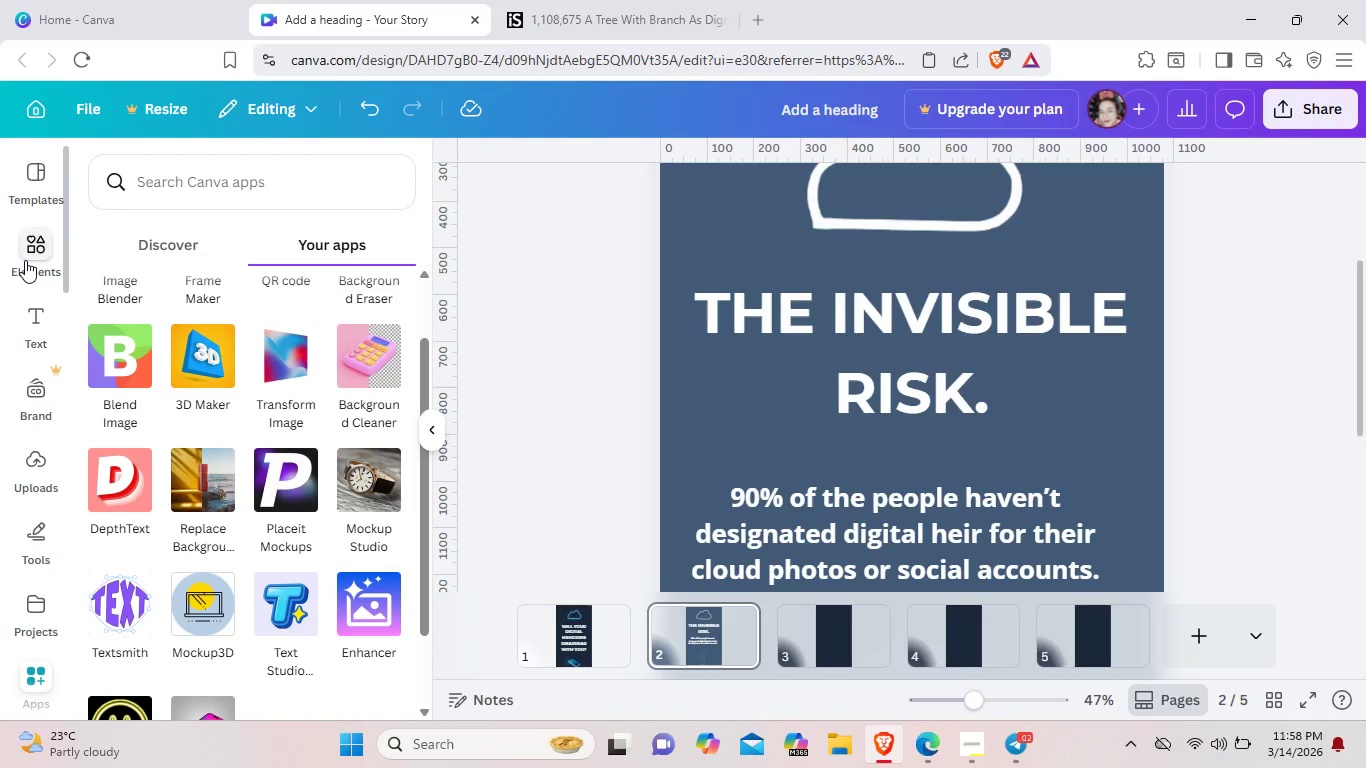 
wait(5.66)
 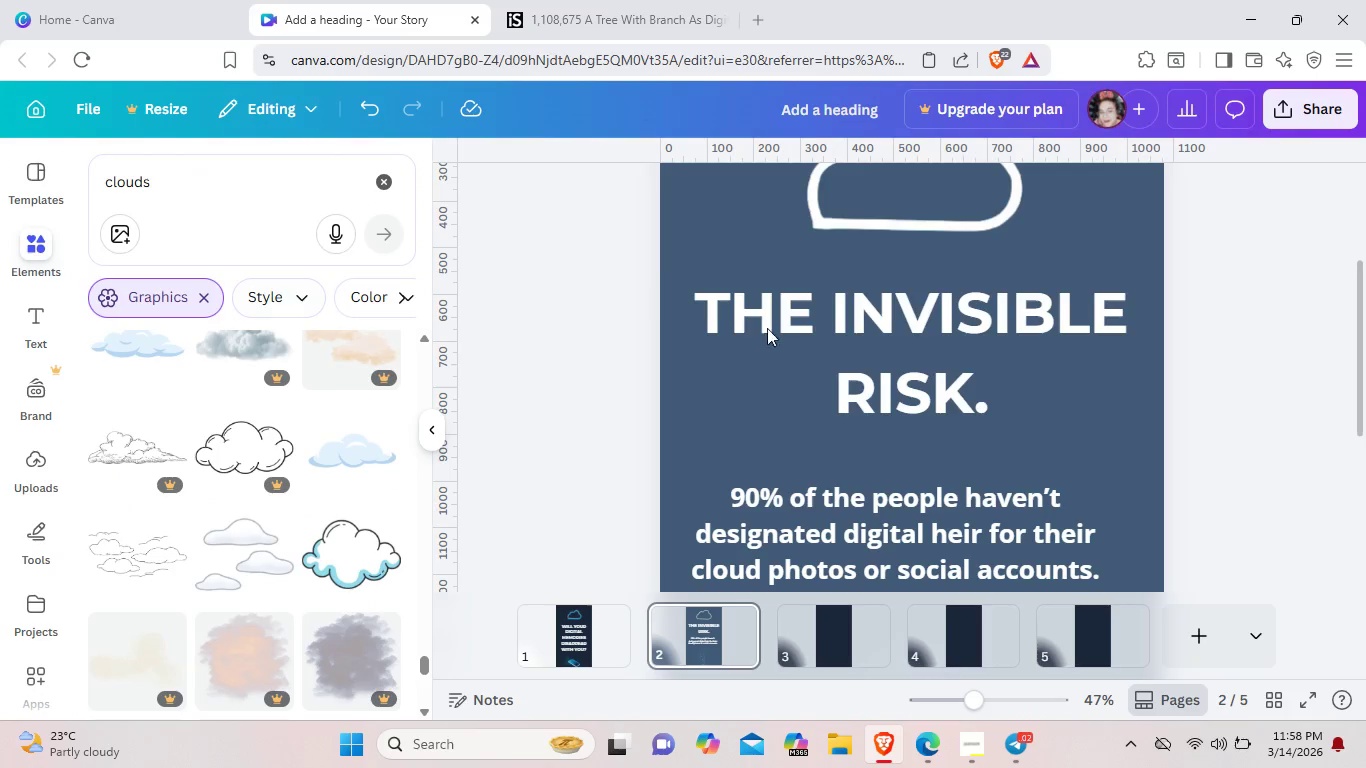 
scroll: coordinate [1310, 410], scroll_direction: down, amount: 2.0
 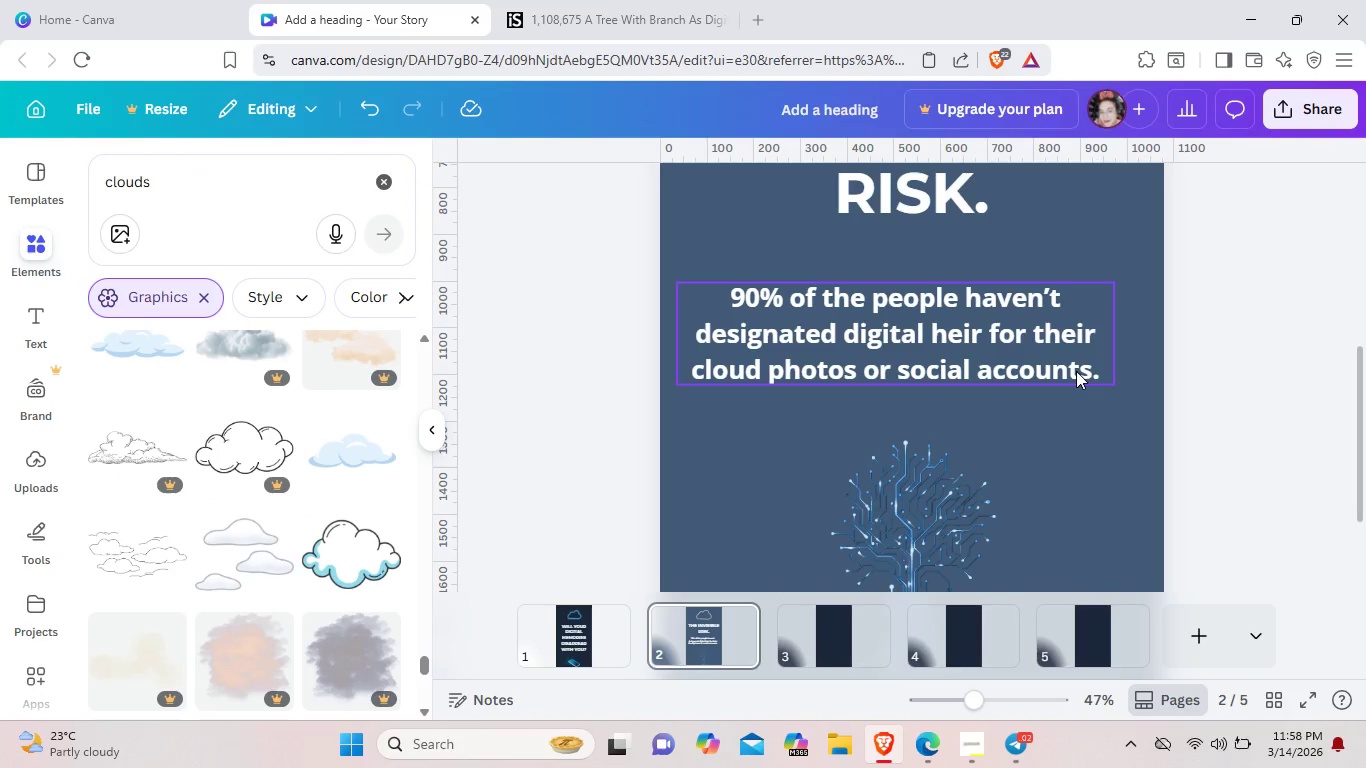 
left_click_drag(start_coordinate=[1076, 371], to_coordinate=[1099, 366])
 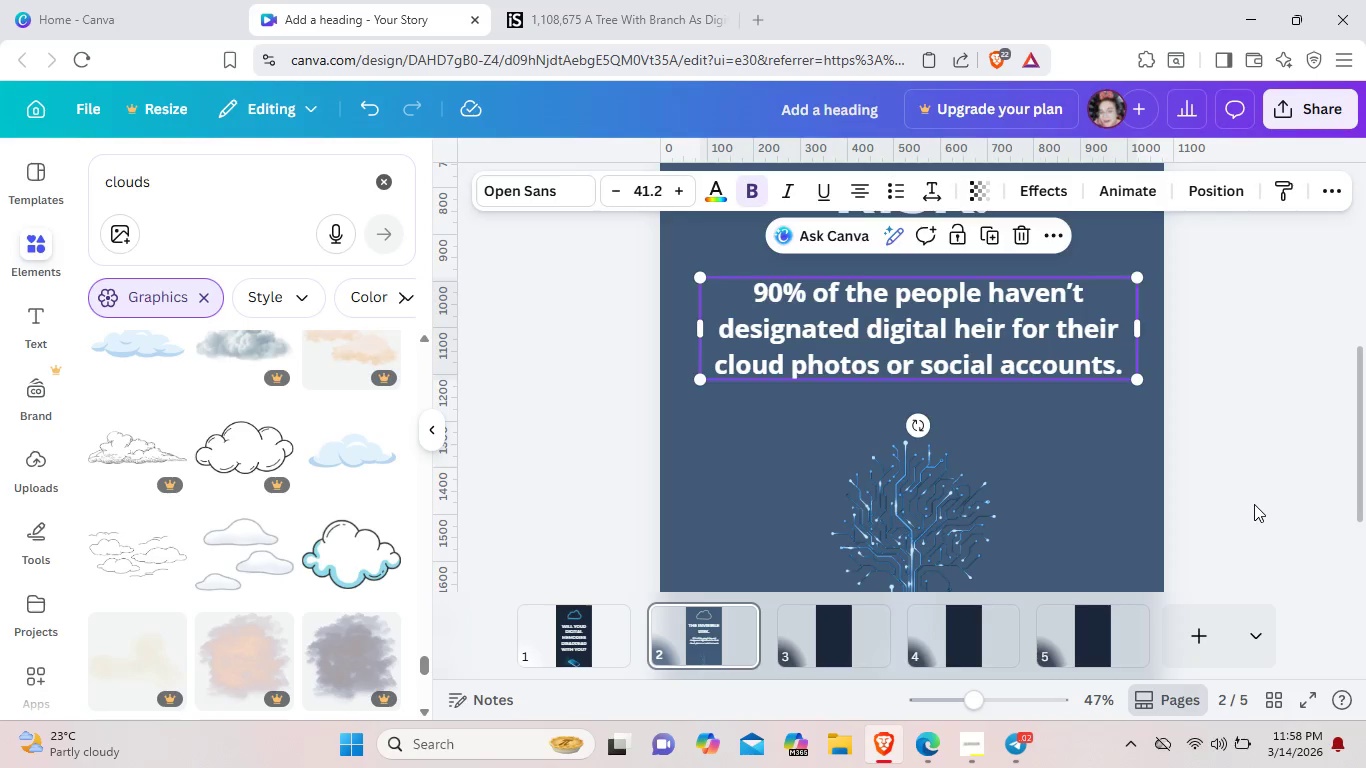 
left_click([1254, 504])
 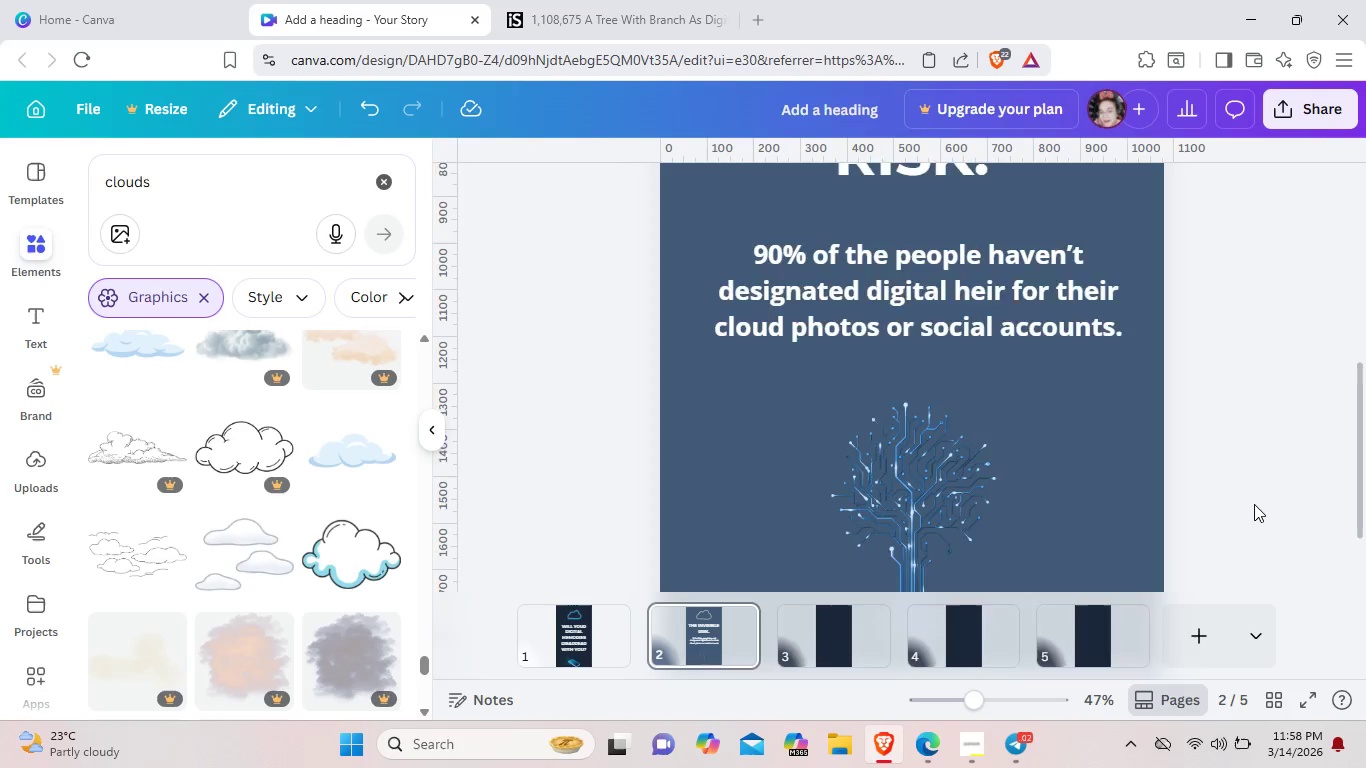 
scroll: coordinate [1254, 504], scroll_direction: down, amount: 1.0
 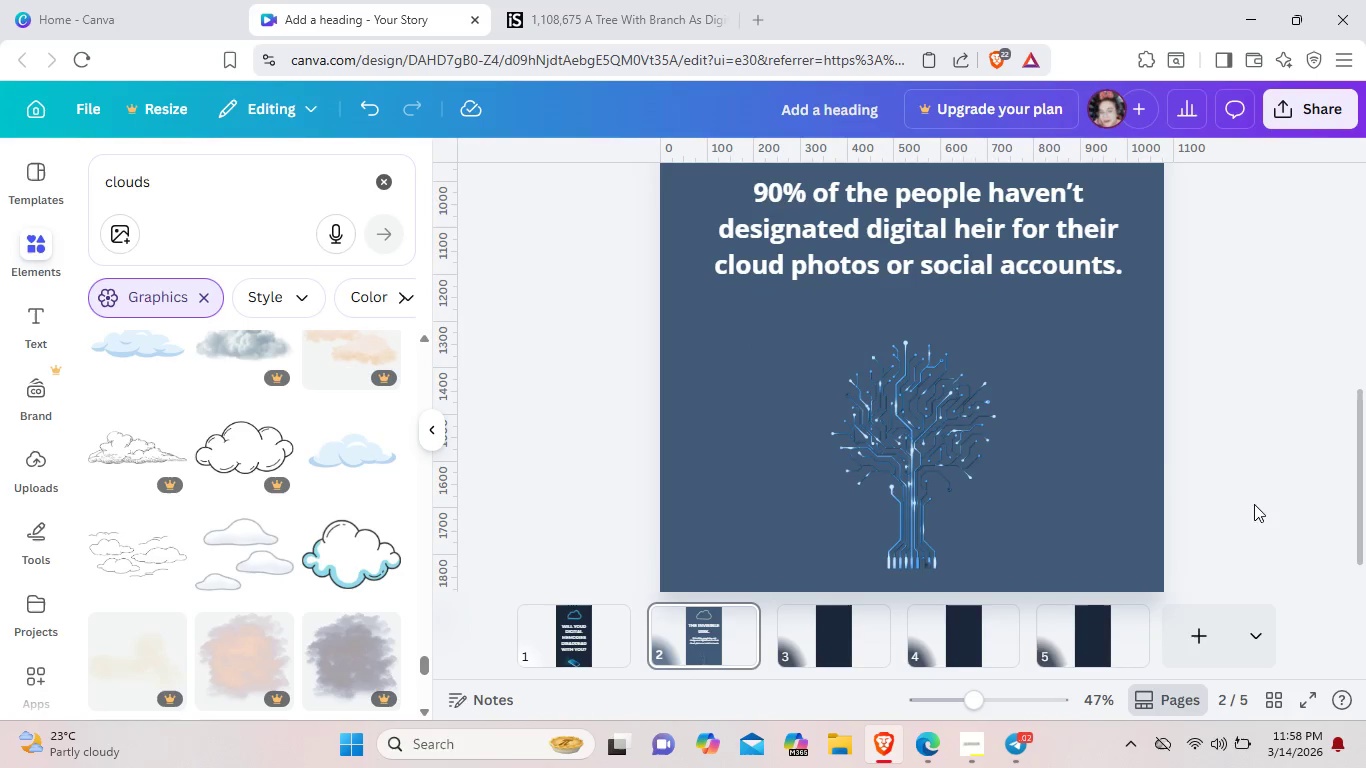 
left_click([976, 463])
 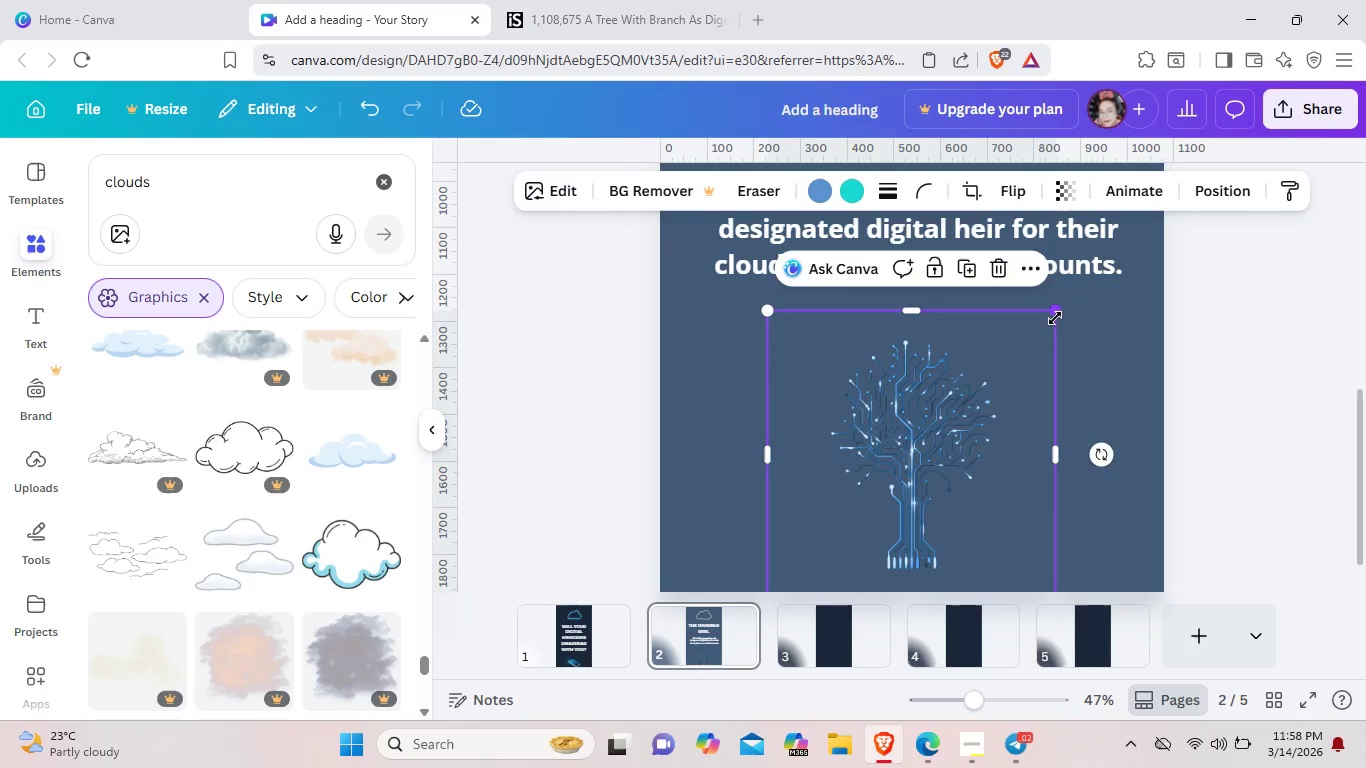 
left_click_drag(start_coordinate=[1055, 318], to_coordinate=[1095, 295])
 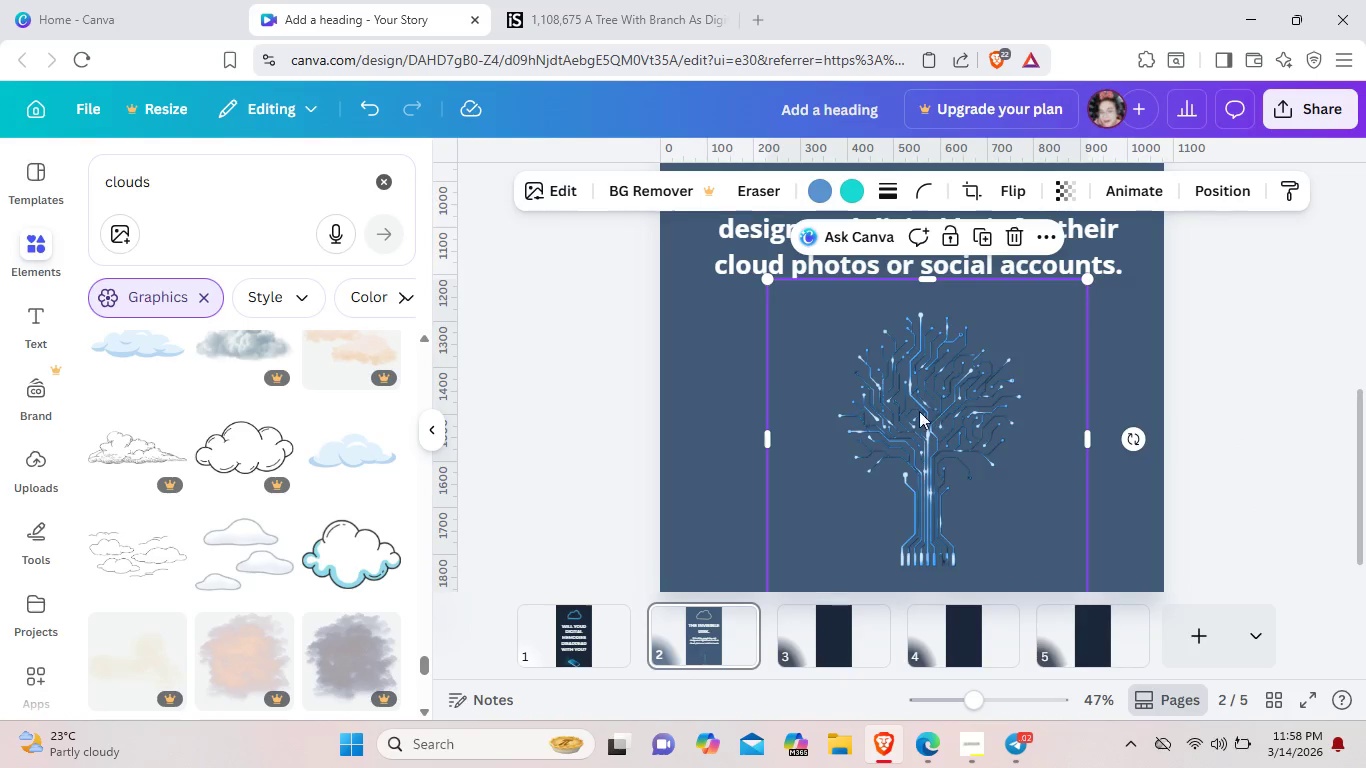 
left_click_drag(start_coordinate=[928, 409], to_coordinate=[912, 412])
 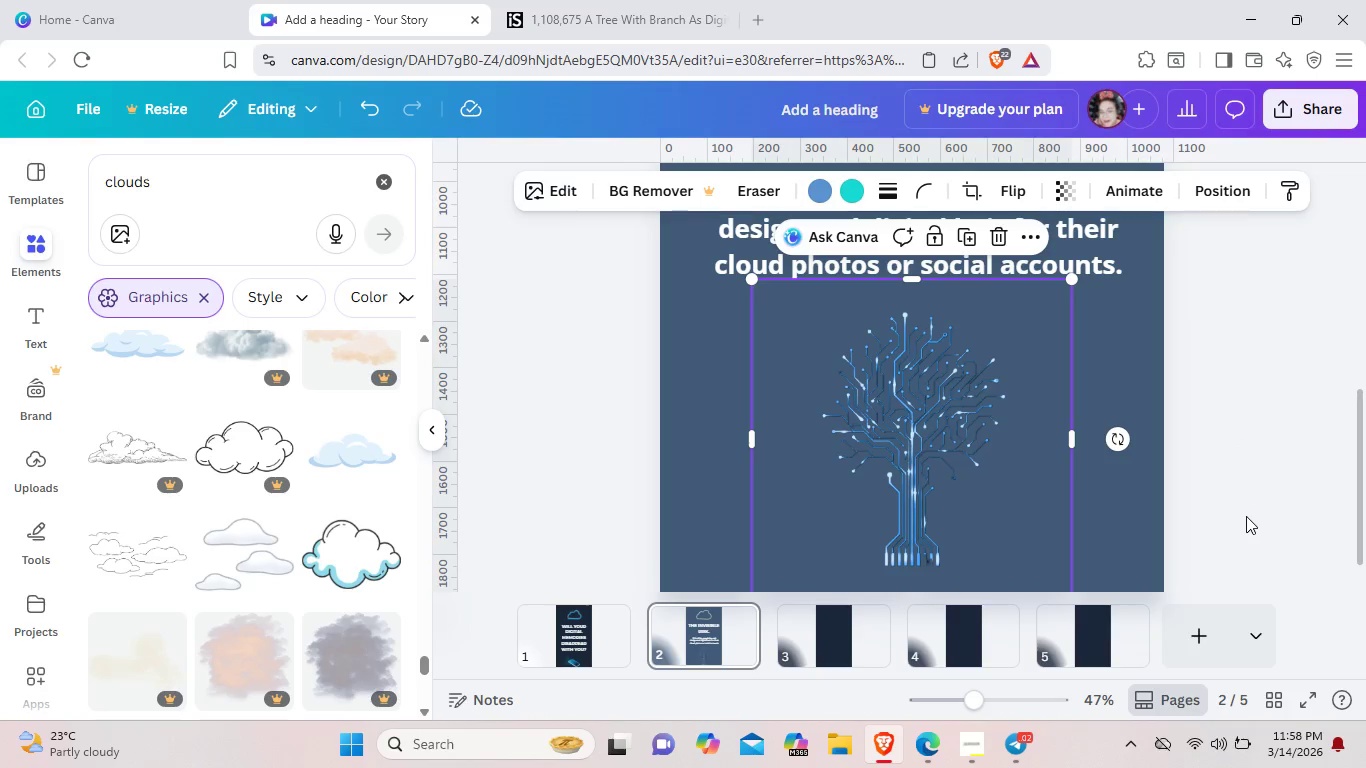 
left_click([1246, 516])
 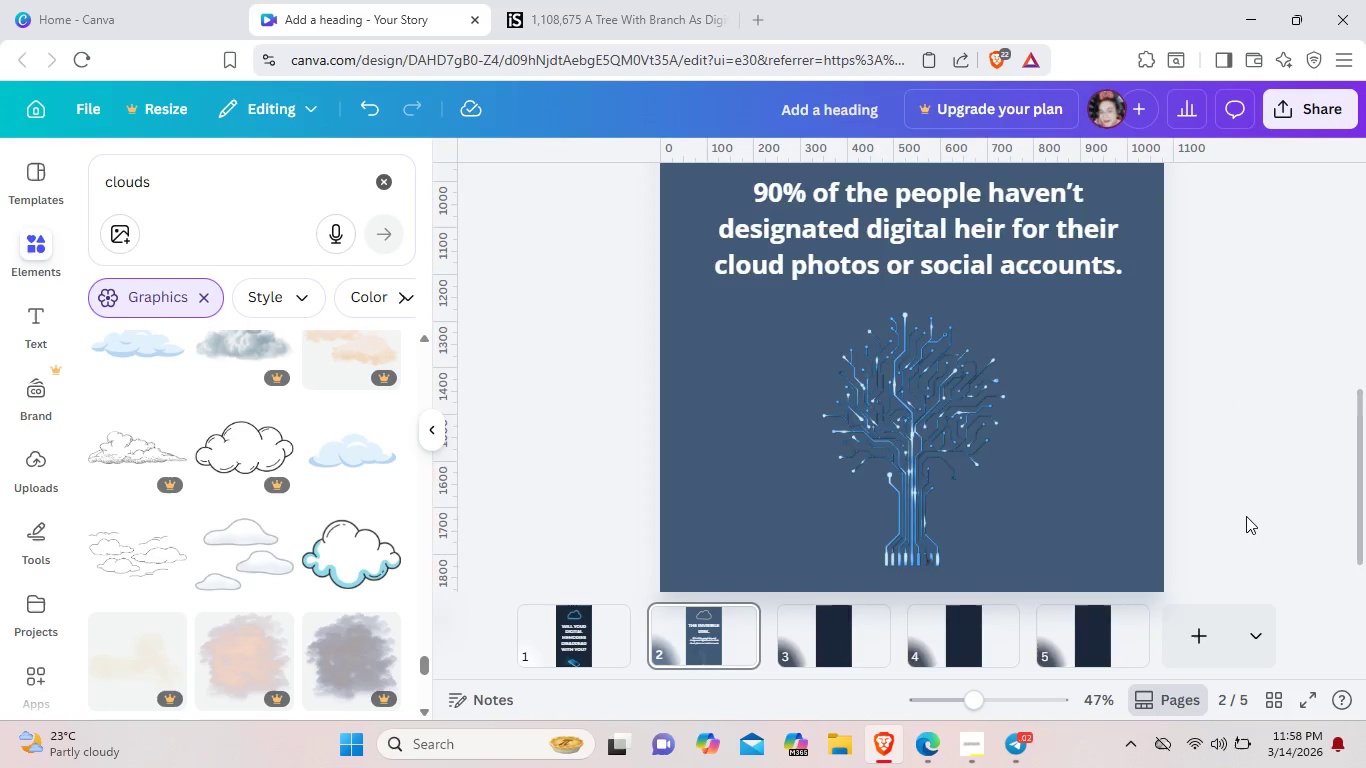 
scroll: coordinate [1246, 516], scroll_direction: up, amount: 3.0
 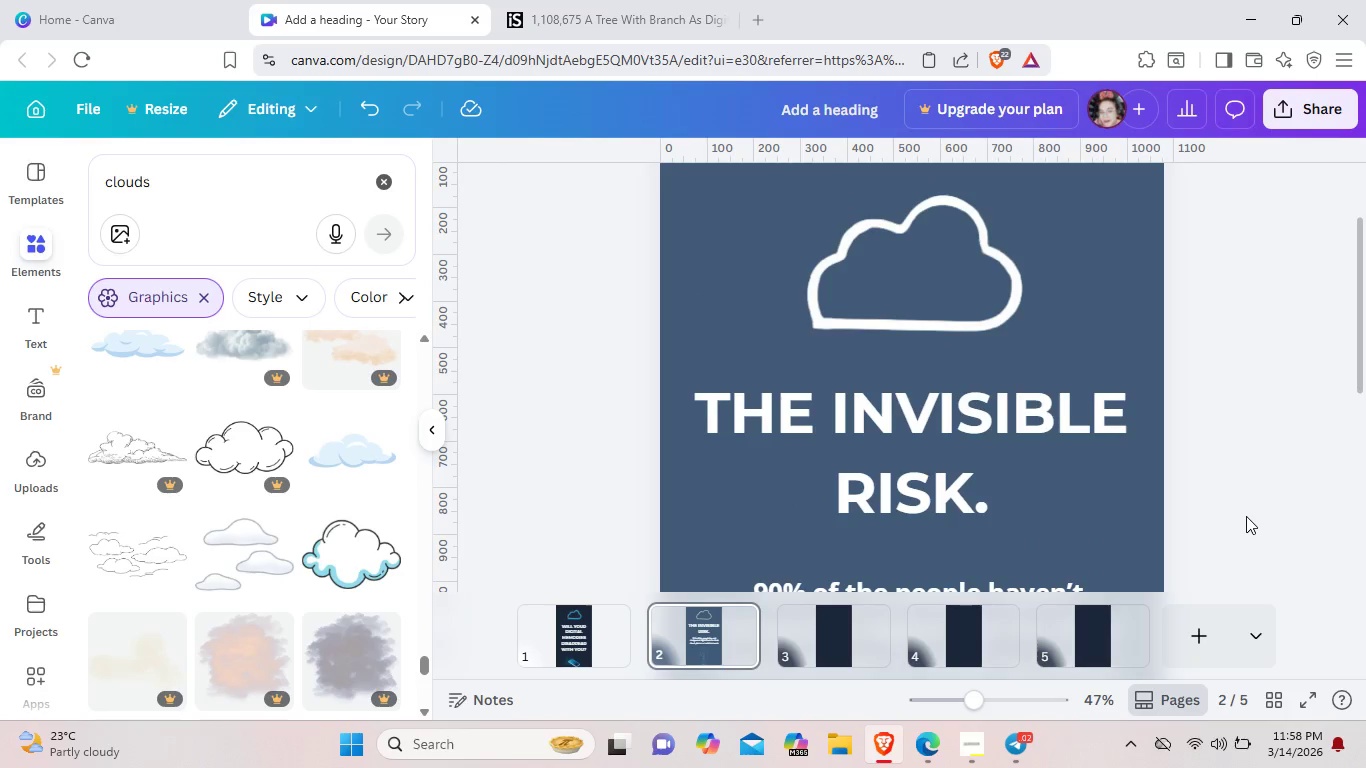 
scroll: coordinate [1246, 516], scroll_direction: down, amount: 1.0
 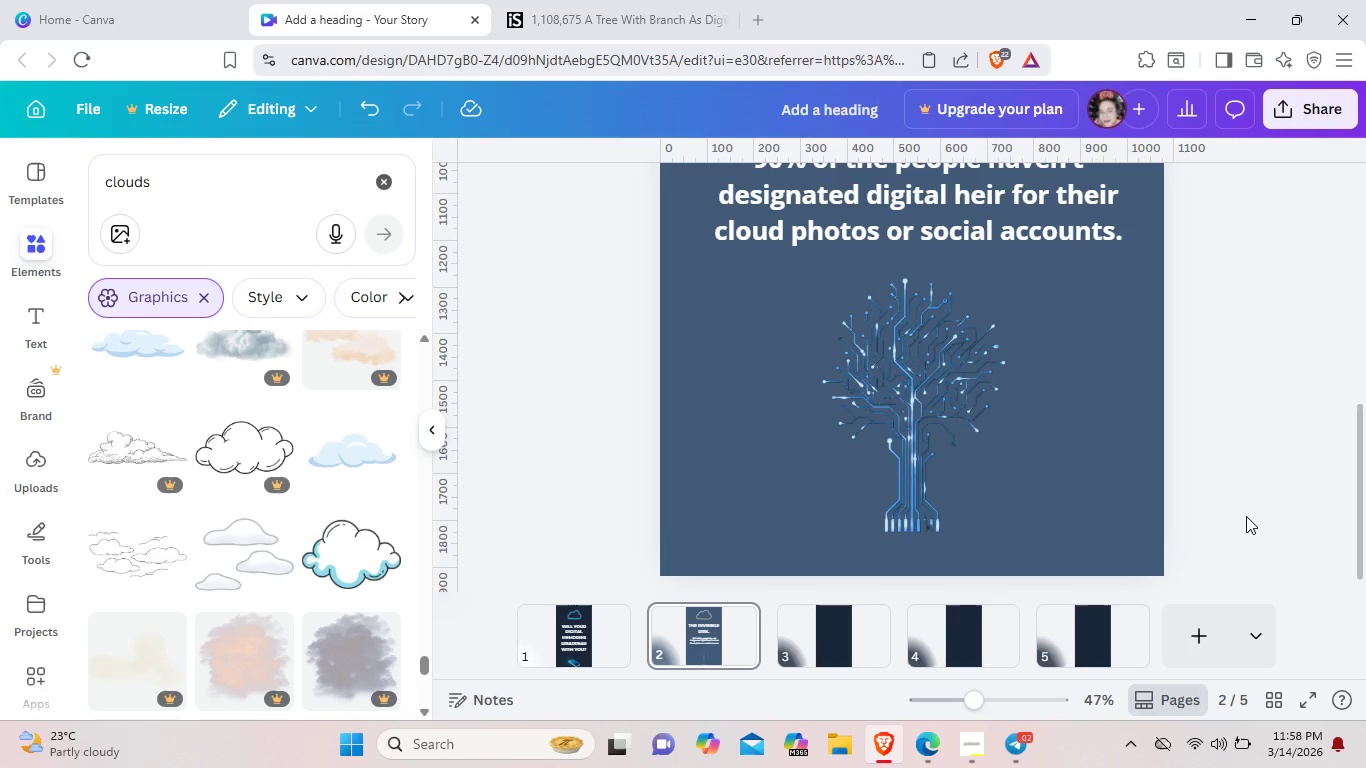 
wait(12.34)
 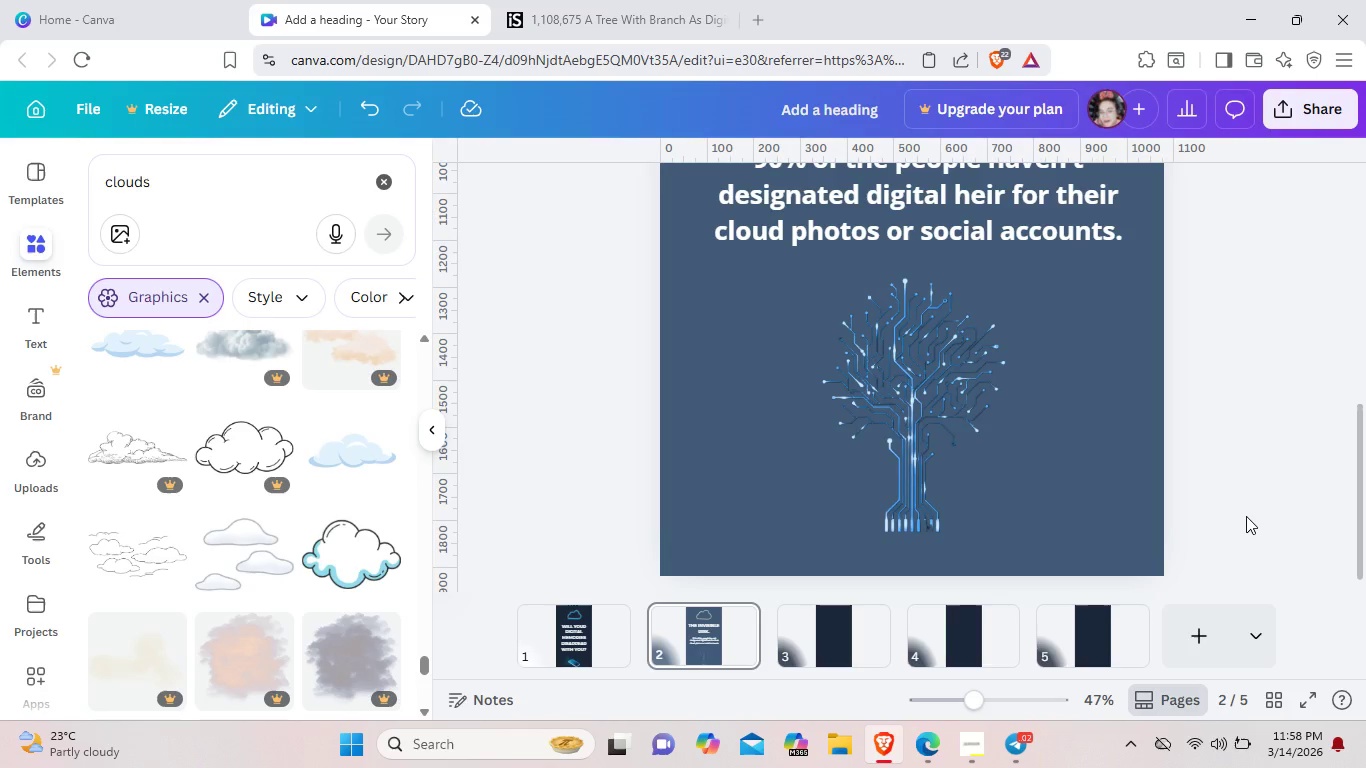 
left_click([878, 450])
 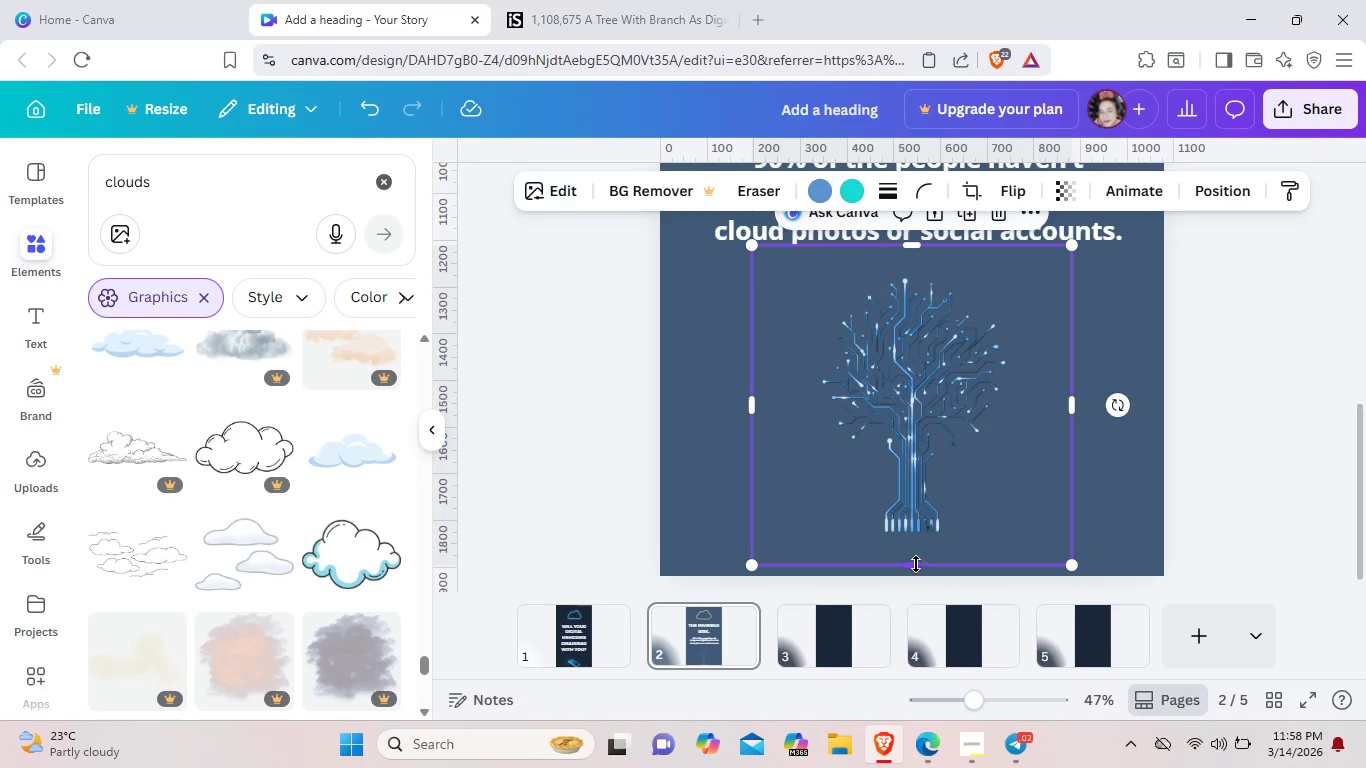 
left_click_drag(start_coordinate=[916, 564], to_coordinate=[920, 600])
 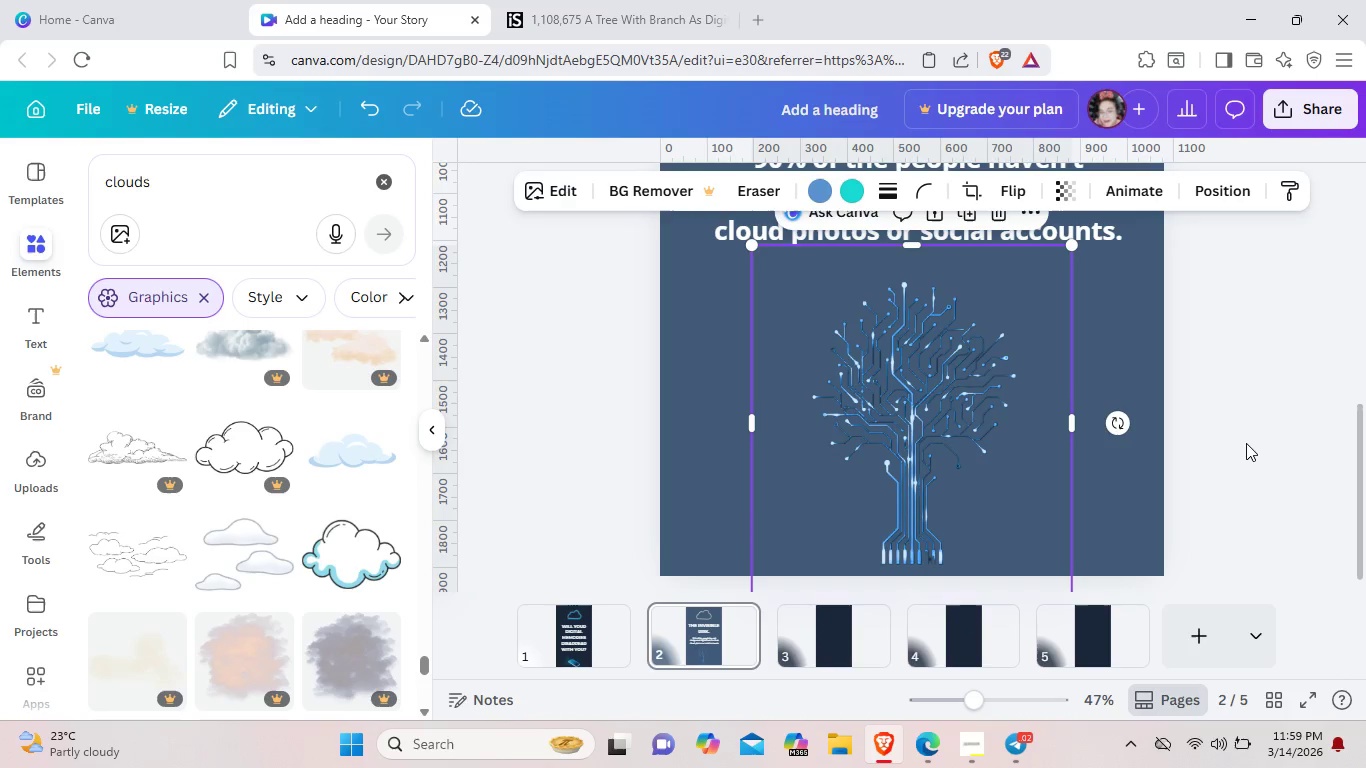 
left_click([1249, 443])
 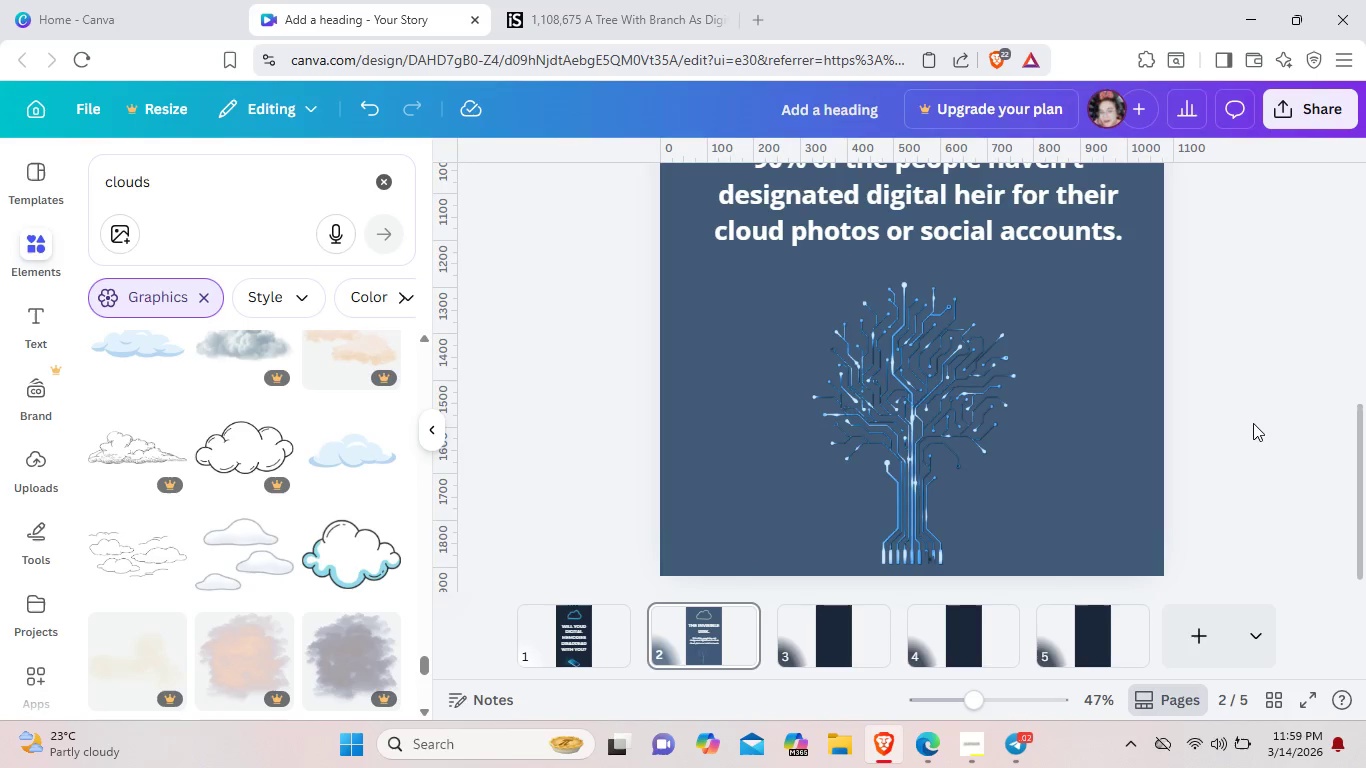 
left_click([1288, 442])
 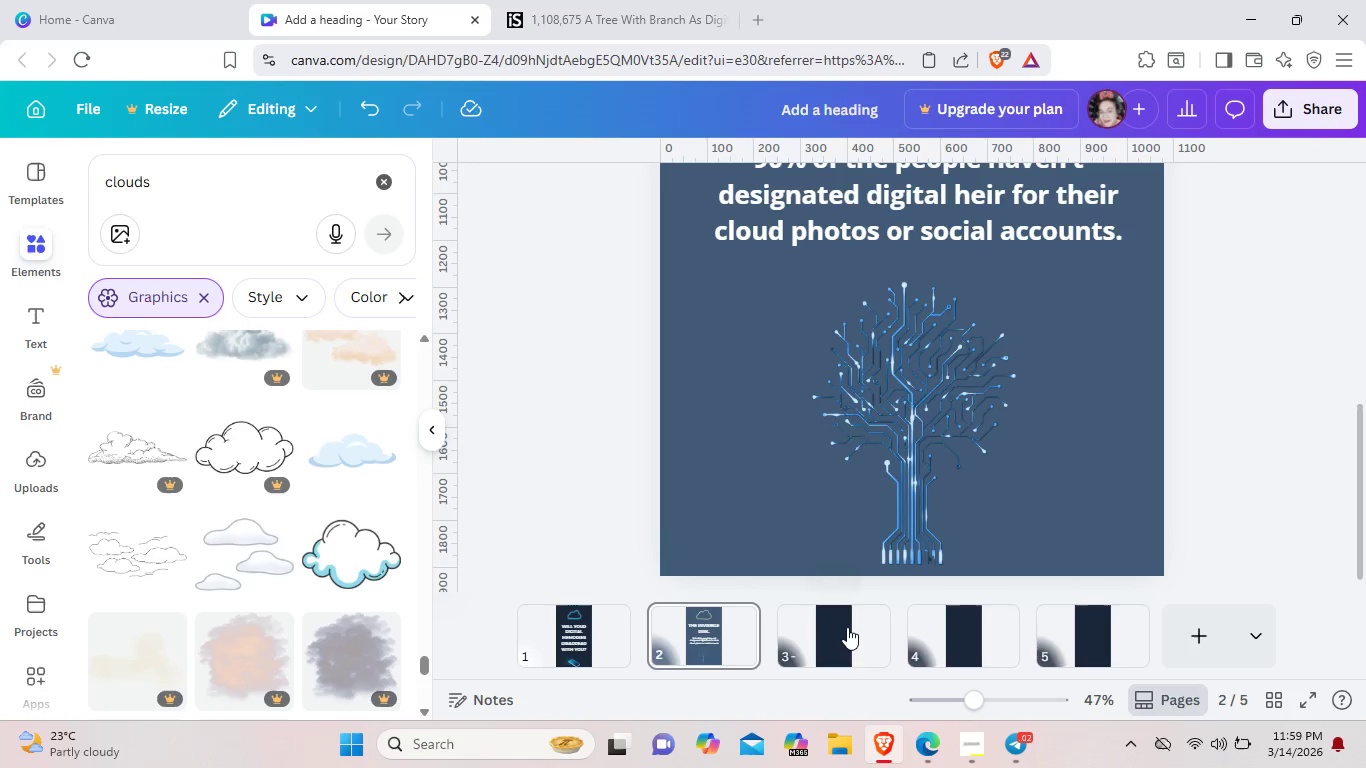 
left_click([847, 627])
 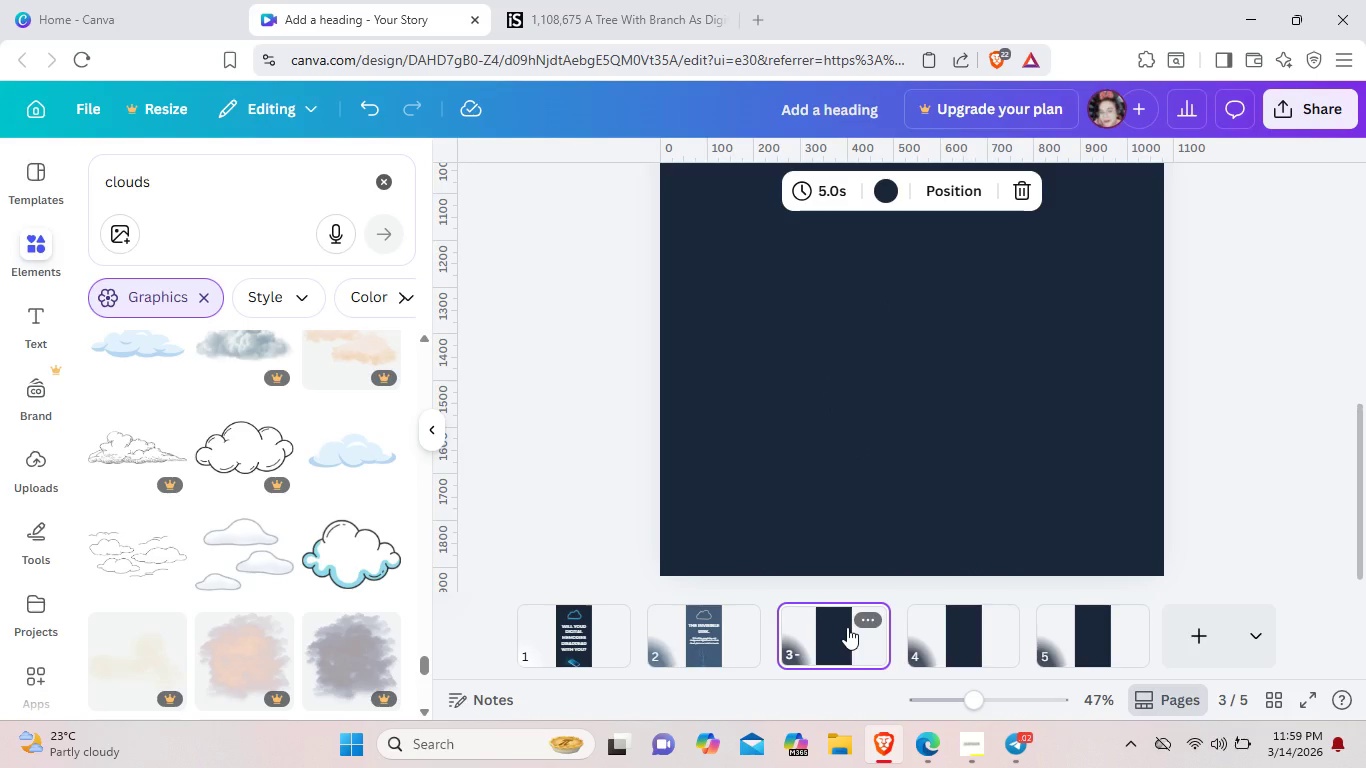 
wait(11.06)
 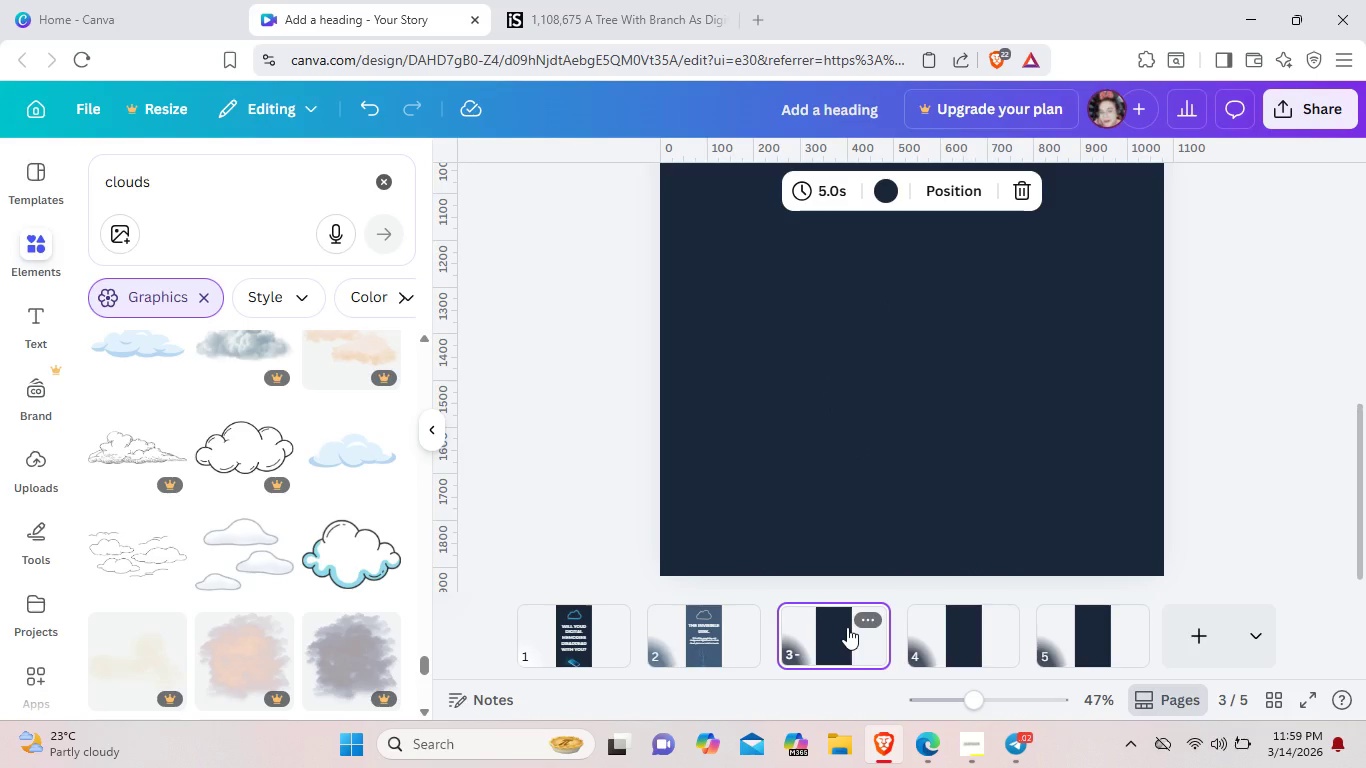 
left_click([48, 312])
 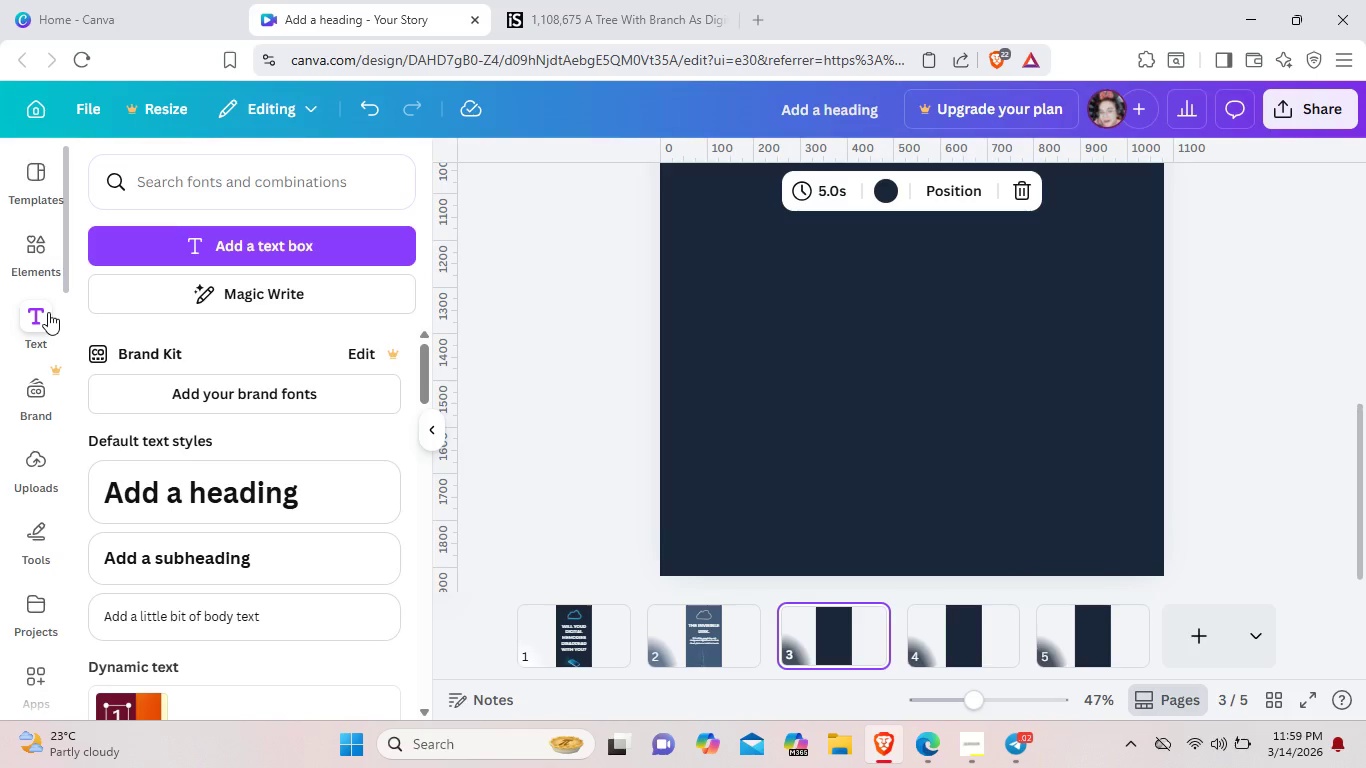 
wait(14.38)
 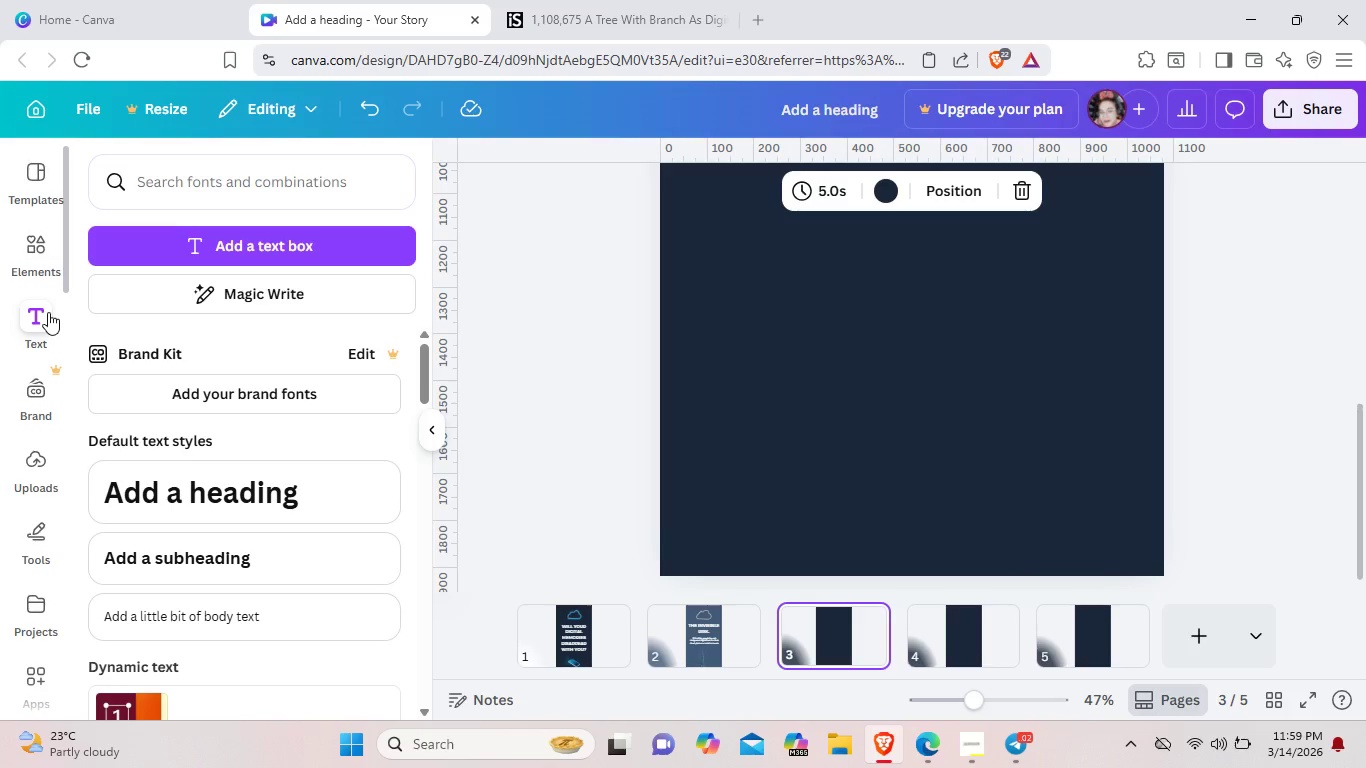 
scroll: coordinate [245, 374], scroll_direction: up, amount: 2.0
 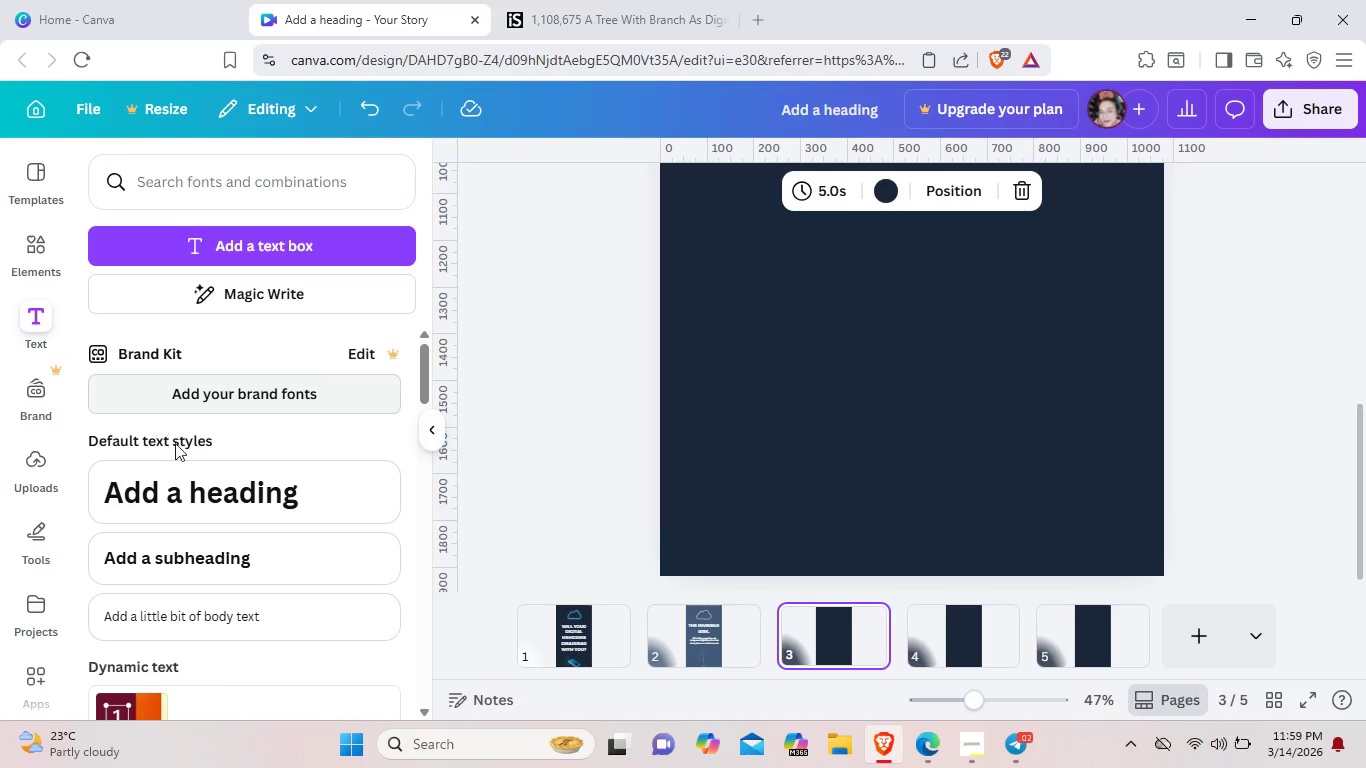 
left_click([189, 474])
 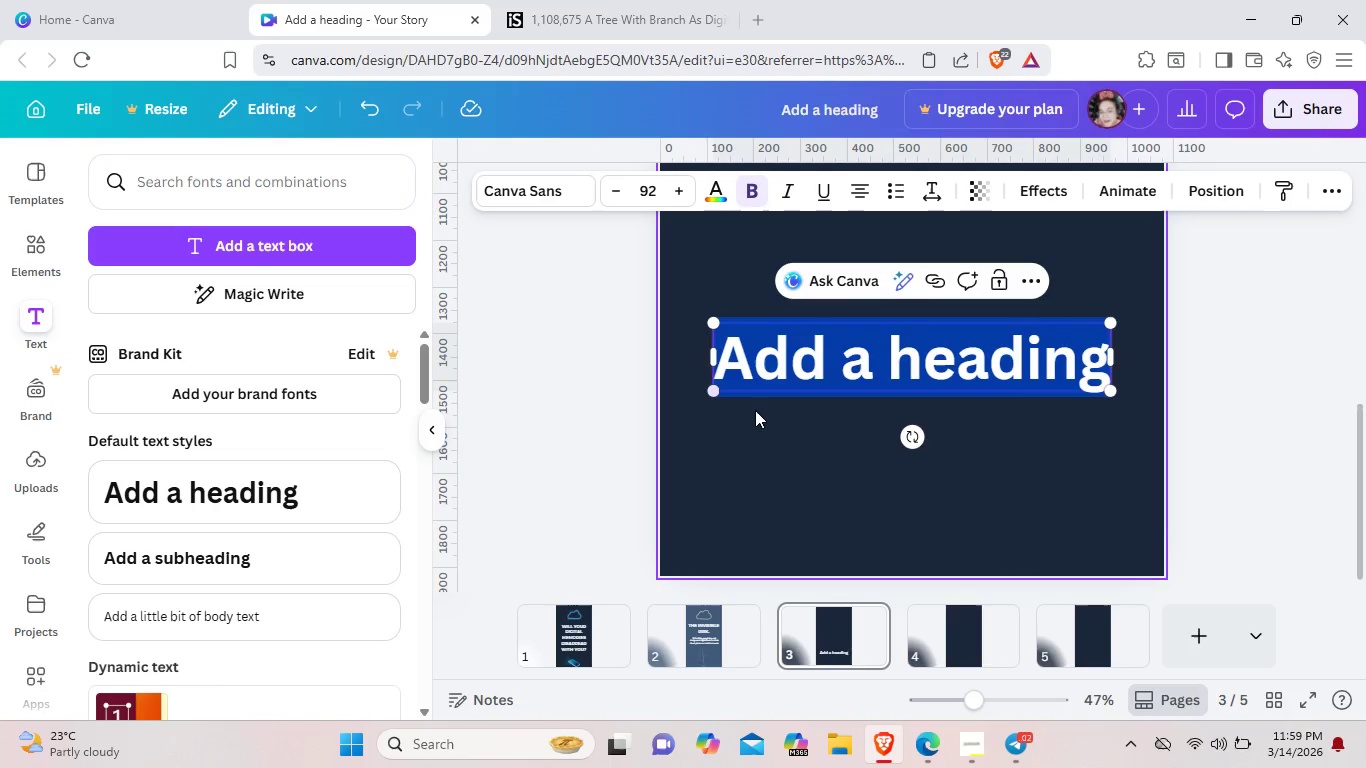 
scroll: coordinate [755, 410], scroll_direction: up, amount: 3.0
 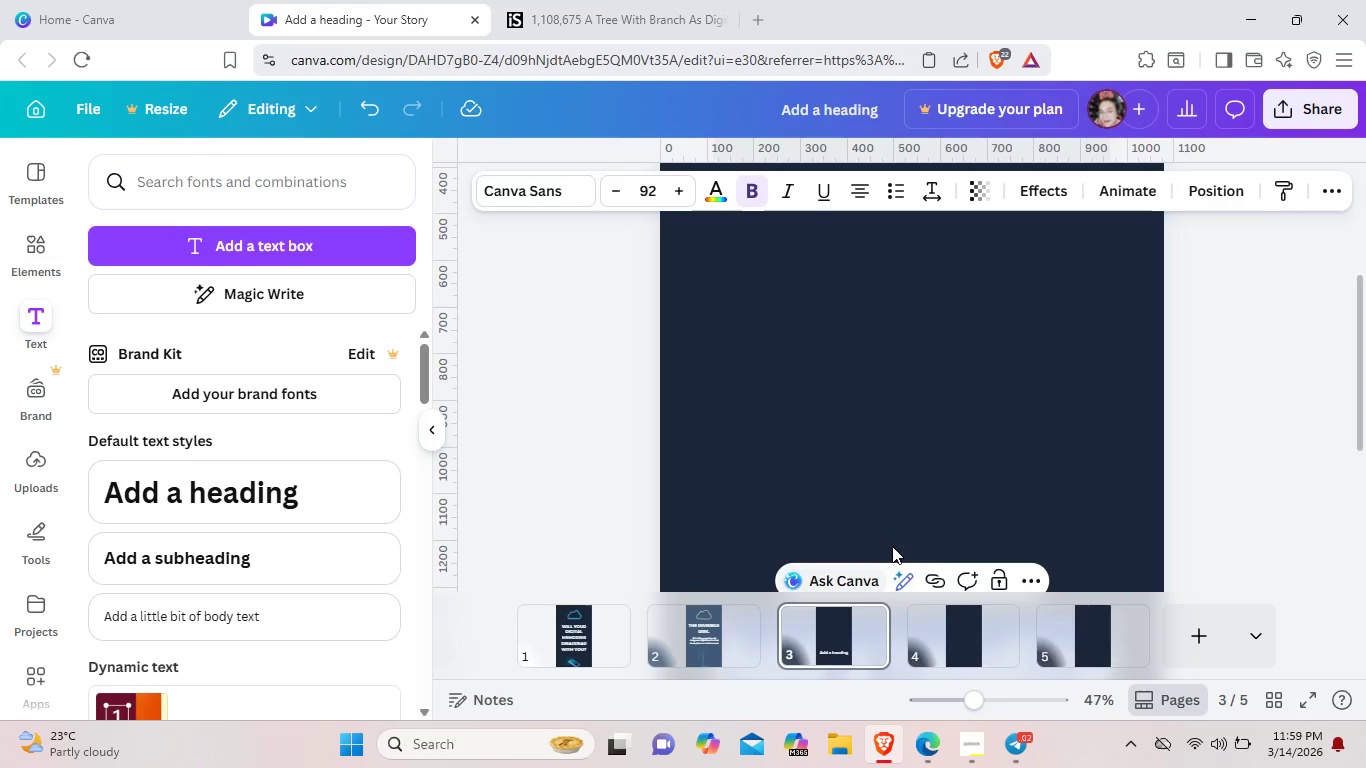 
scroll: coordinate [892, 546], scroll_direction: down, amount: 1.0
 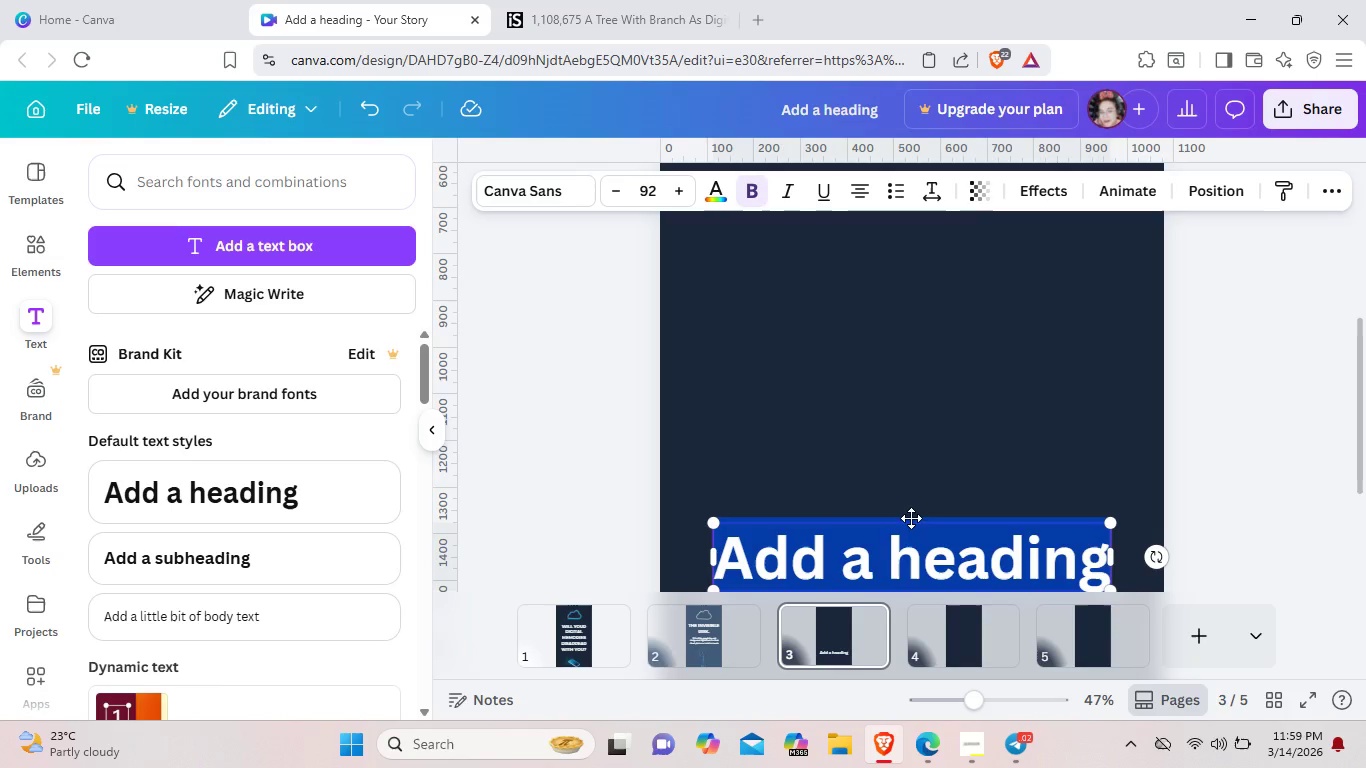 
left_click_drag(start_coordinate=[911, 518], to_coordinate=[913, 244])
 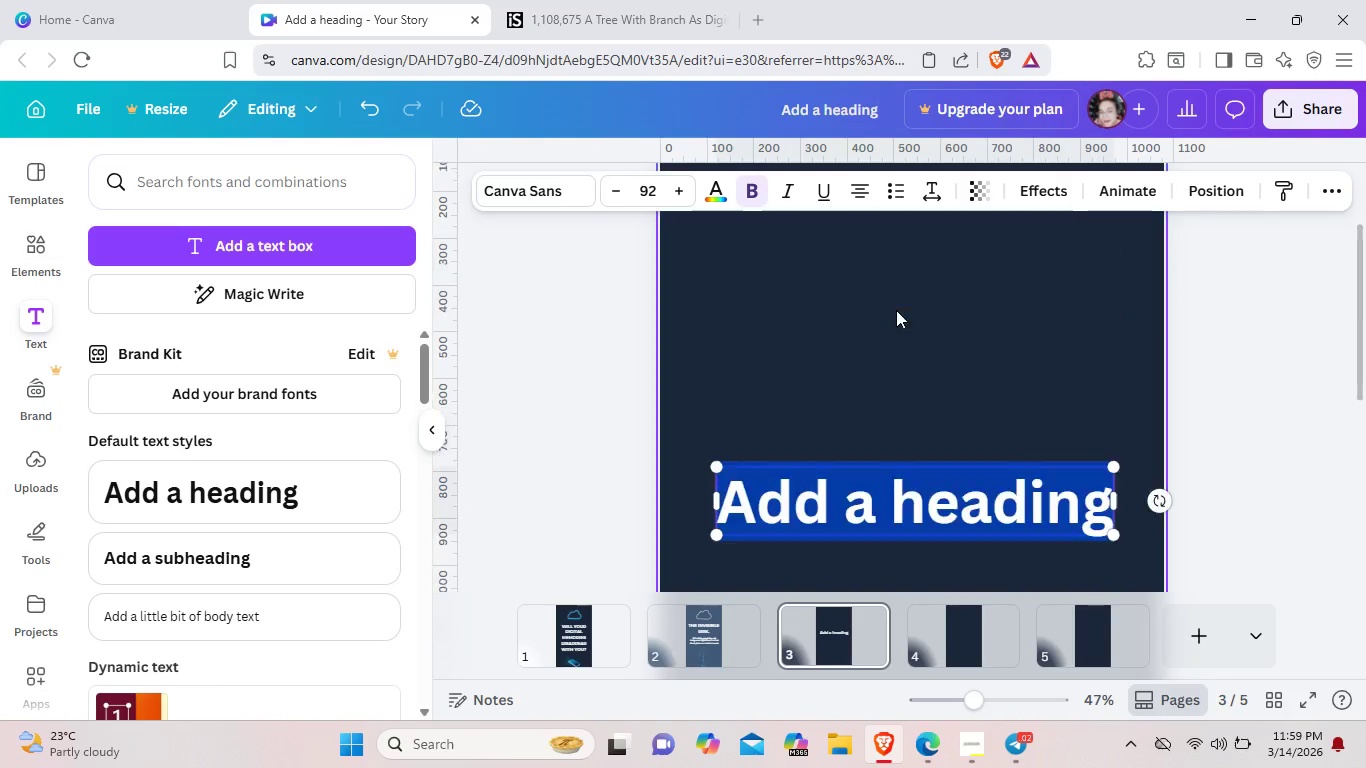 
scroll: coordinate [907, 256], scroll_direction: up, amount: 3.0
 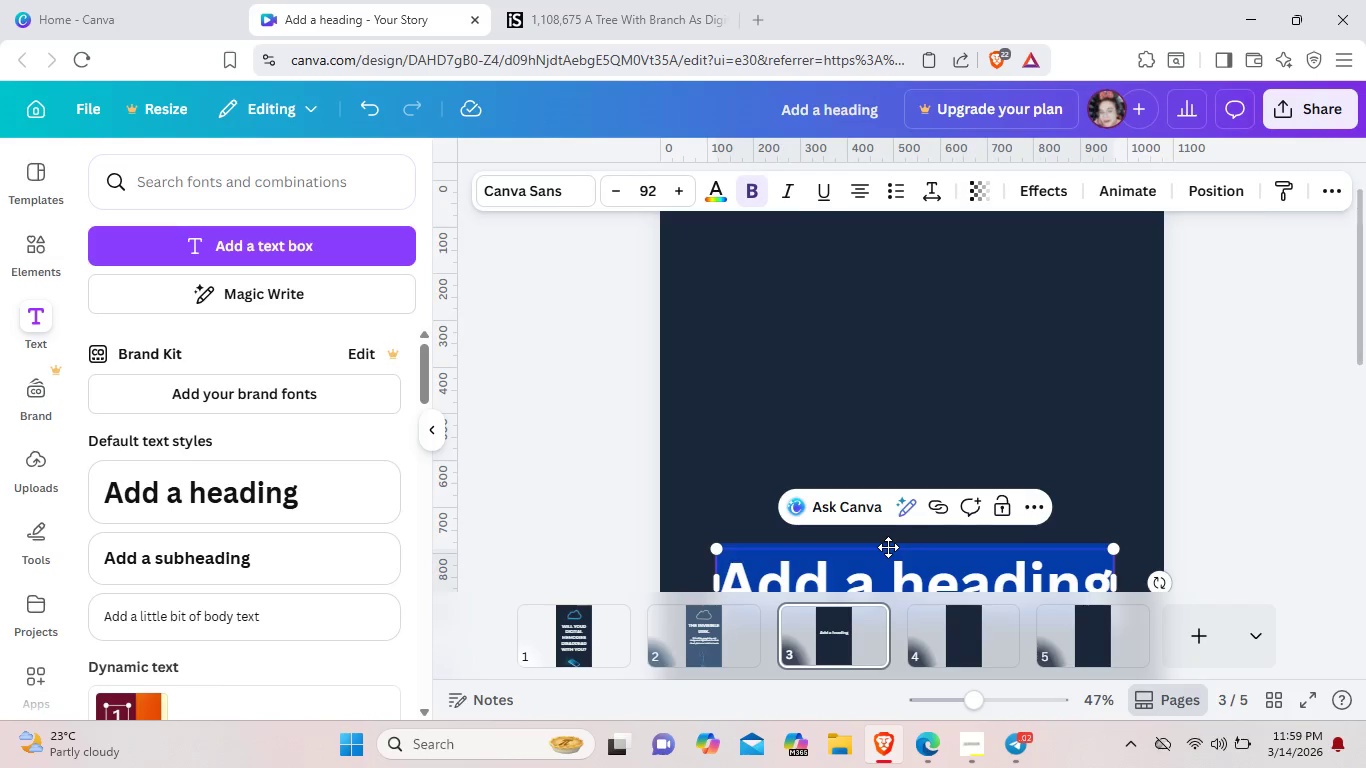 
left_click_drag(start_coordinate=[888, 547], to_coordinate=[894, 256])
 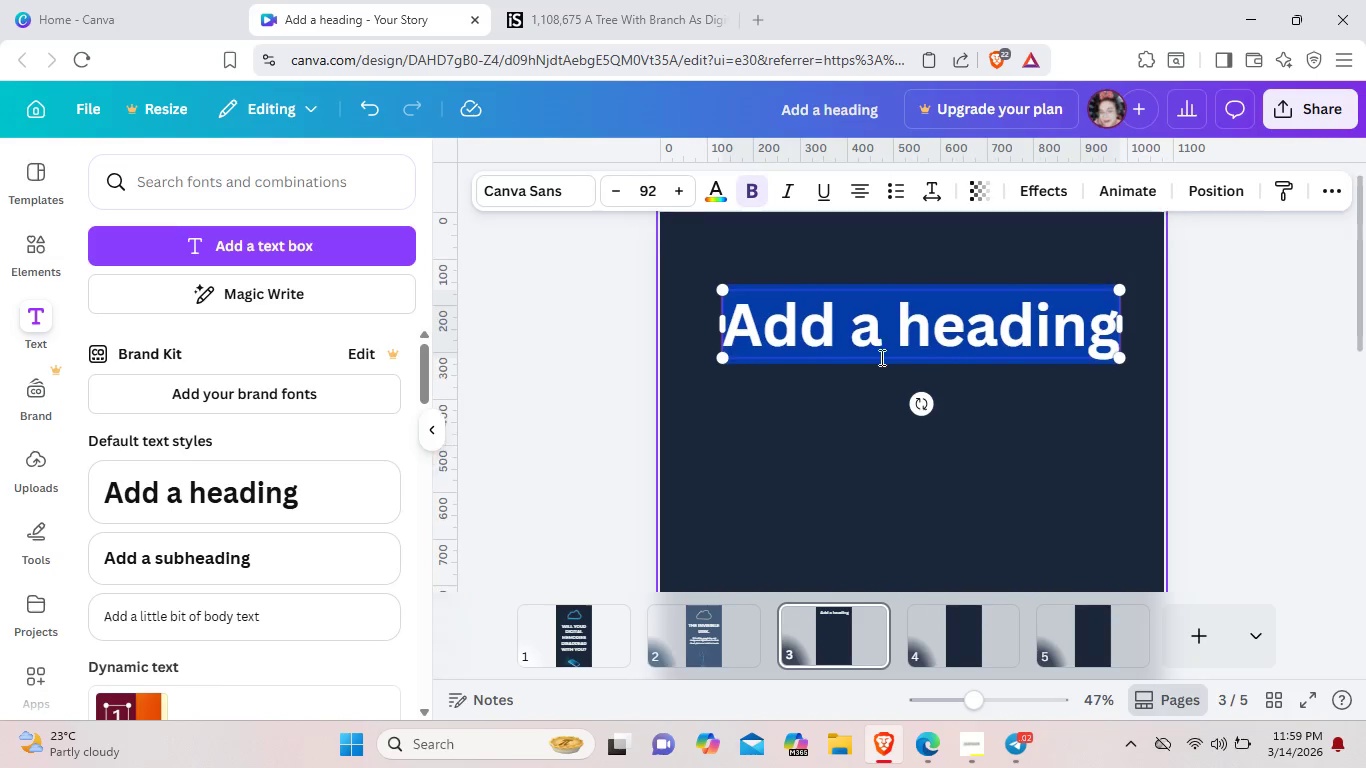 
scroll: coordinate [880, 351], scroll_direction: up, amount: 2.0
 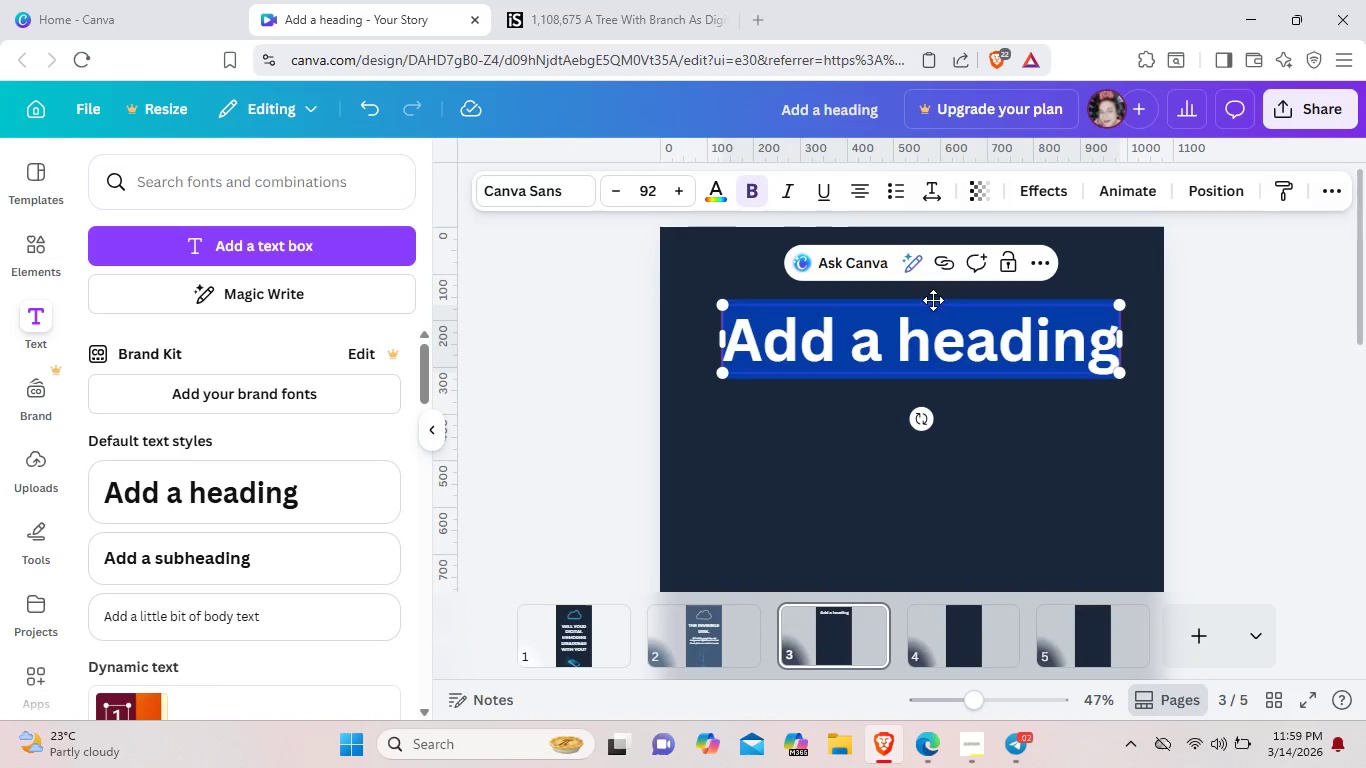 
left_click_drag(start_coordinate=[933, 300], to_coordinate=[923, 336])
 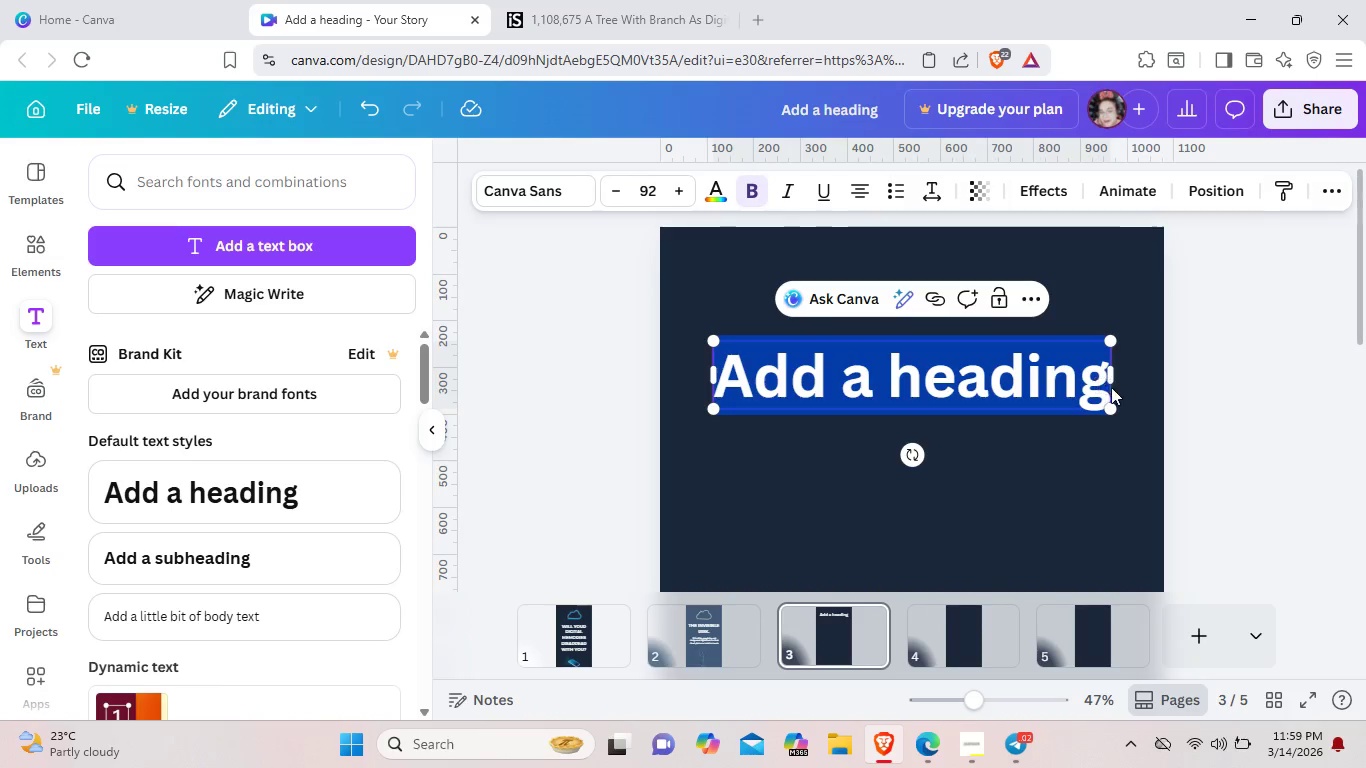 
left_click([1111, 387])
 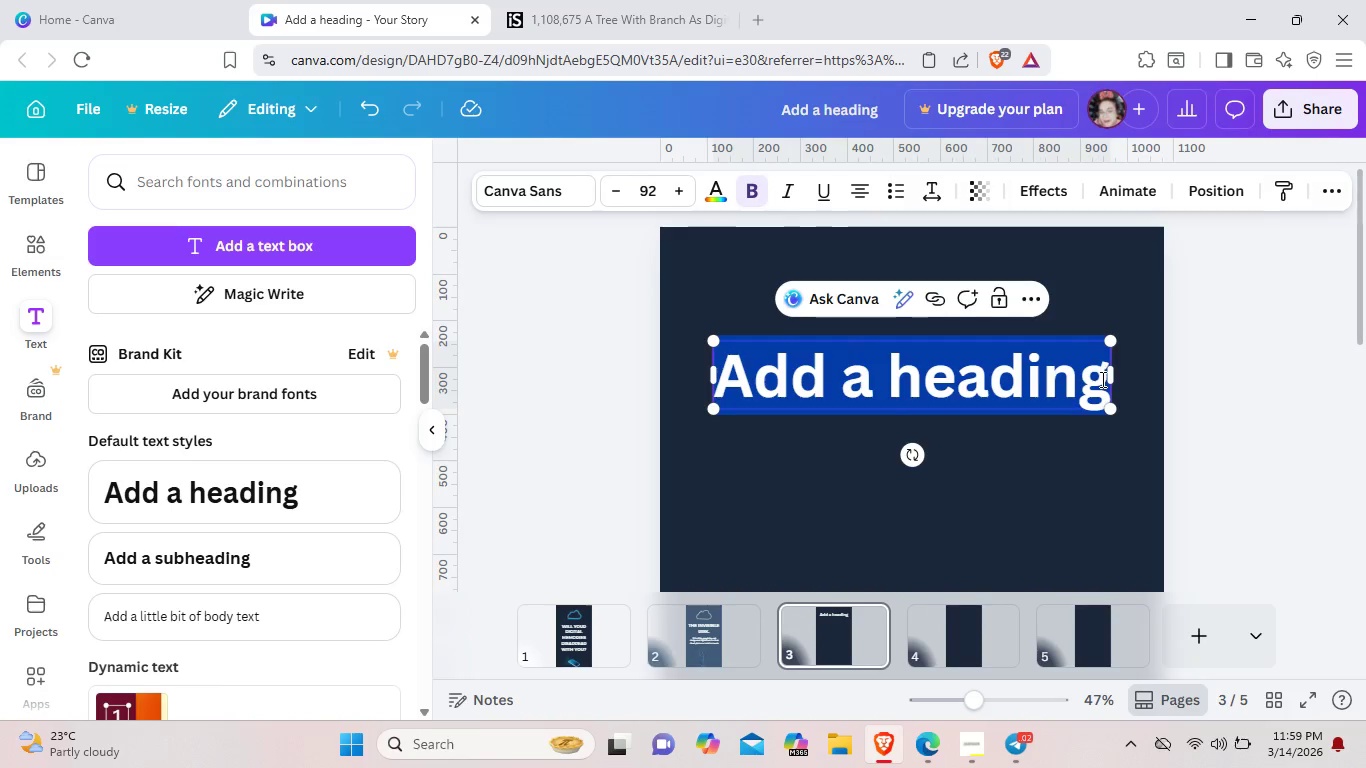 
left_click([1101, 379])
 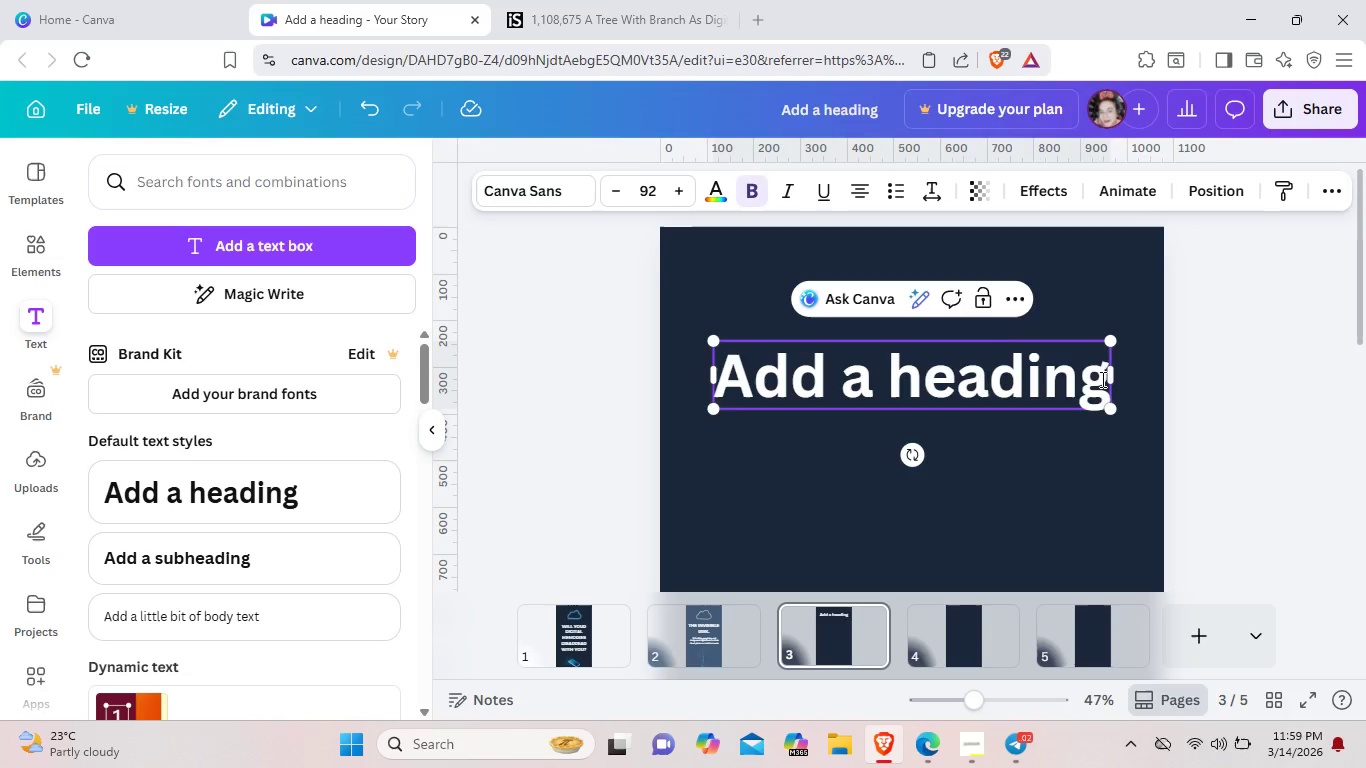 
key(Backspace)
key(Backspace)
key(Backspace)
key(Backspace)
key(Backspace)
key(Backspace)
key(Backspace)
key(Backspace)
key(Backspace)
key(Backspace)
key(Backspace)
key(Backspace)
key(Backspace)
type(3 ess)
key(Backspace)
key(Backspace)
key(Backspace)
key(Backspace)
type( Essentials for your Digital Will.)
 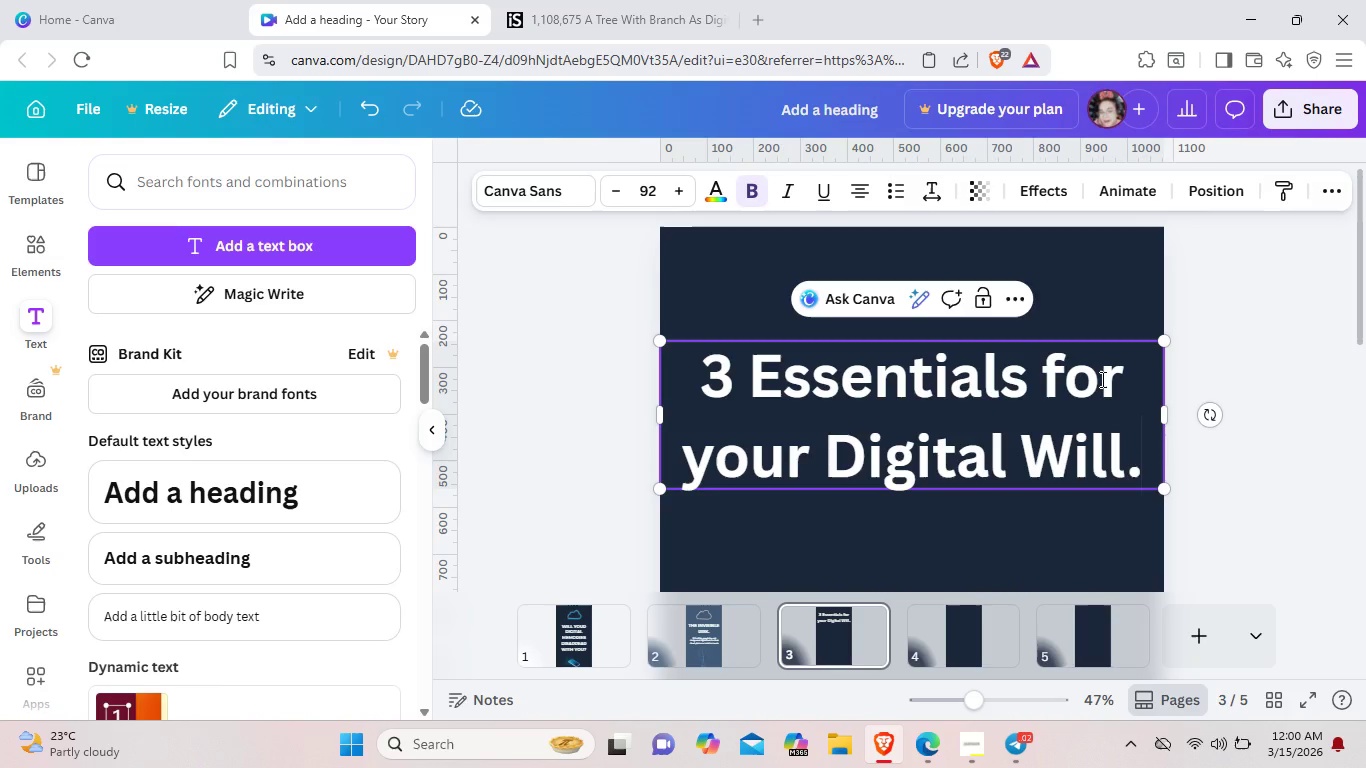 
left_click_drag(start_coordinate=[1158, 484], to_coordinate=[1109, 452])
 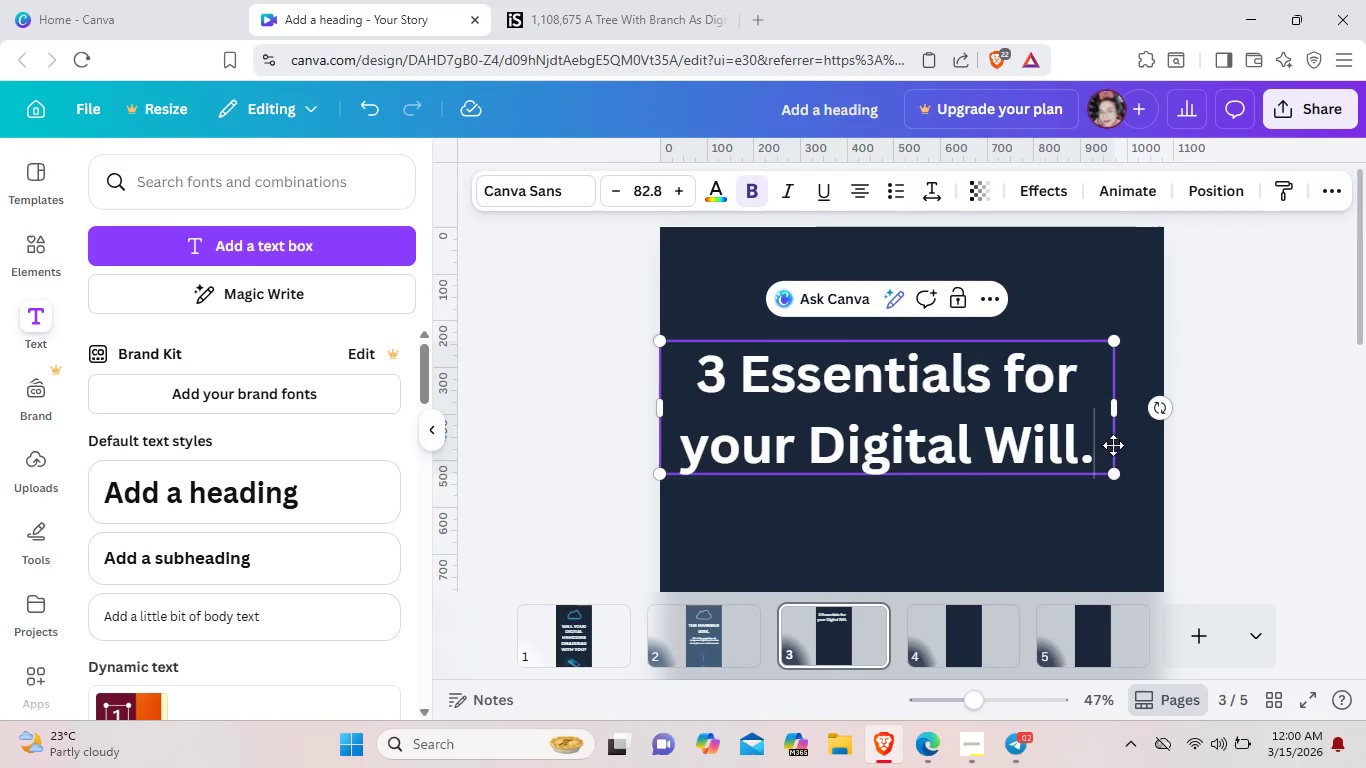 
left_click_drag(start_coordinate=[1098, 449], to_coordinate=[1121, 431])
 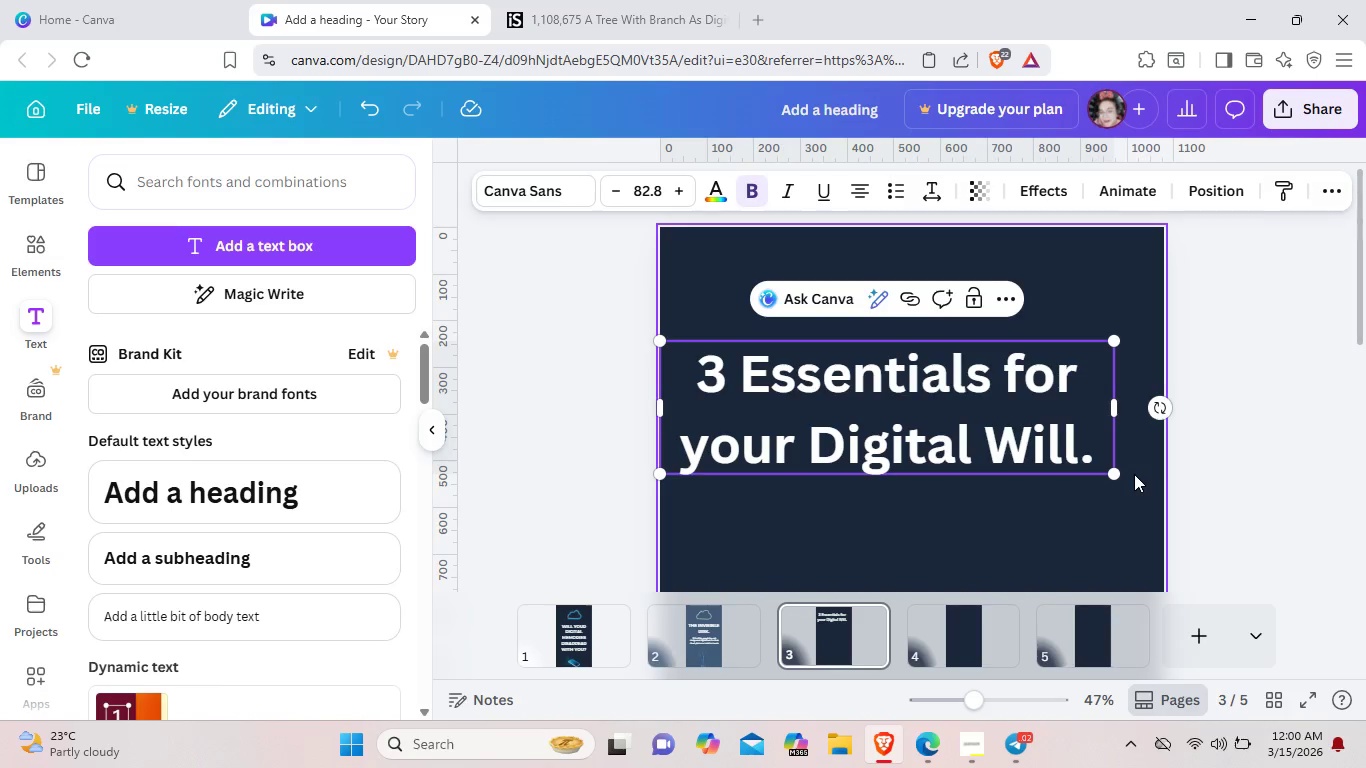 
left_click([1134, 474])
 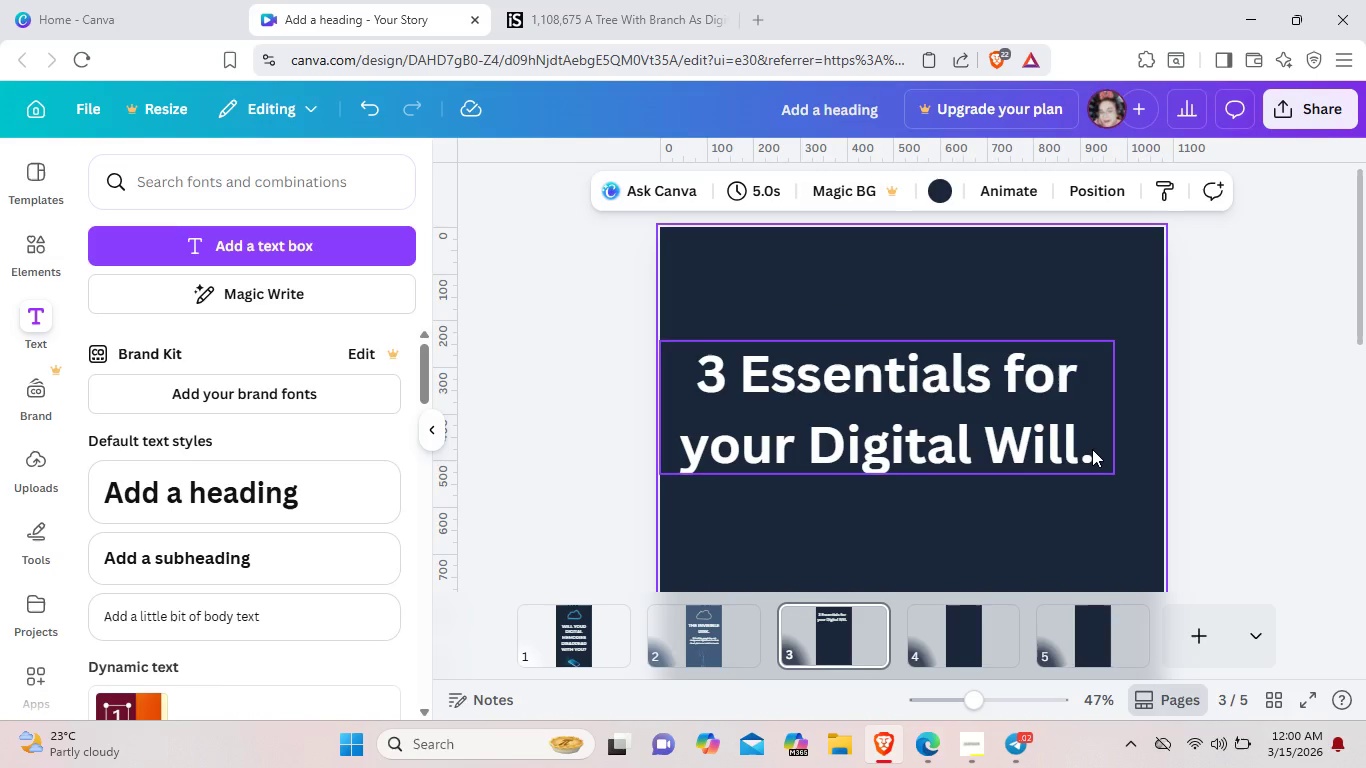 
left_click_drag(start_coordinate=[1081, 454], to_coordinate=[1104, 439])
 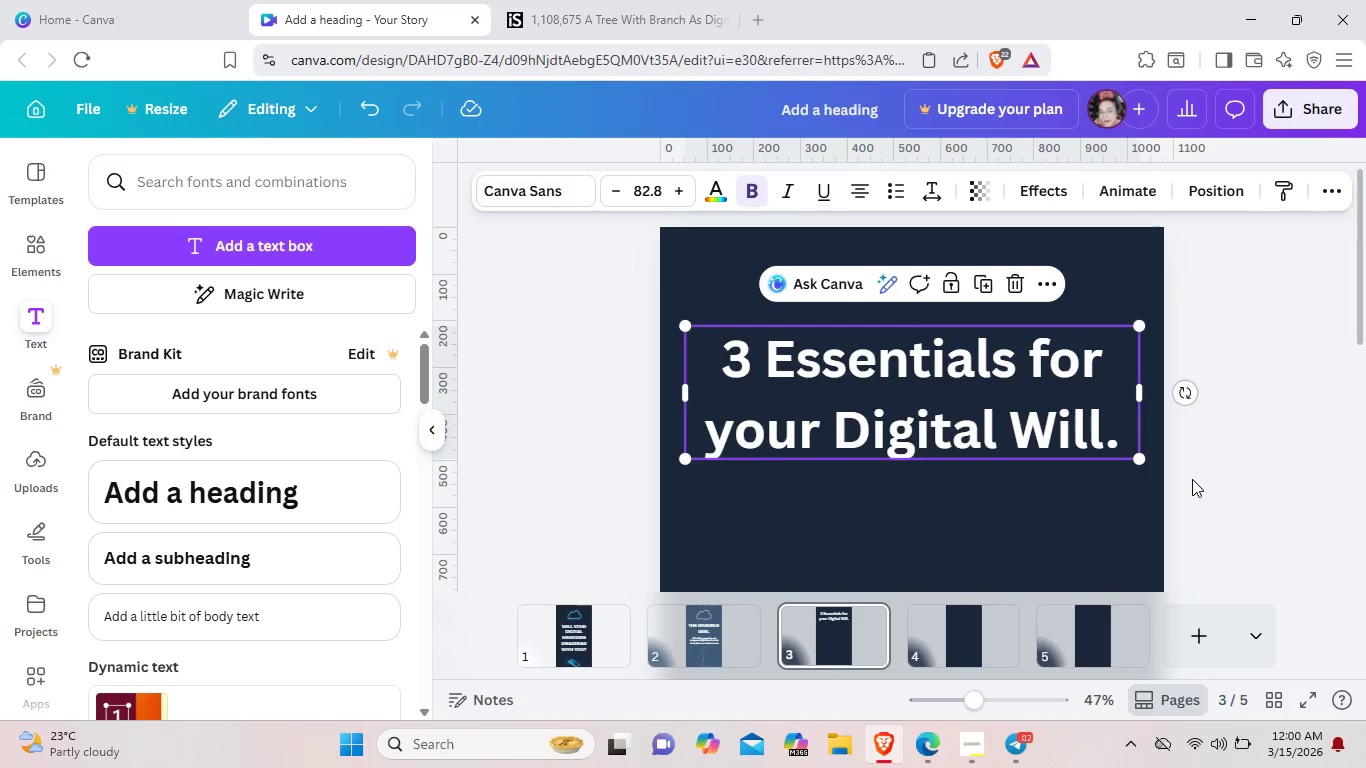 
left_click([1192, 479])
 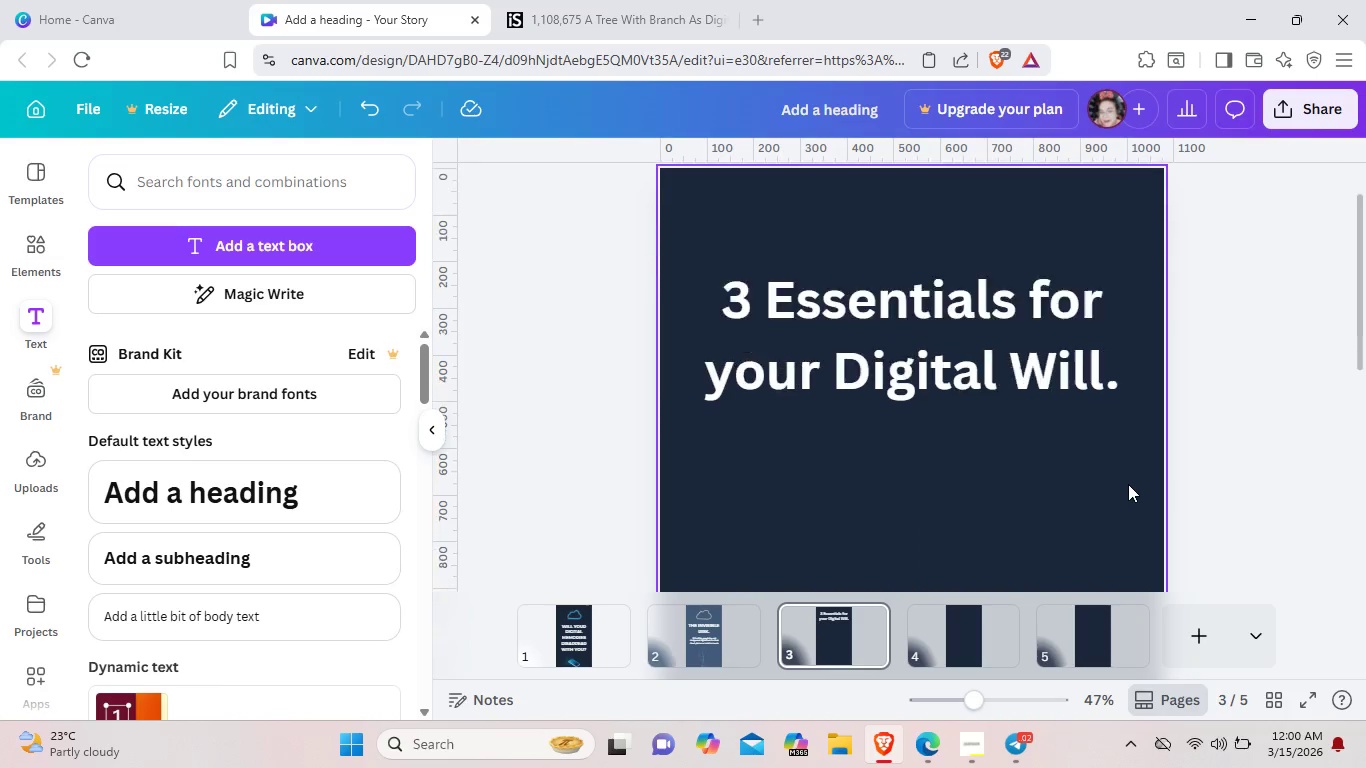 
scroll: coordinate [1128, 484], scroll_direction: down, amount: 4.0
 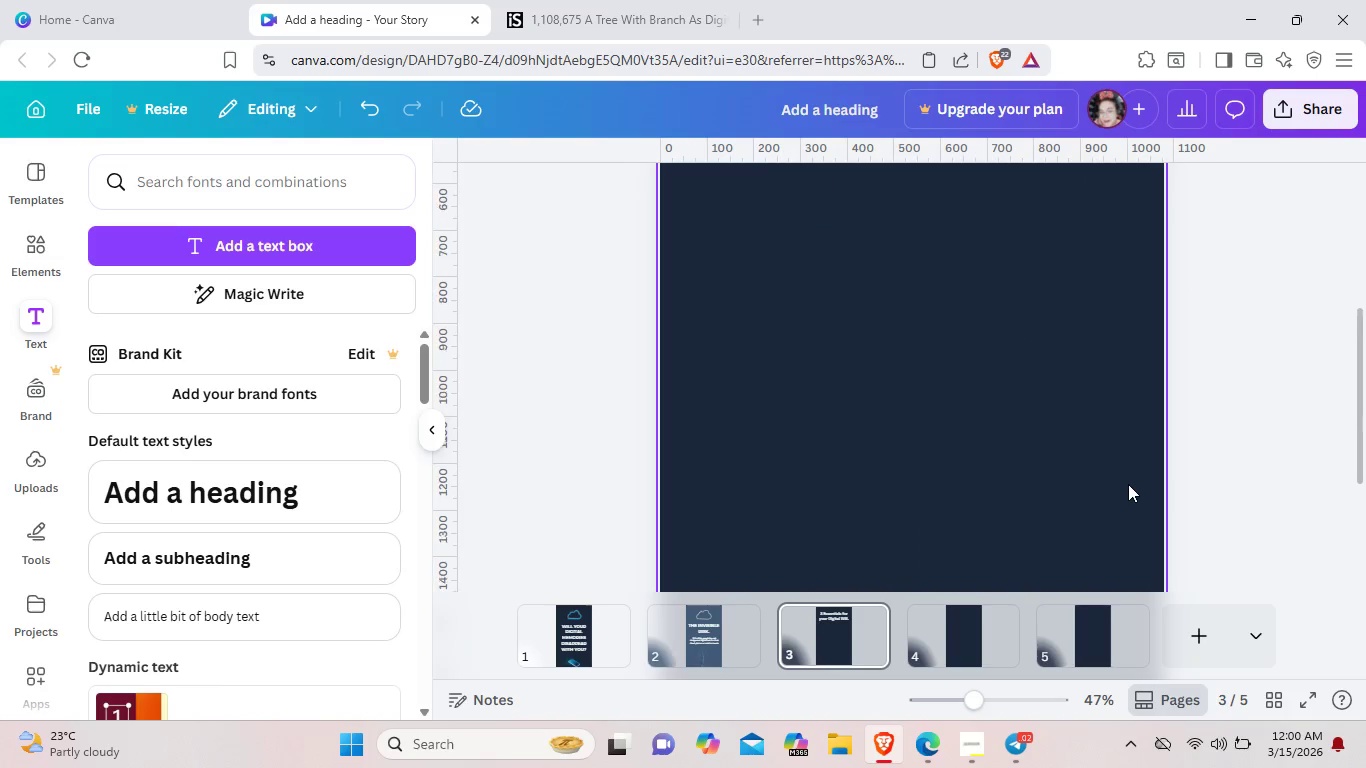 
scroll: coordinate [1128, 484], scroll_direction: up, amount: 2.0
 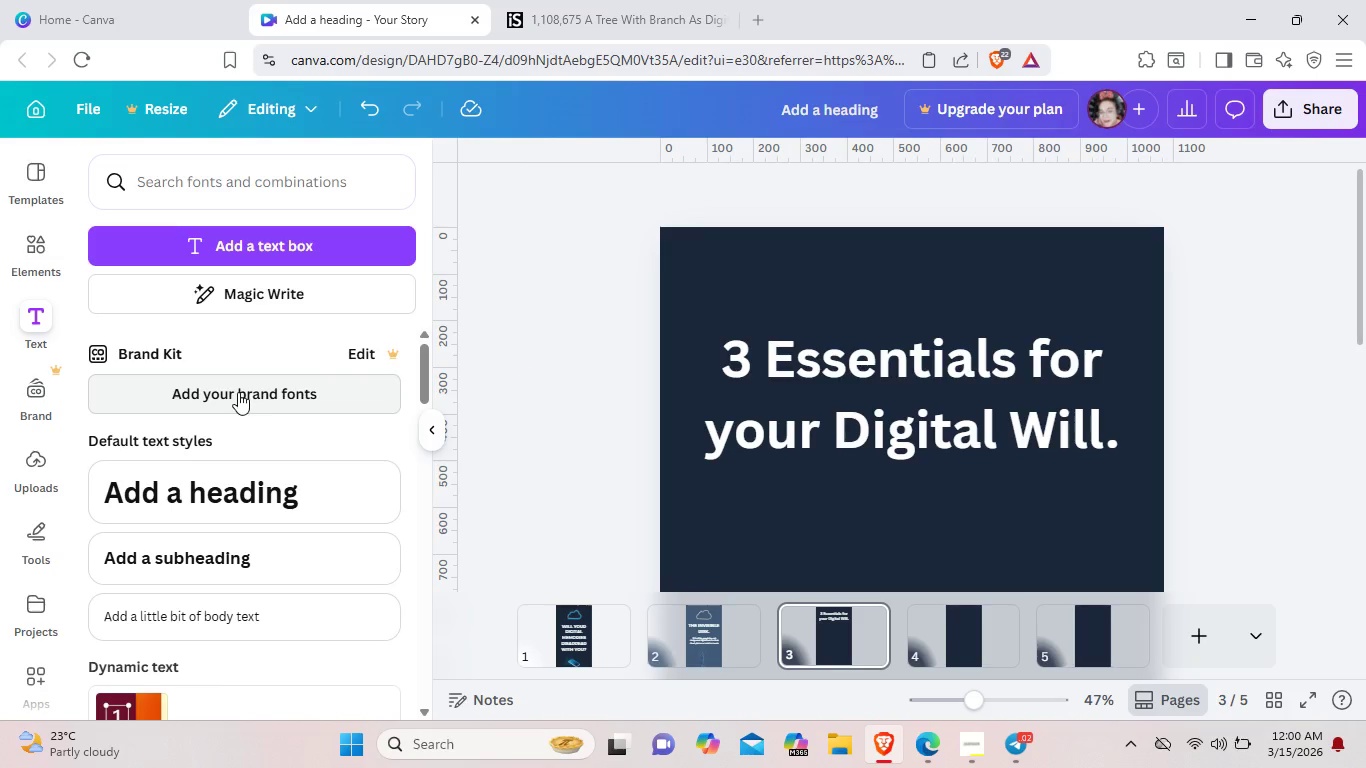 
wait(17.86)
 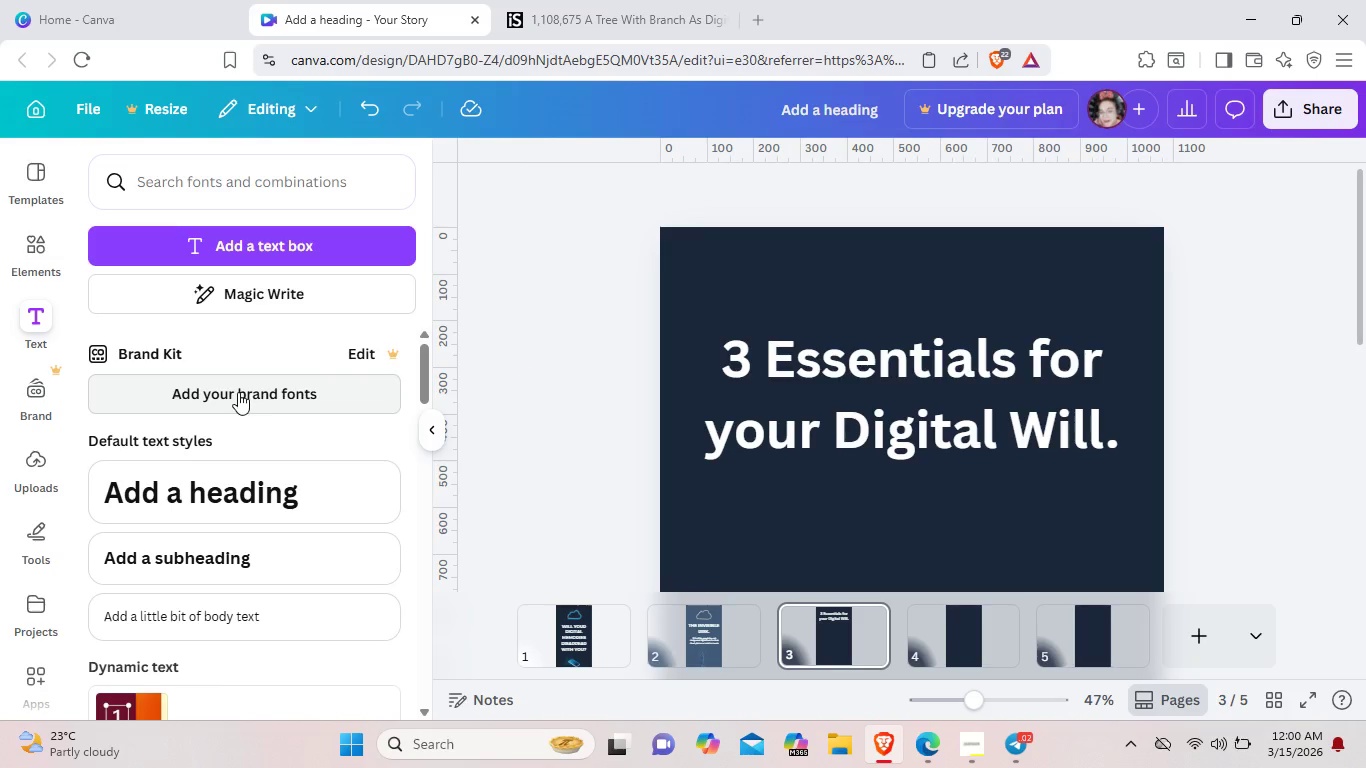 
left_click([36, 248])
 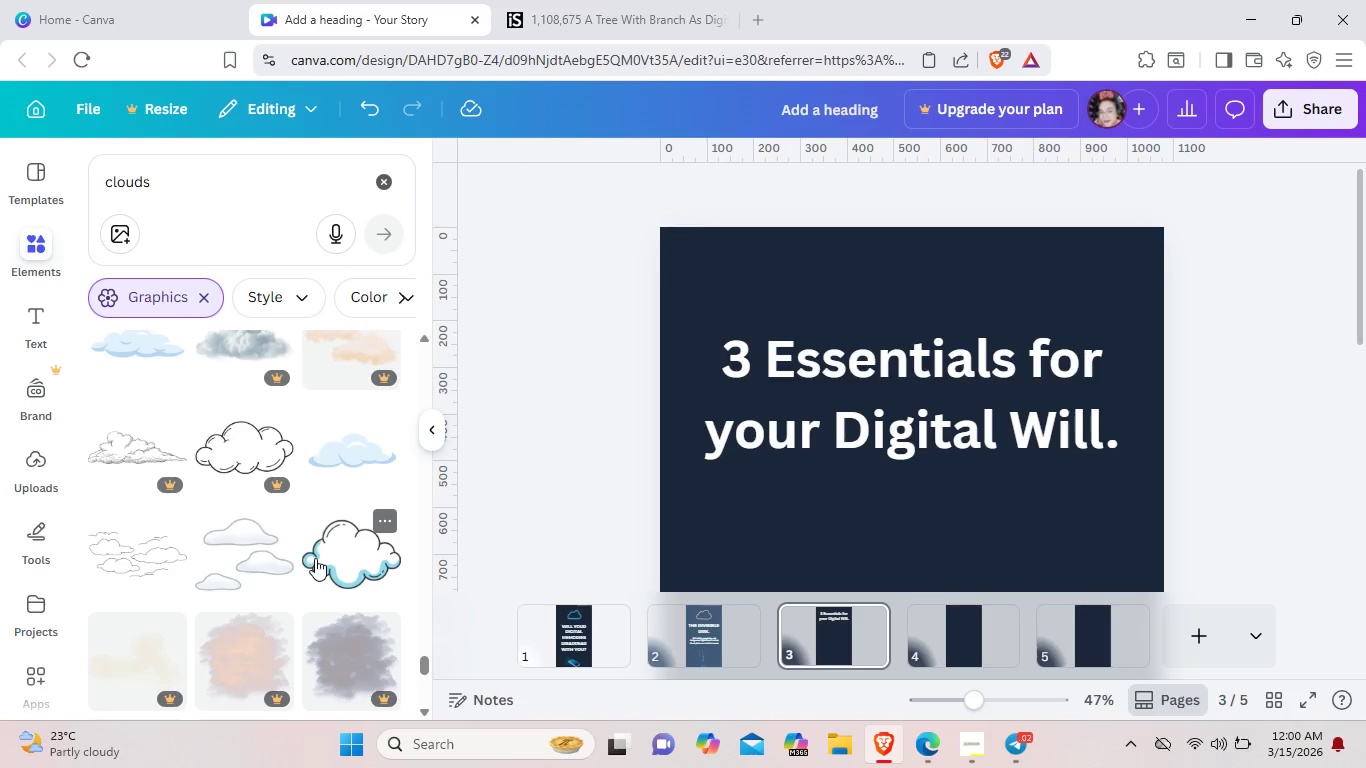 
wait(18.69)
 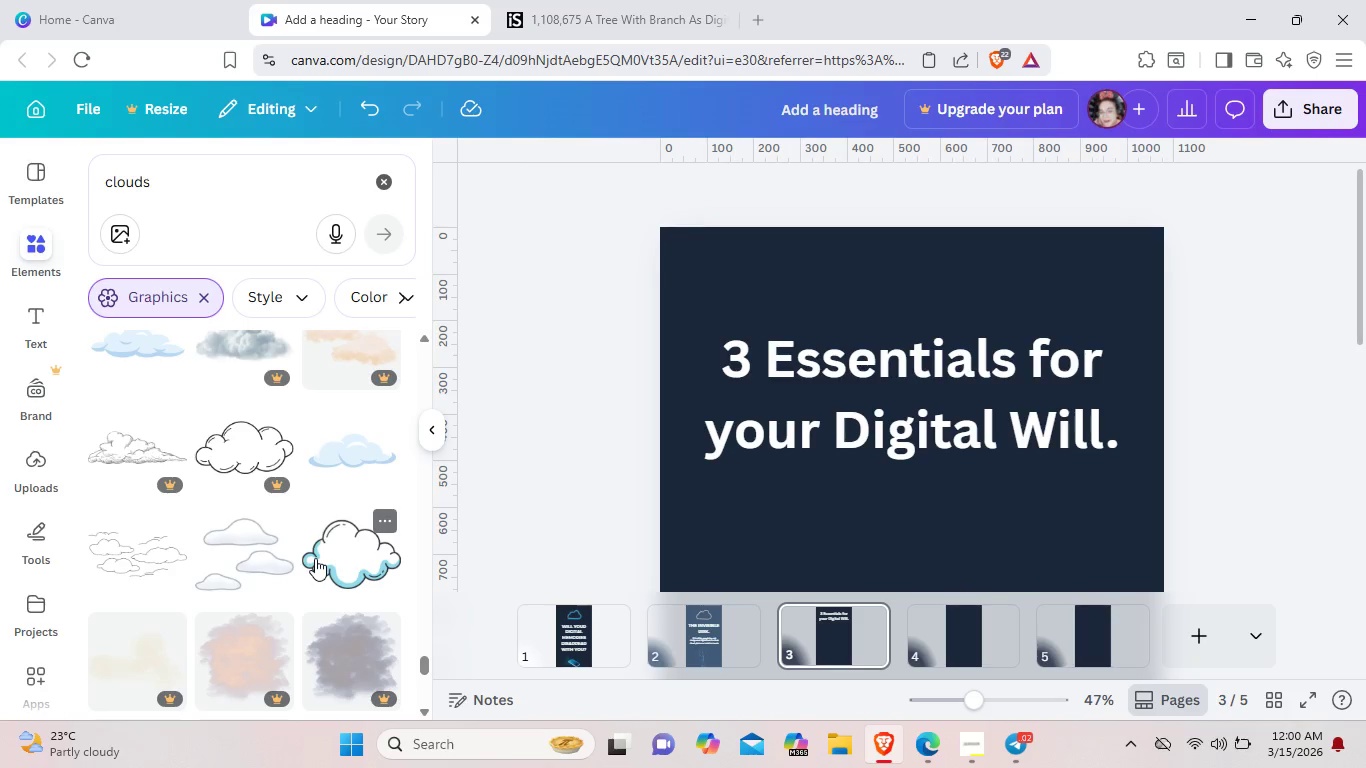 
left_click([315, 558])
 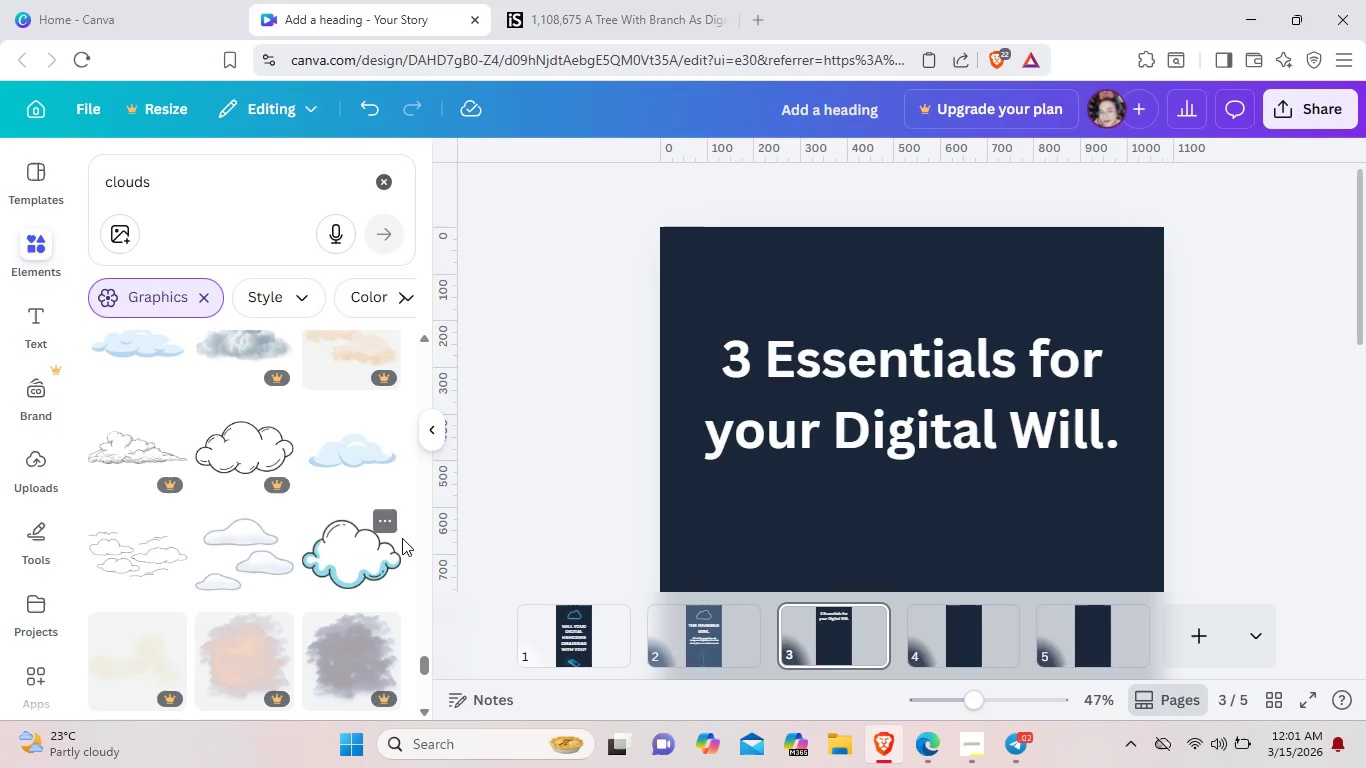 
mouse_move([429, 553])
 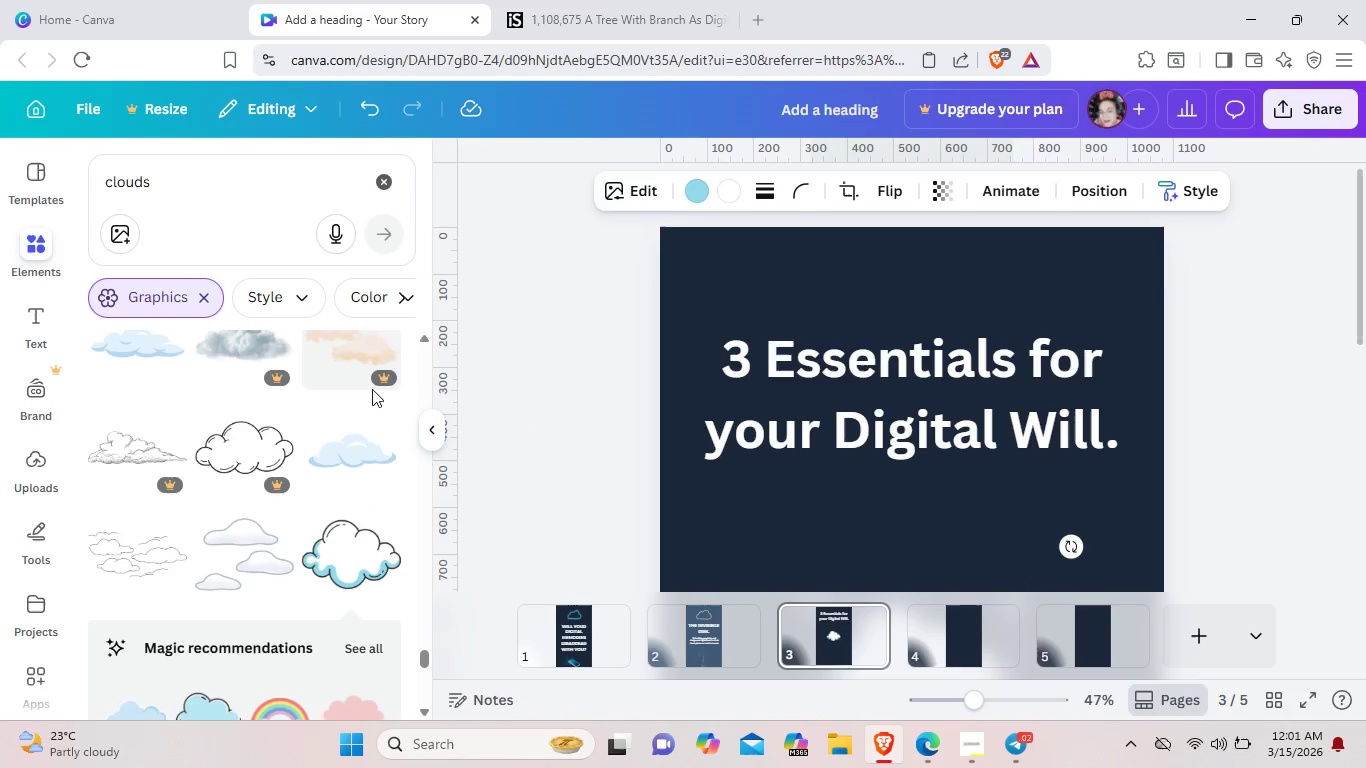 
wait(6.97)
 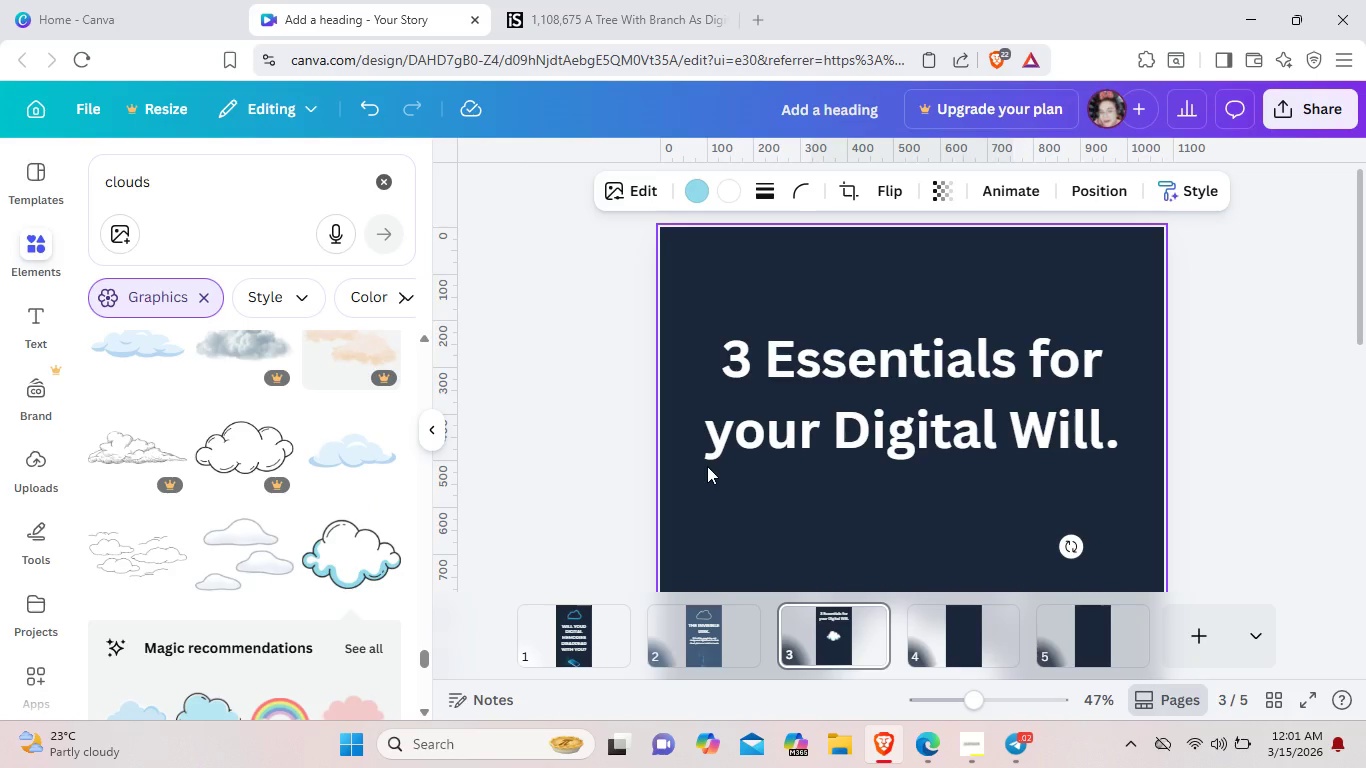 
scroll: coordinate [357, 429], scroll_direction: down, amount: 1.0
 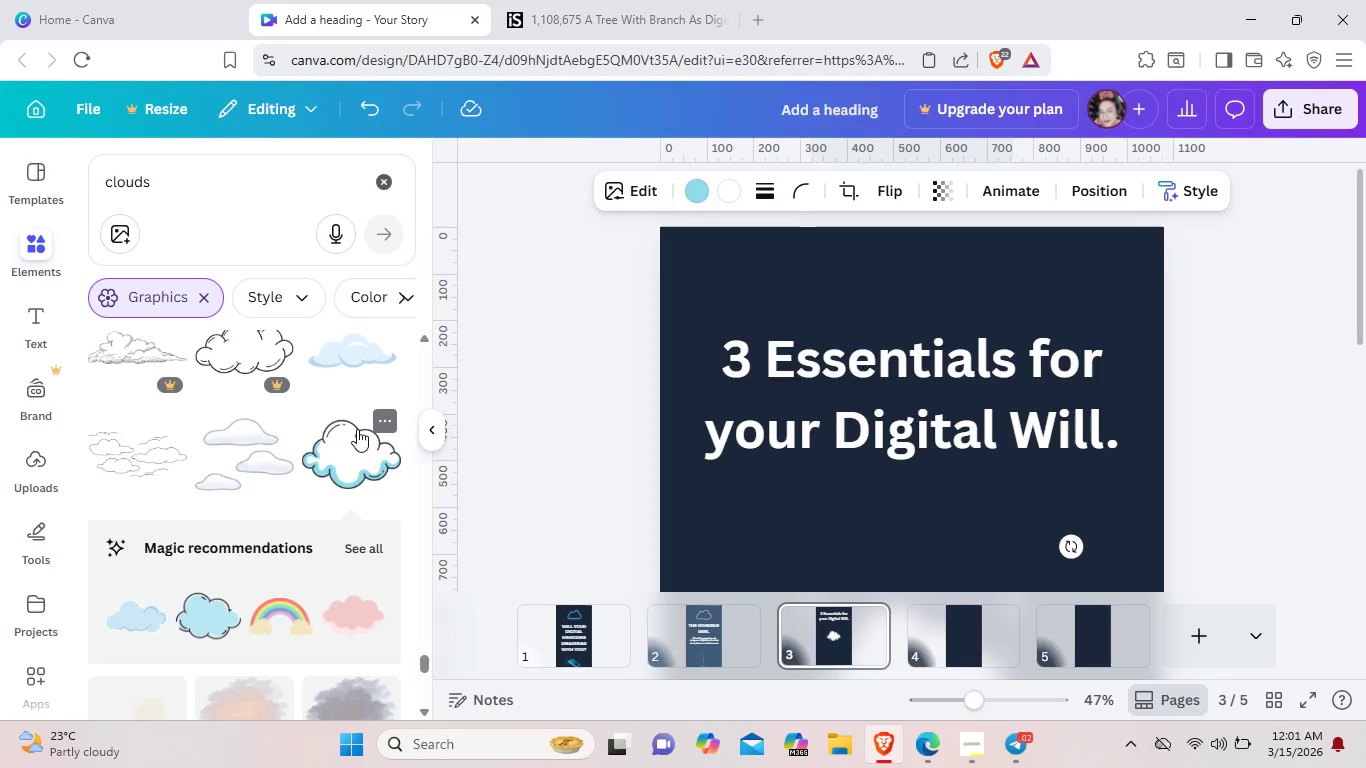 
wait(13.18)
 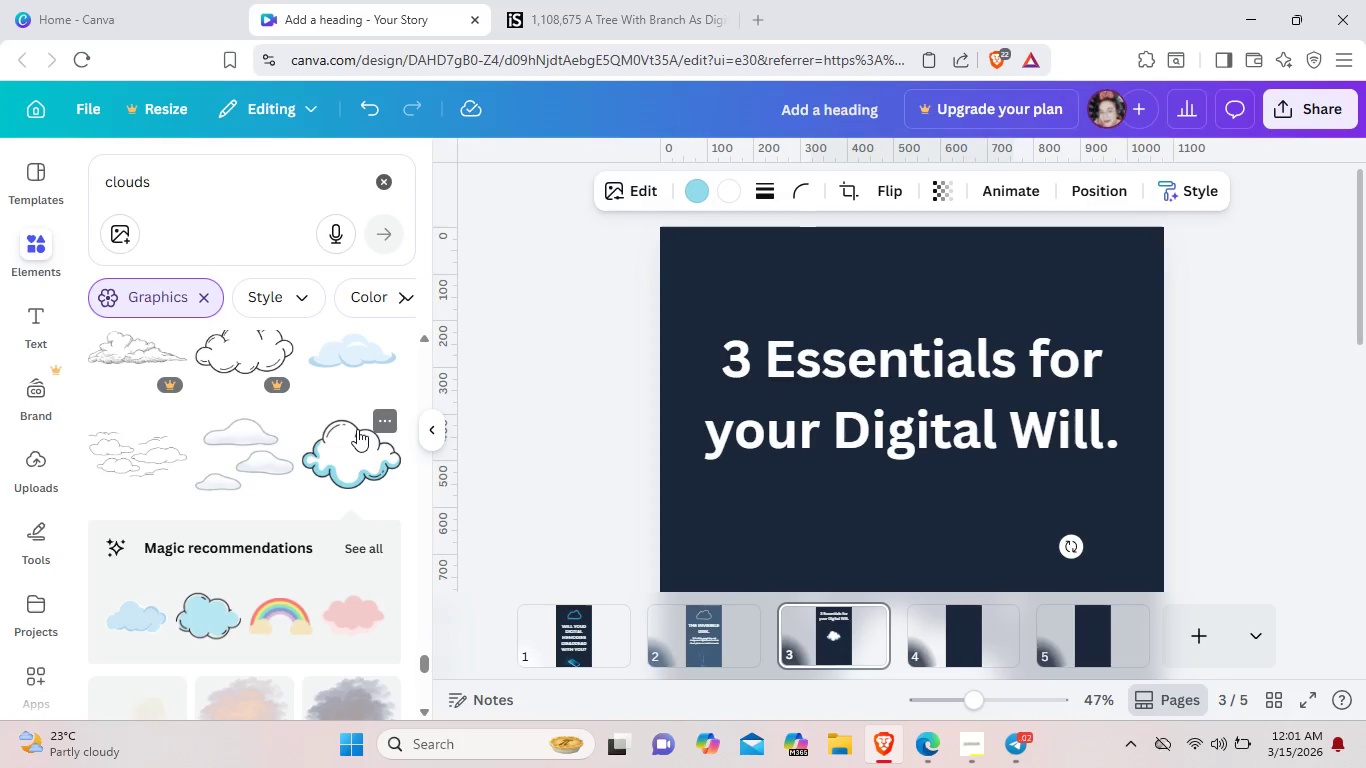 
left_click([357, 429])
 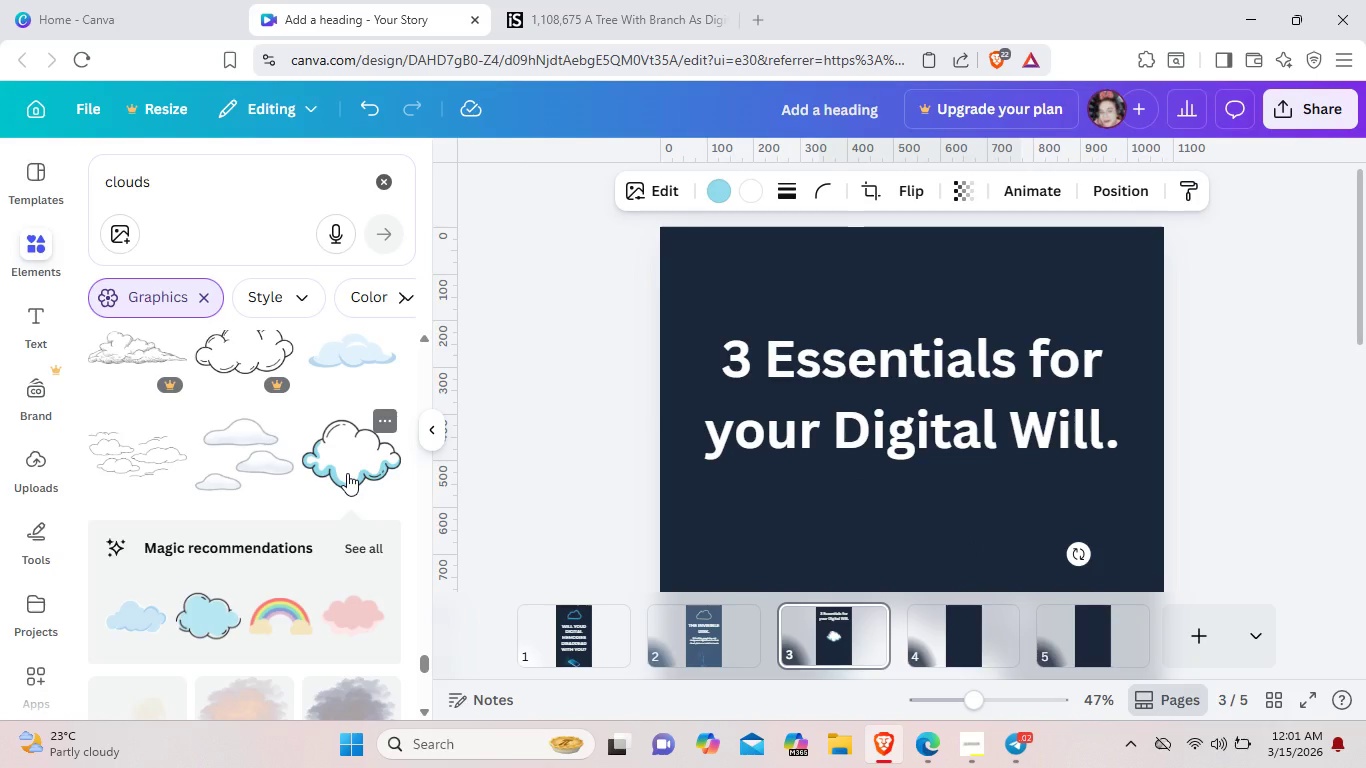 
wait(21.01)
 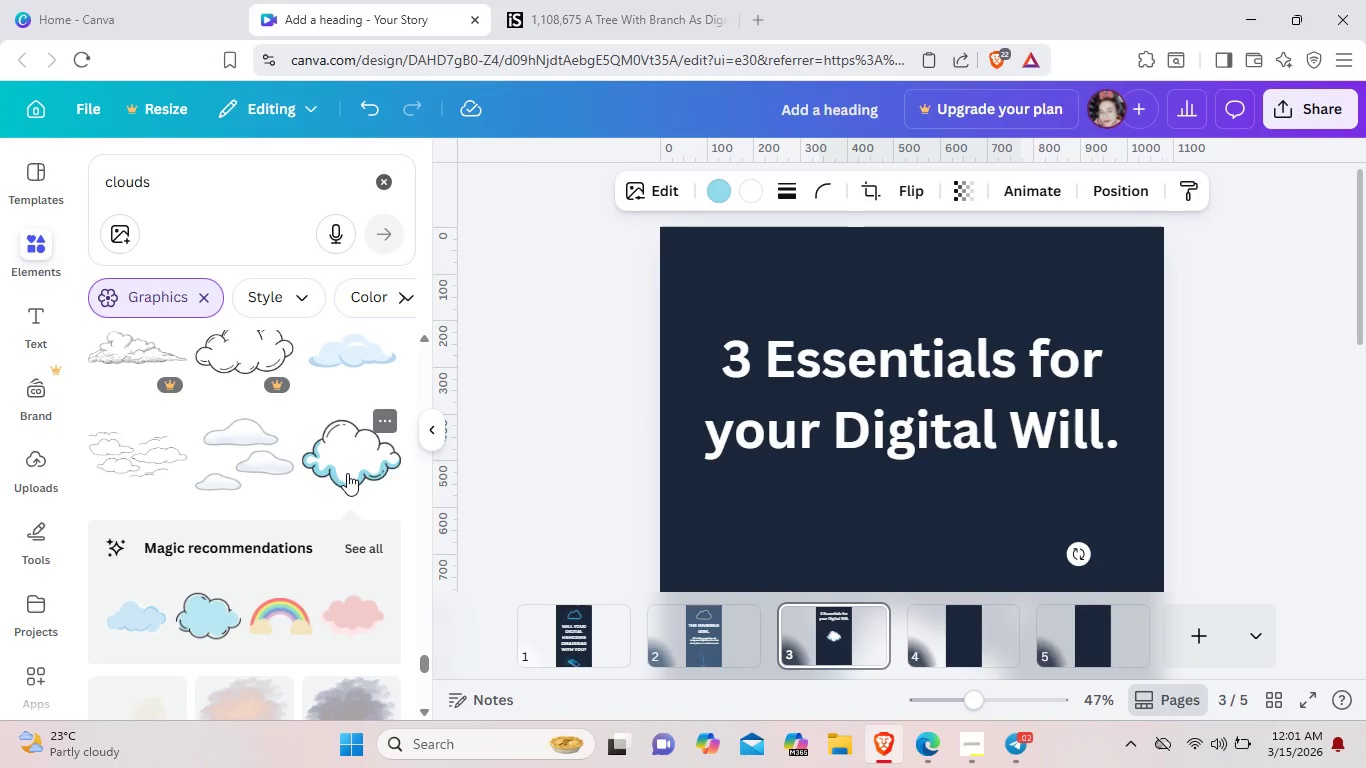 
scroll: coordinate [740, 537], scroll_direction: down, amount: 3.0
 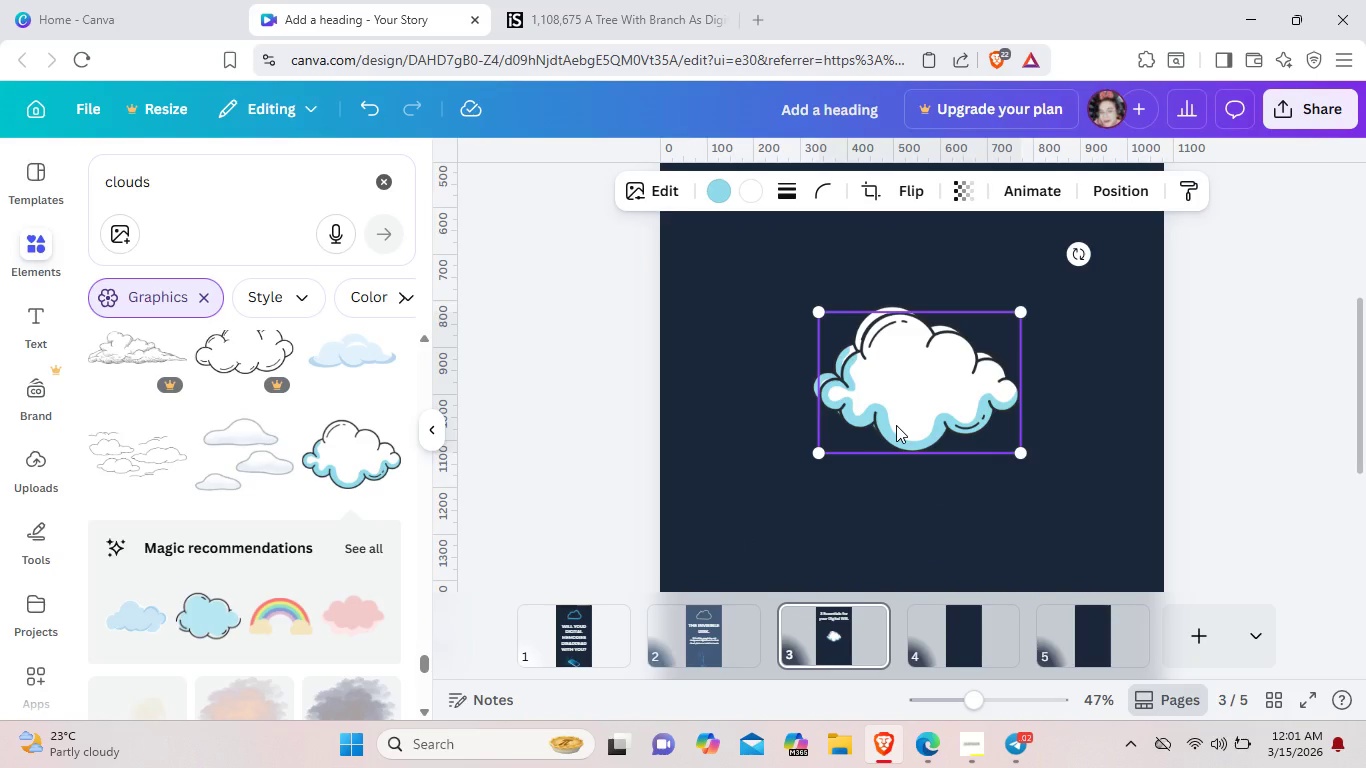 
key(Backspace)
 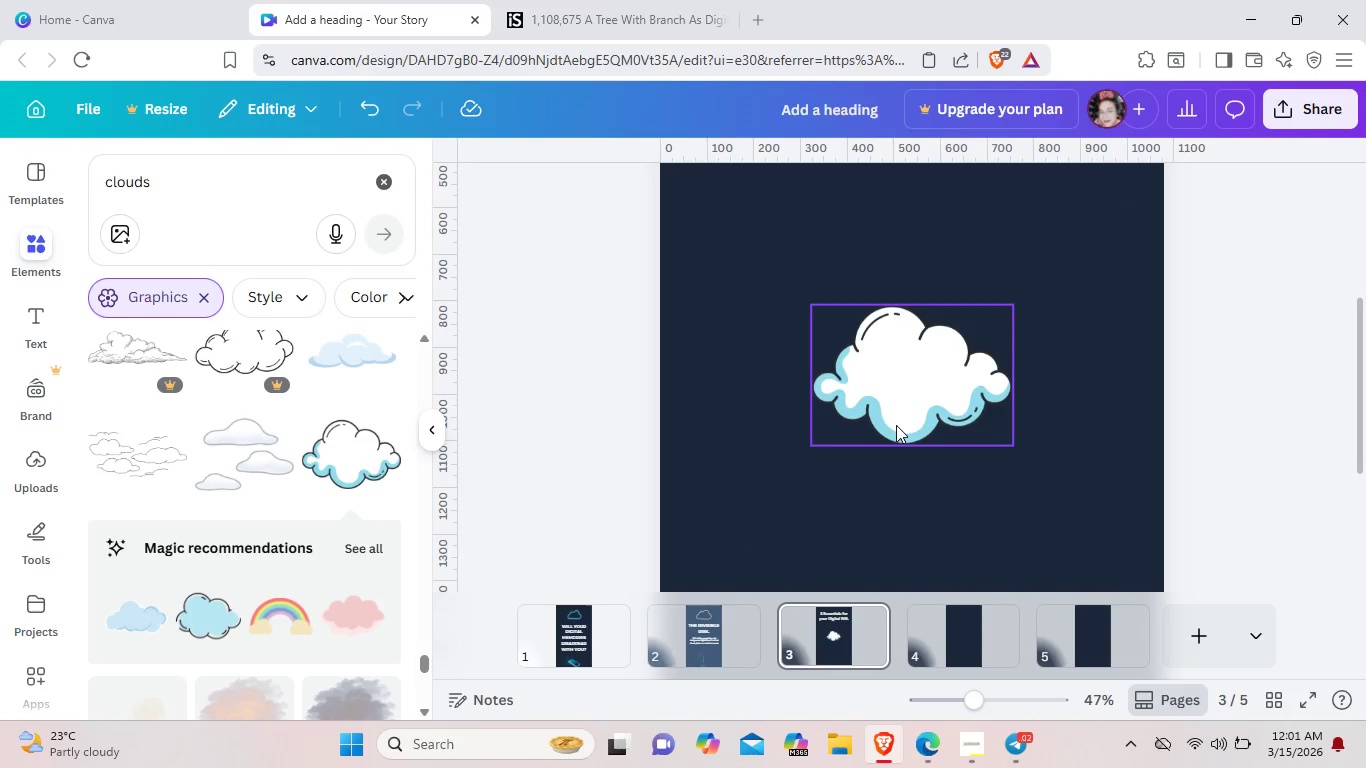 
key(Backspace)
 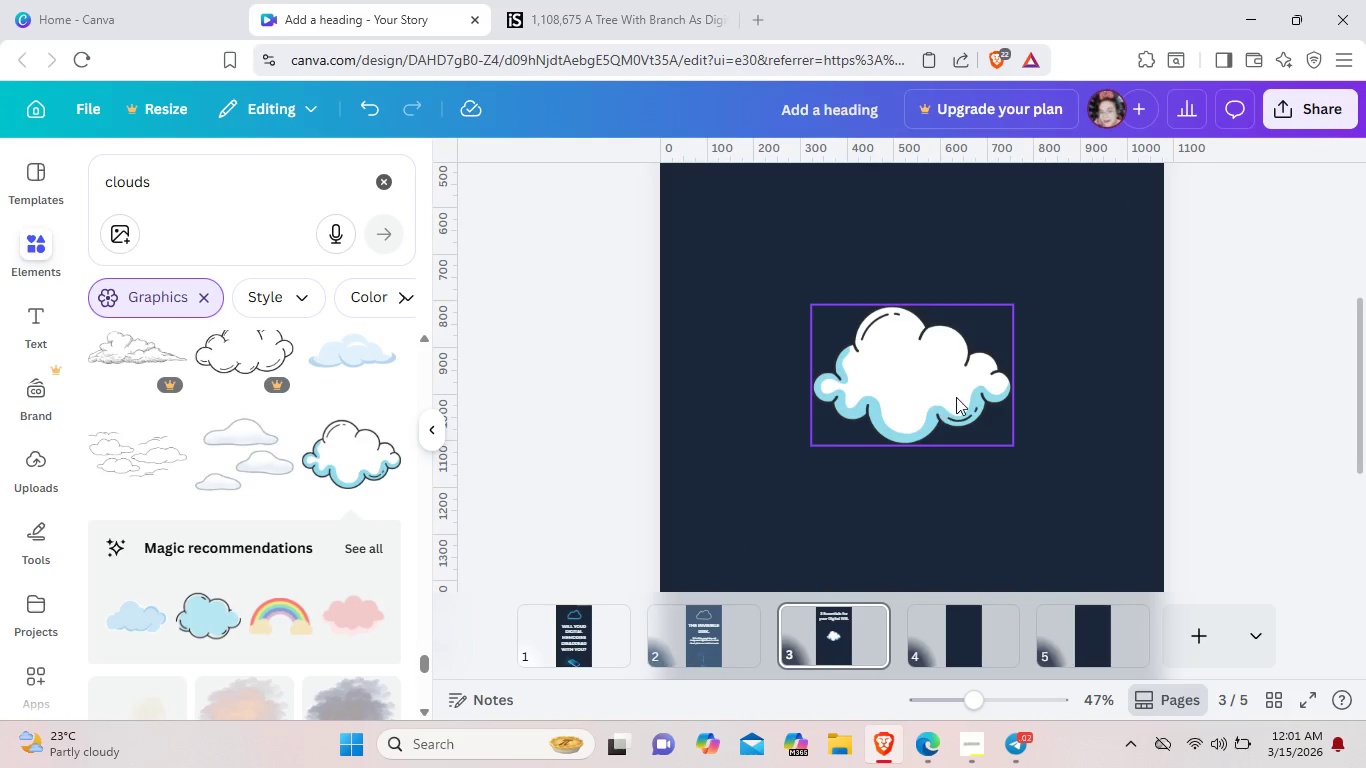 
left_click([956, 397])
 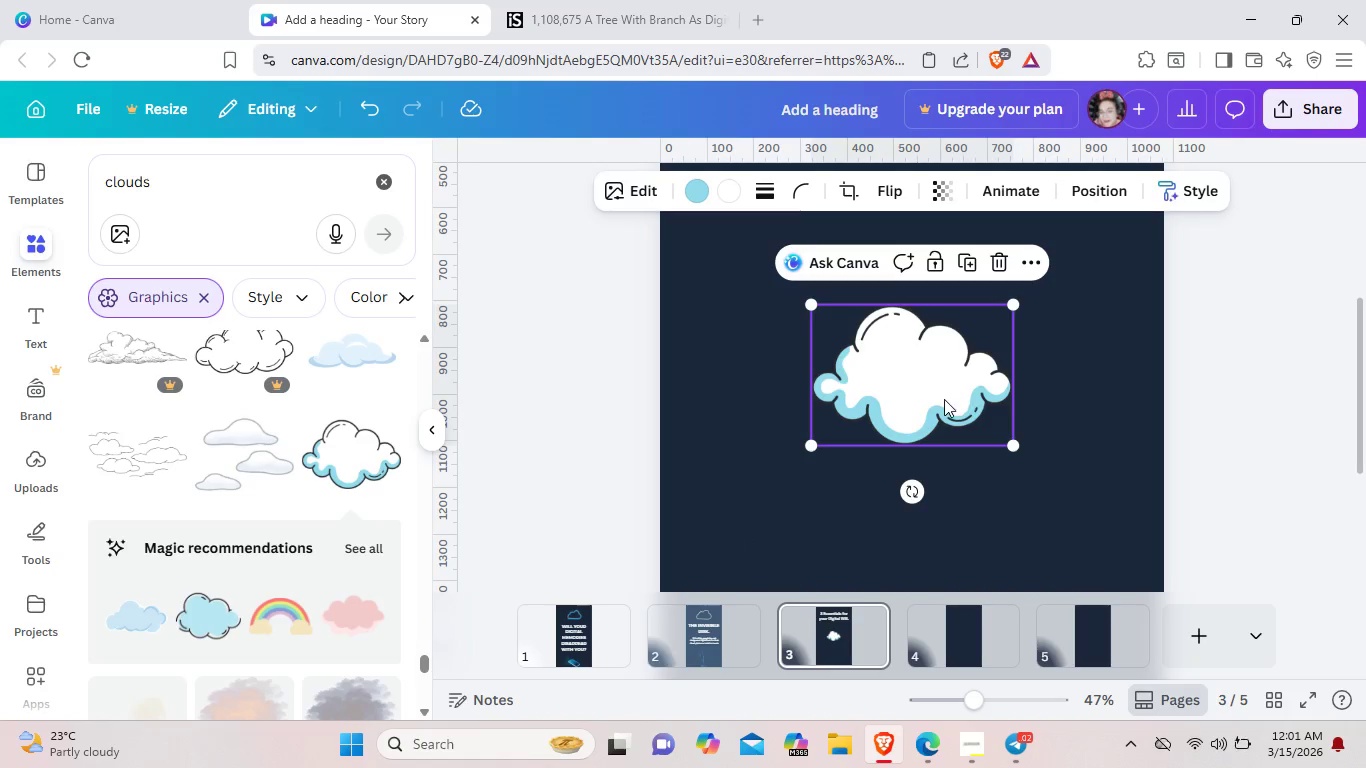 
left_click_drag(start_coordinate=[956, 397], to_coordinate=[944, 399])
 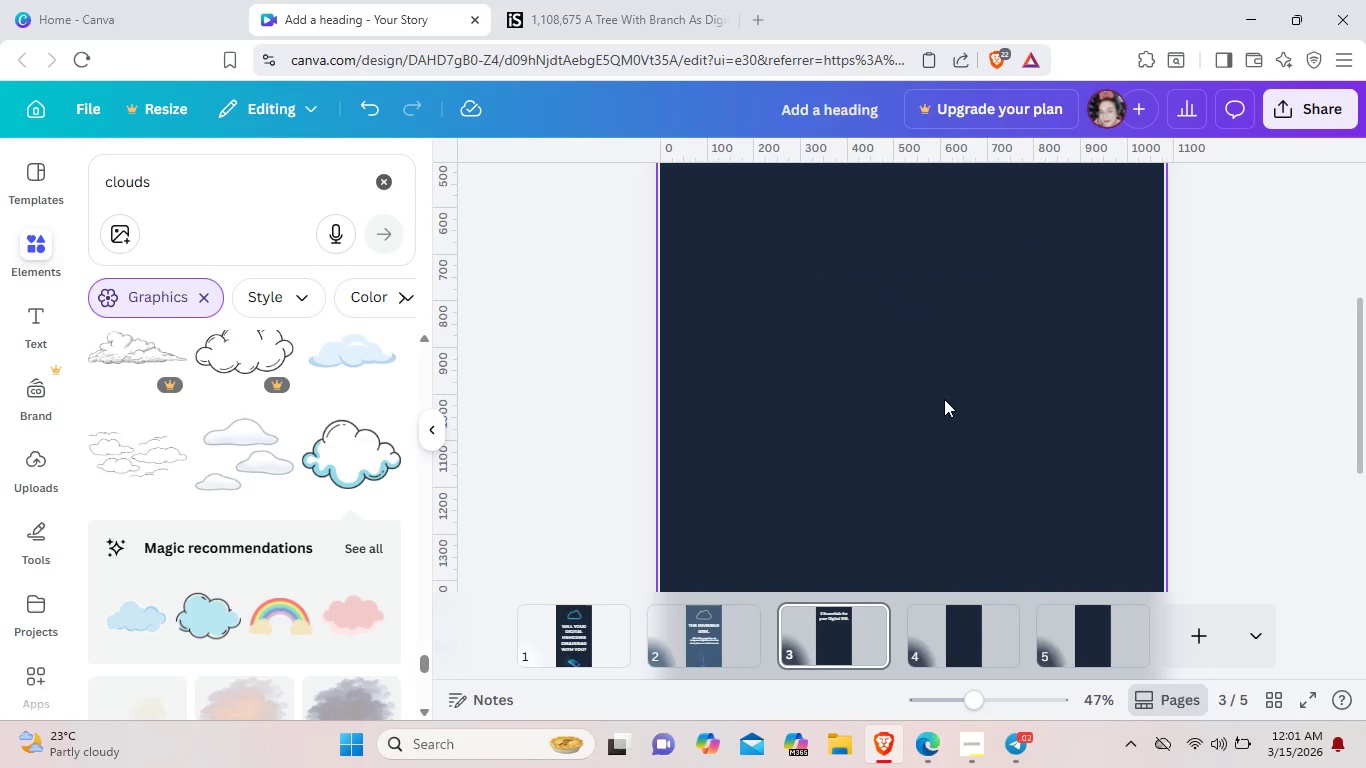 
key(Backspace)
 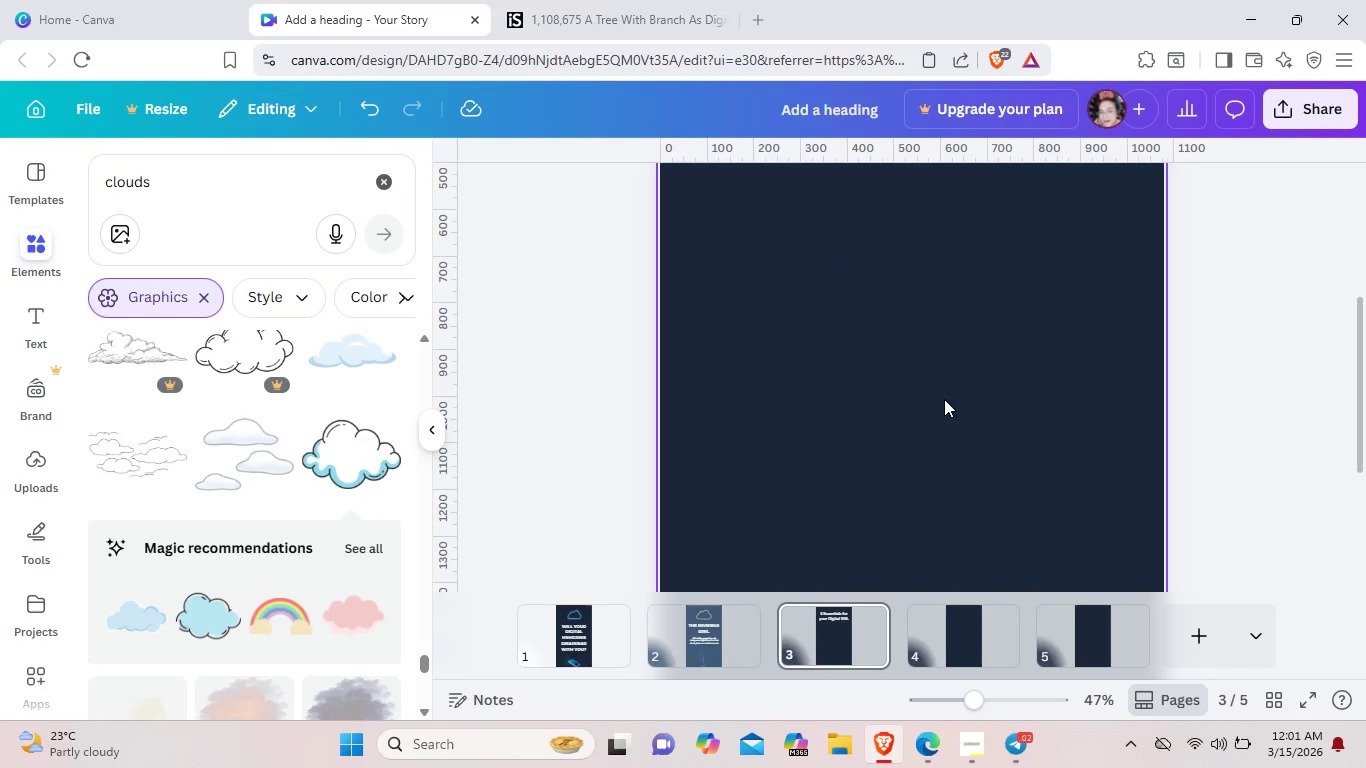 
scroll: coordinate [944, 399], scroll_direction: up, amount: 3.0
 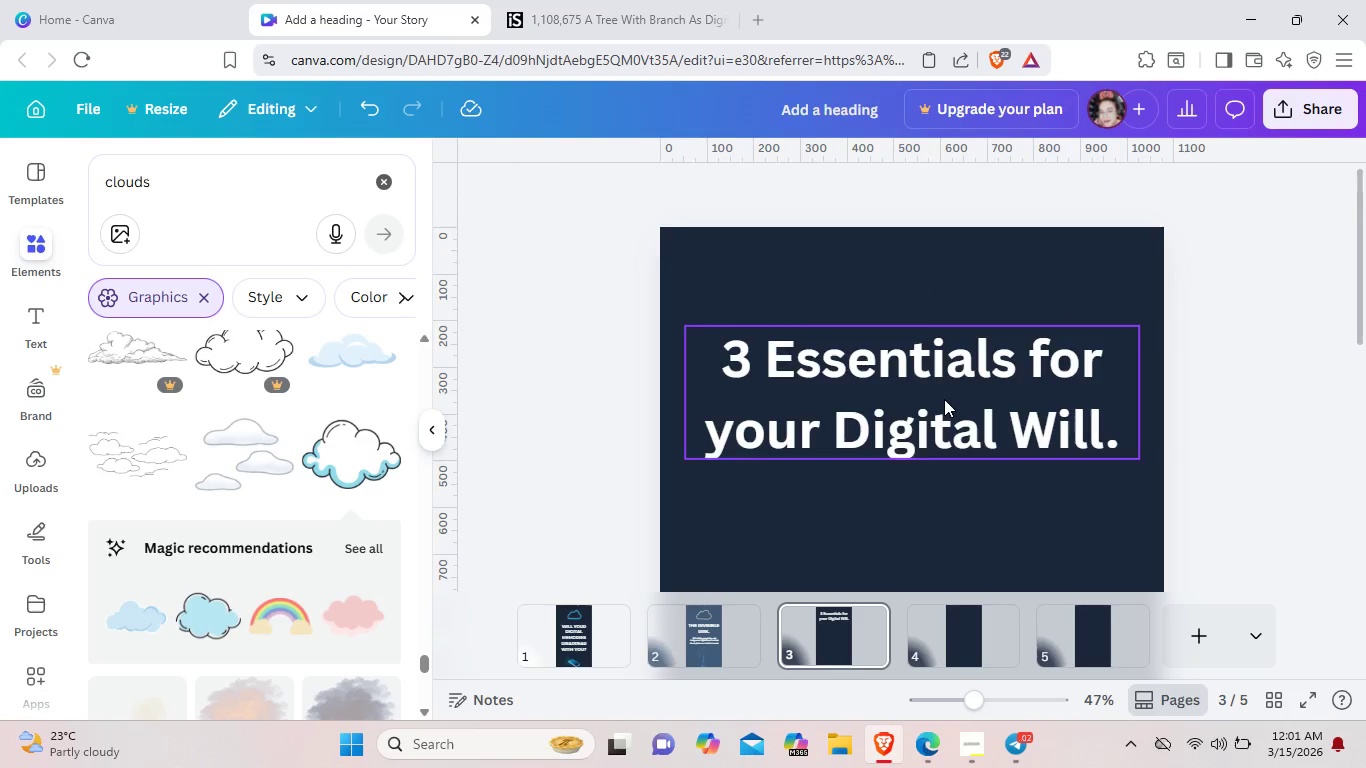 
scroll: coordinate [944, 399], scroll_direction: down, amount: 2.0
 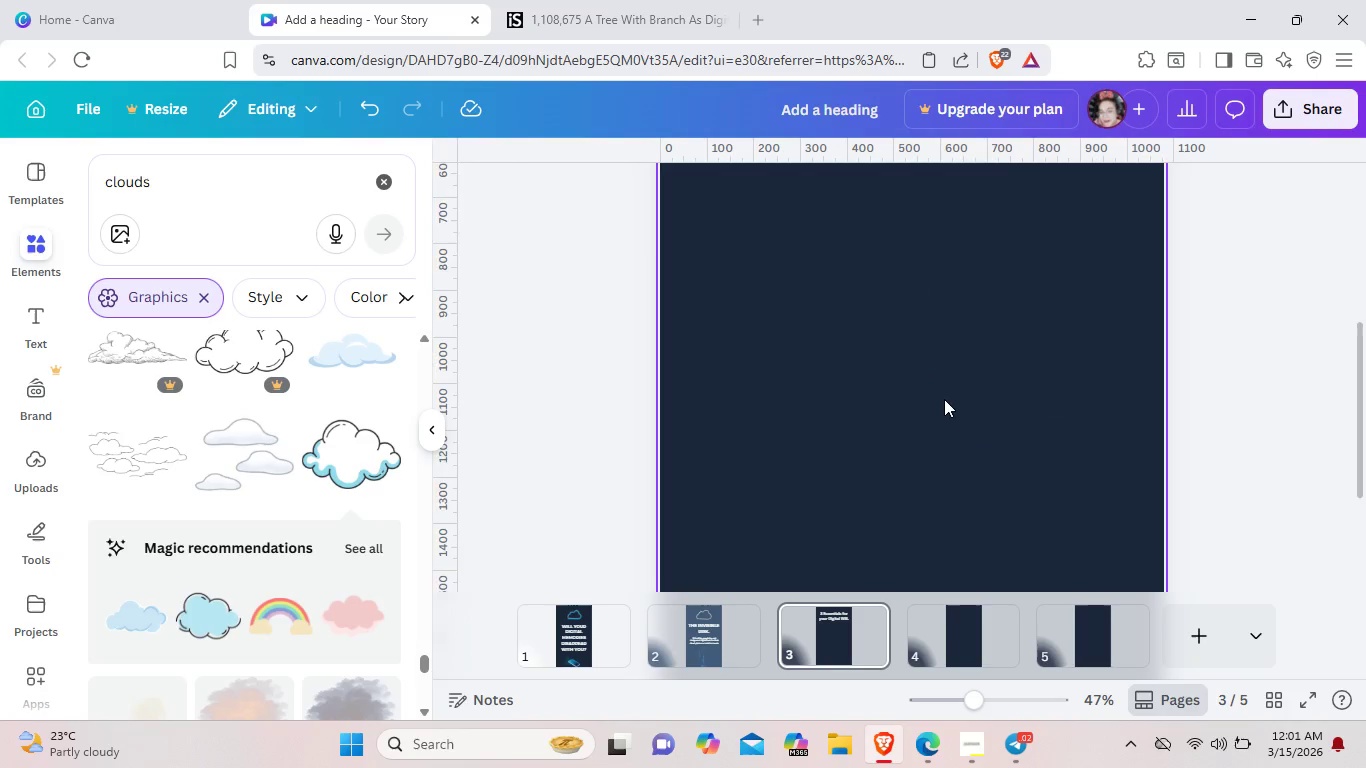 
scroll: coordinate [944, 399], scroll_direction: up, amount: 2.0
 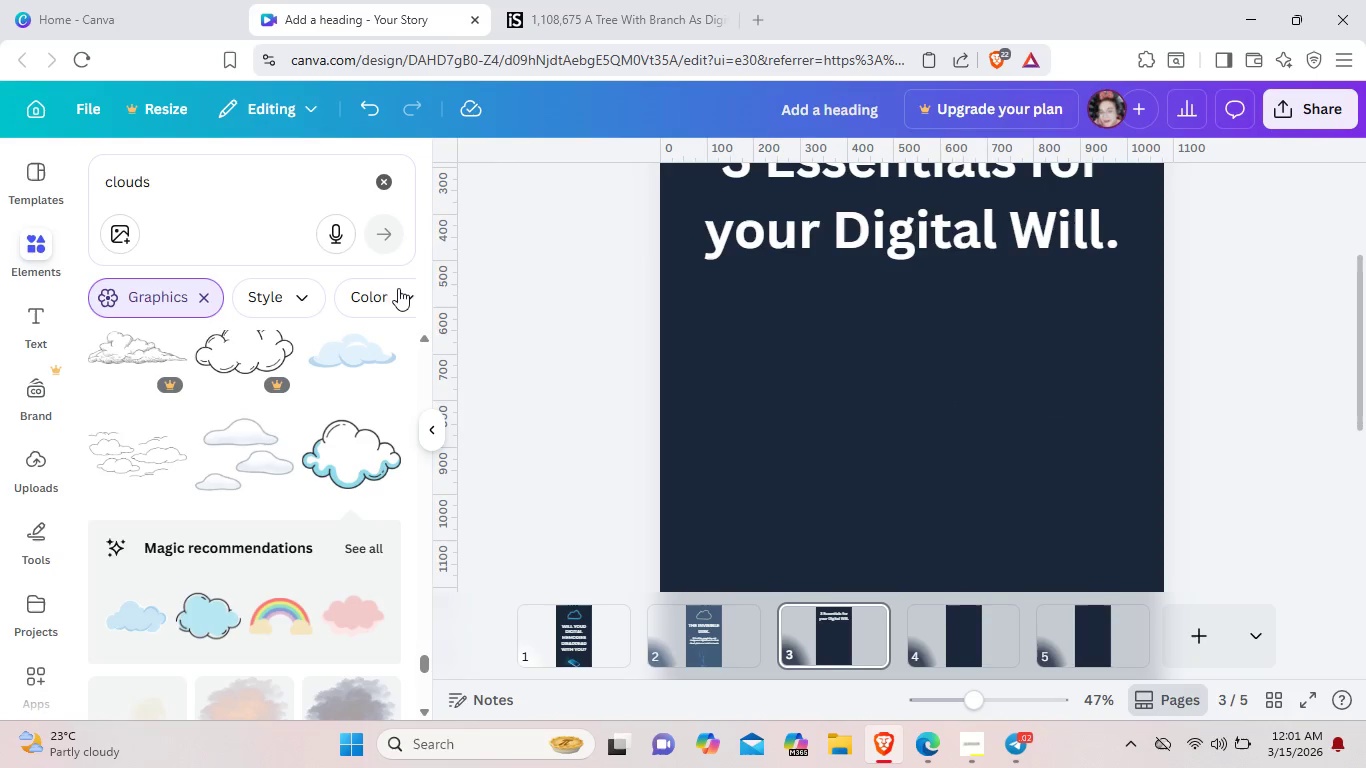 
left_click([387, 174])
 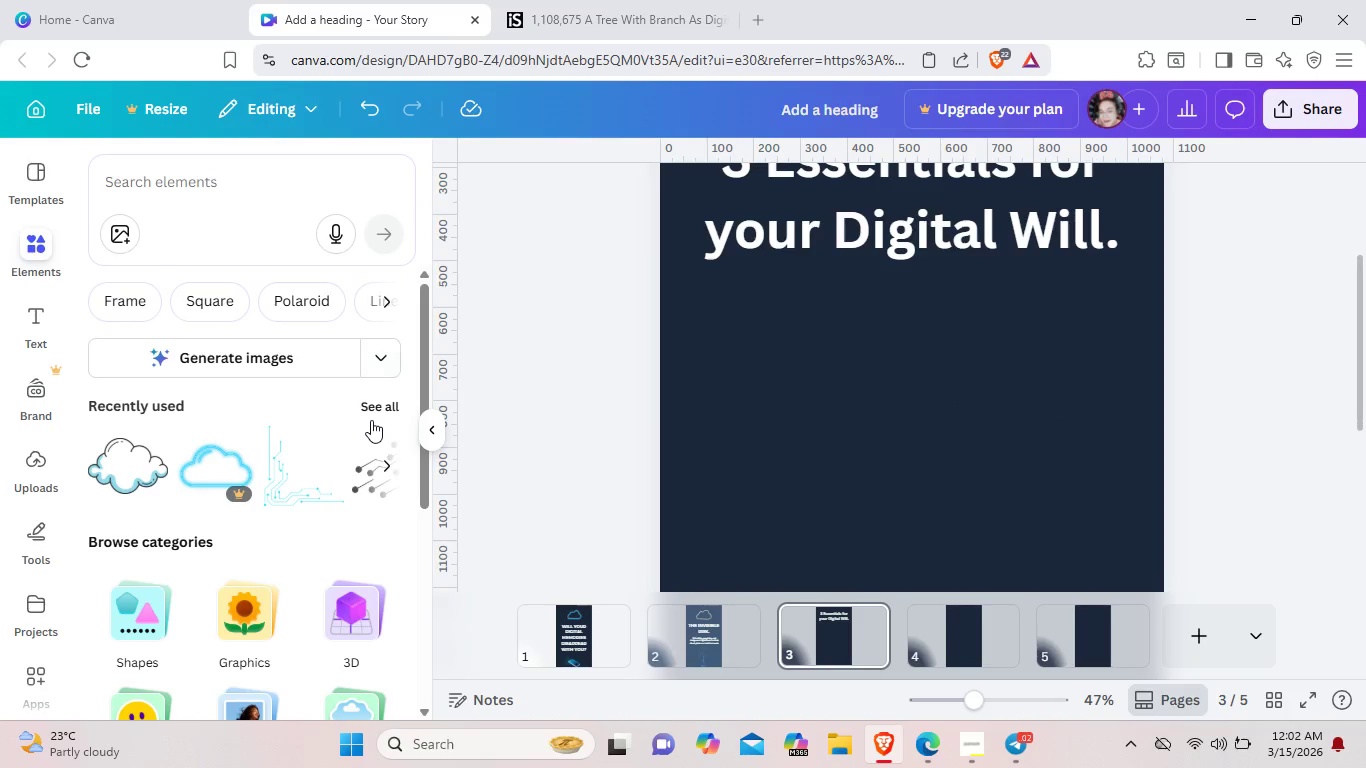 
scroll: coordinate [371, 414], scroll_direction: none, amount: 0.0
 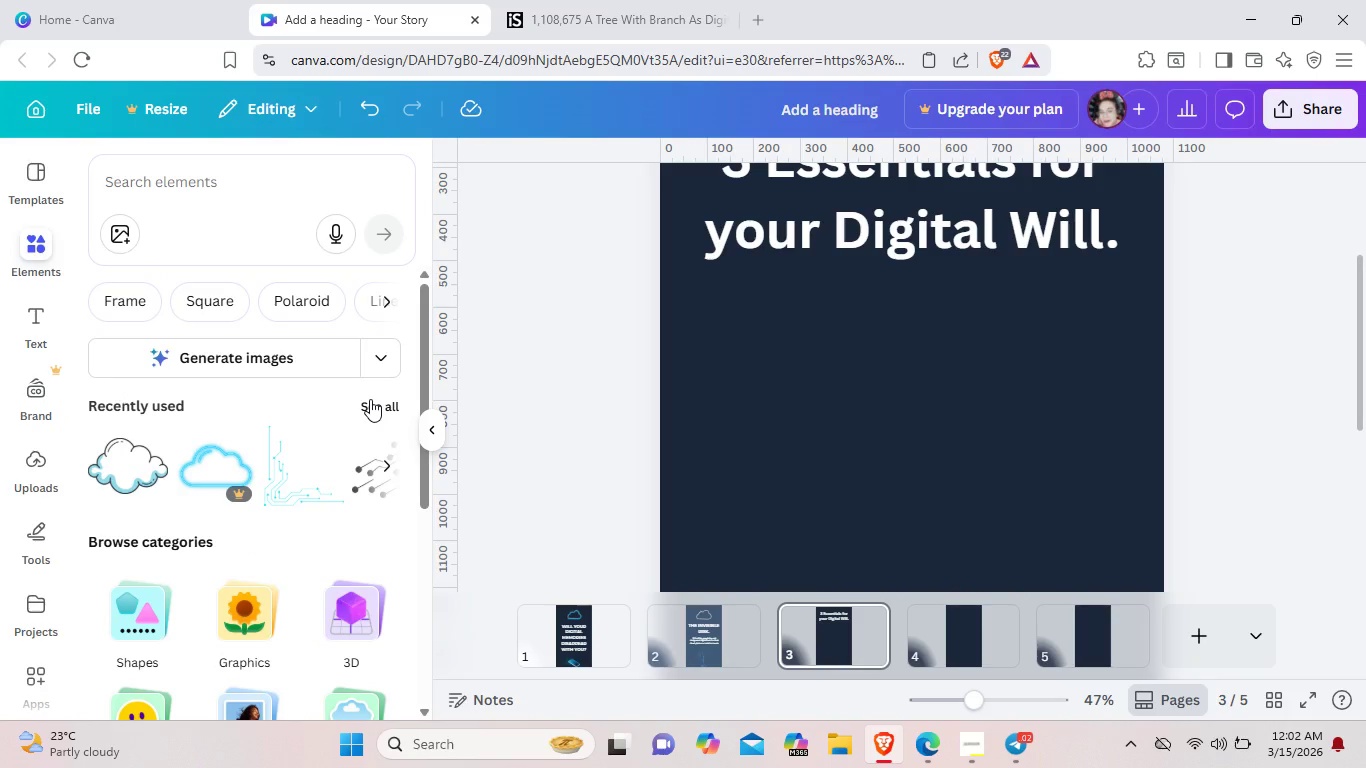 
left_click([370, 399])
 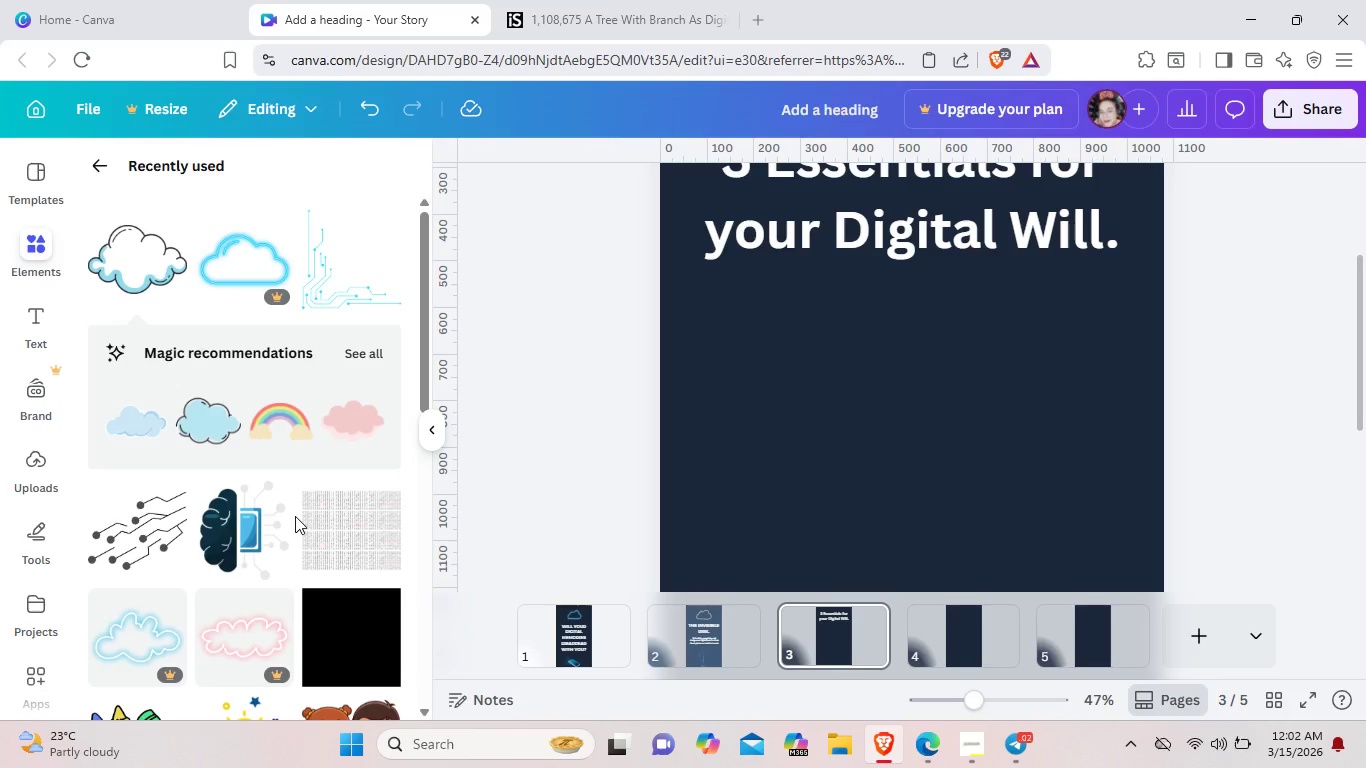 
wait(17.12)
 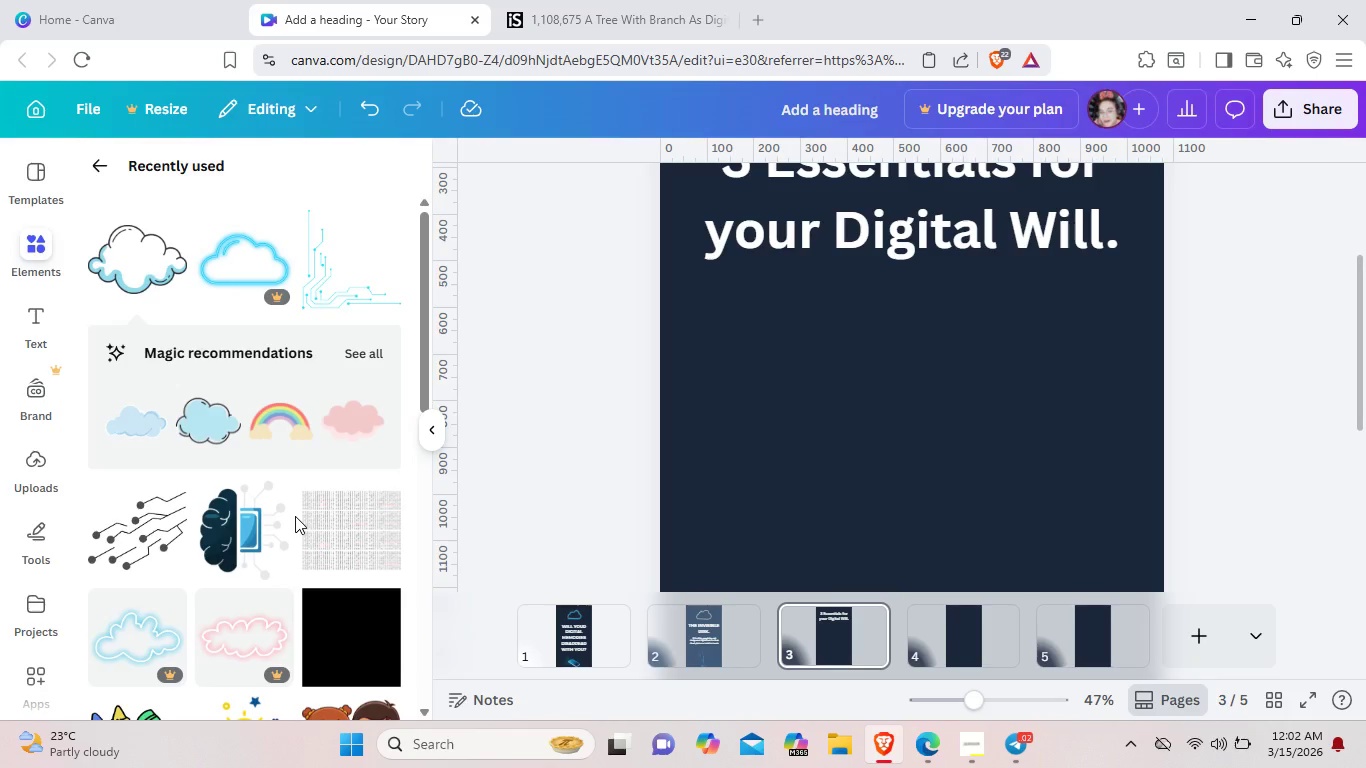 
scroll: coordinate [379, 479], scroll_direction: down, amount: 2.0
 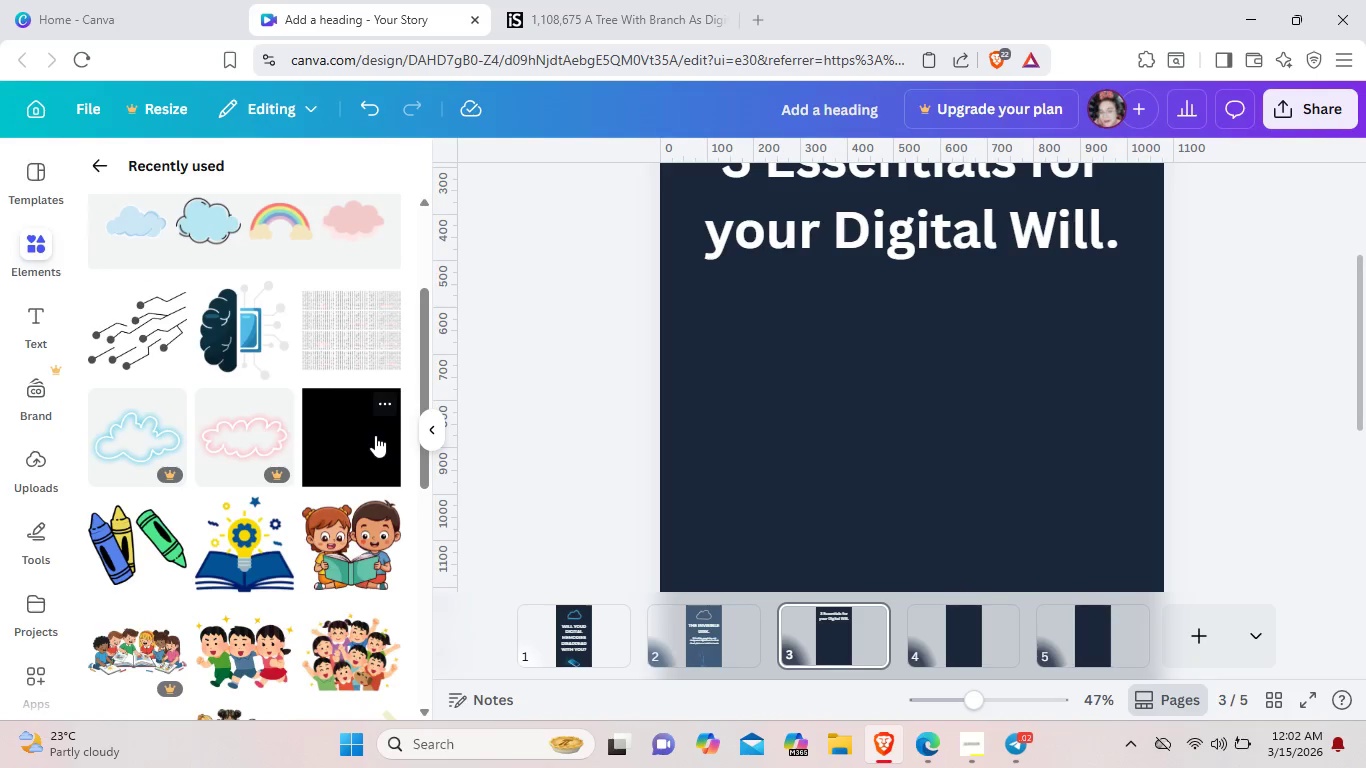 
left_click([375, 435])
 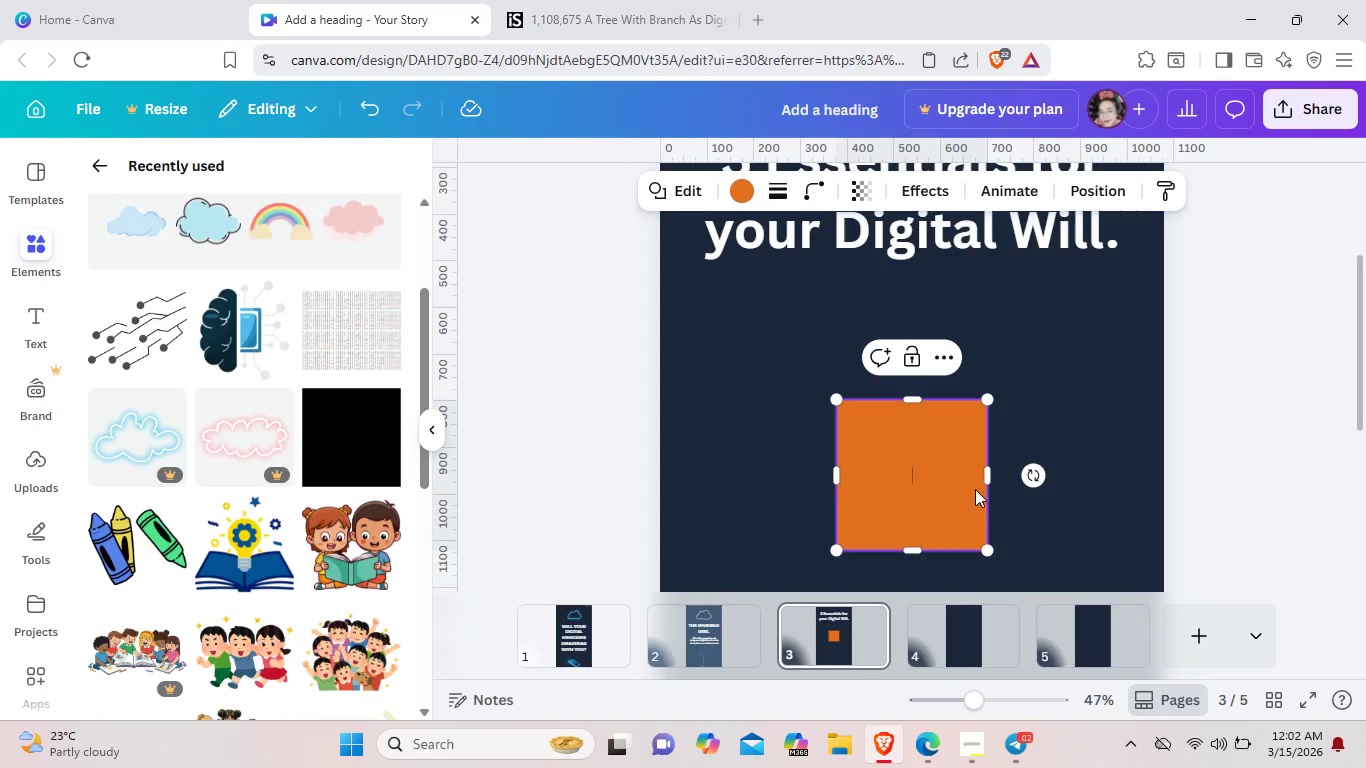 
left_click_drag(start_coordinate=[938, 487], to_coordinate=[1091, 369])
 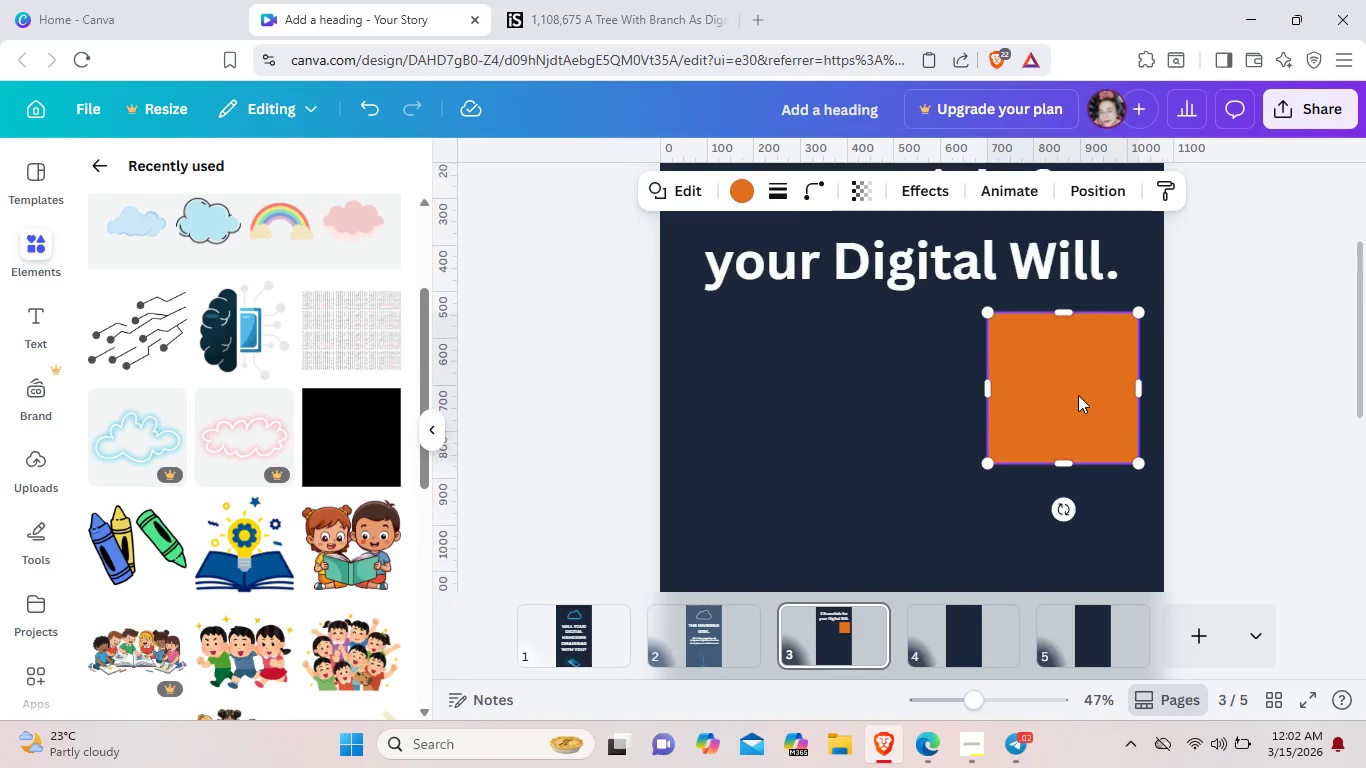 
scroll: coordinate [1078, 395], scroll_direction: up, amount: 2.0
 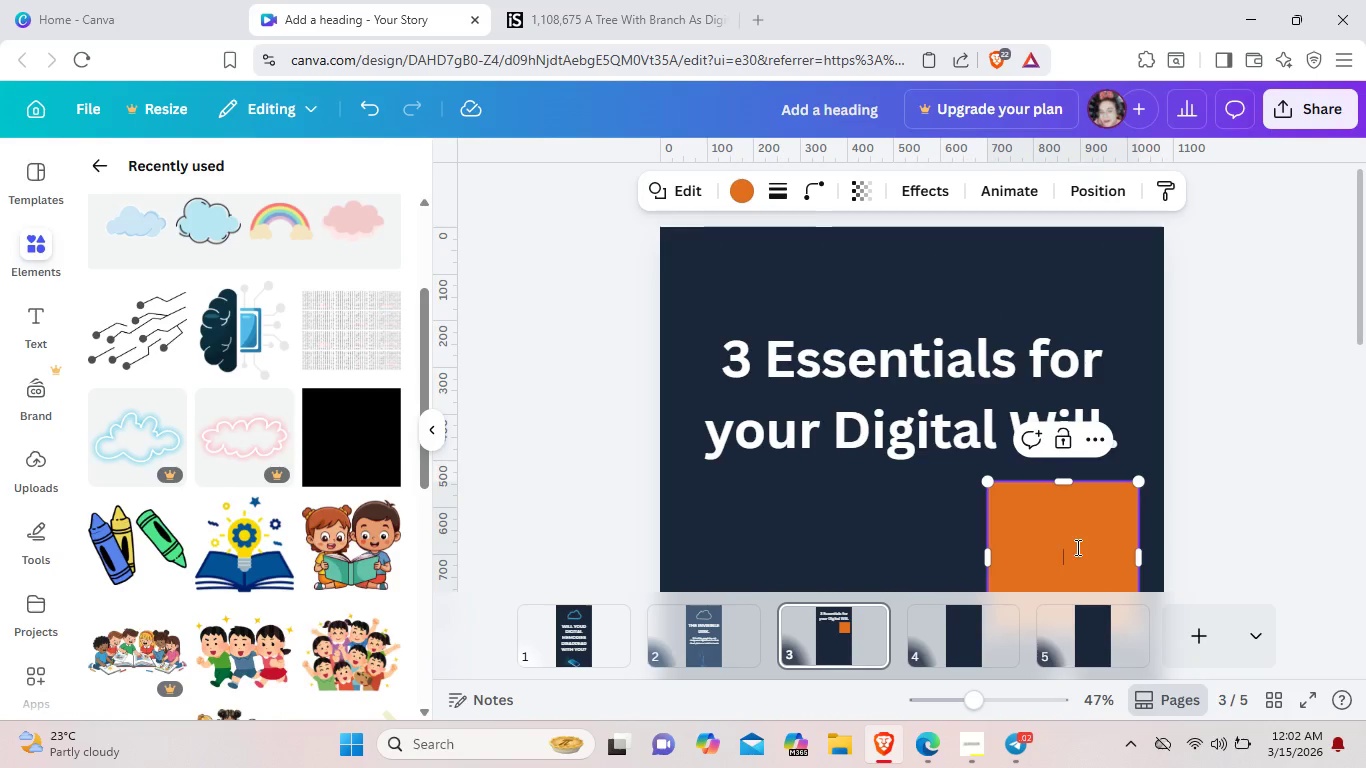 
left_click_drag(start_coordinate=[1074, 564], to_coordinate=[1079, 288])
 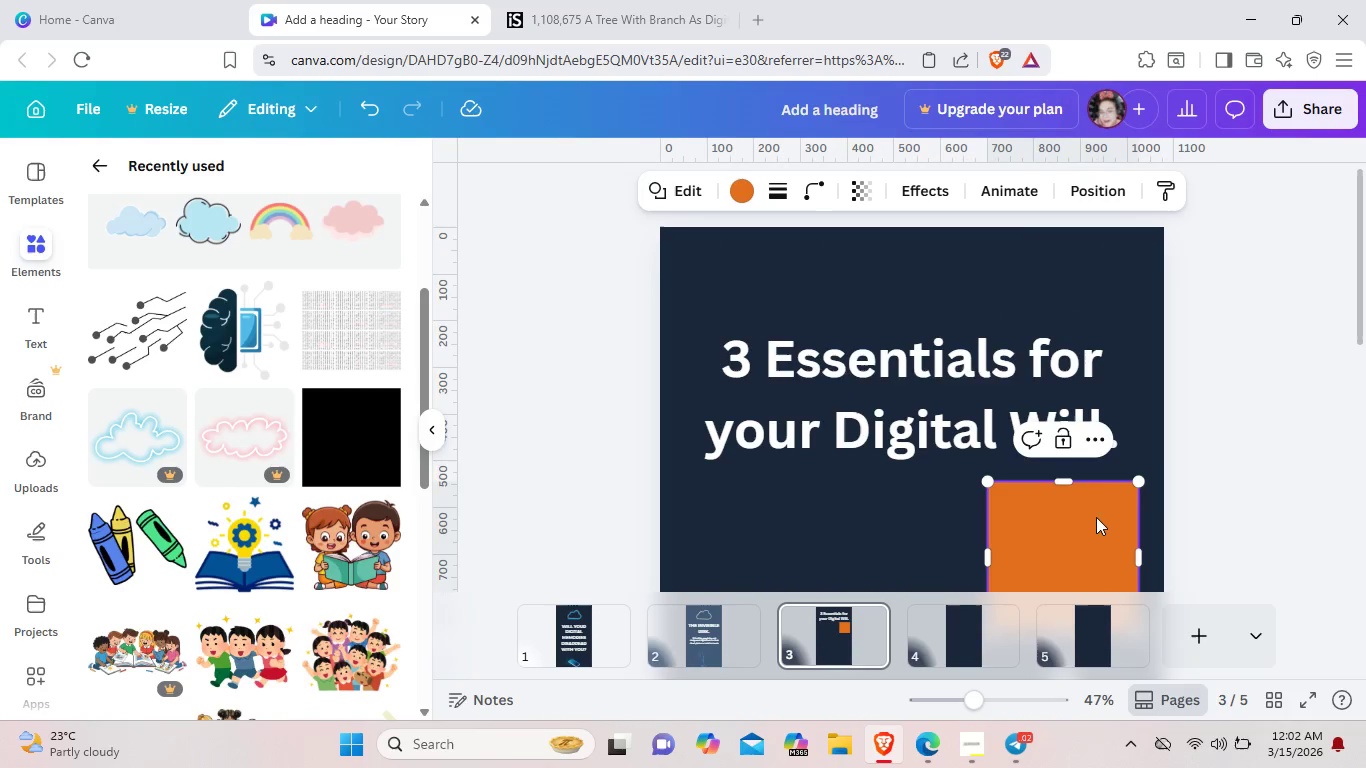 
left_click_drag(start_coordinate=[1088, 553], to_coordinate=[1105, 432])
 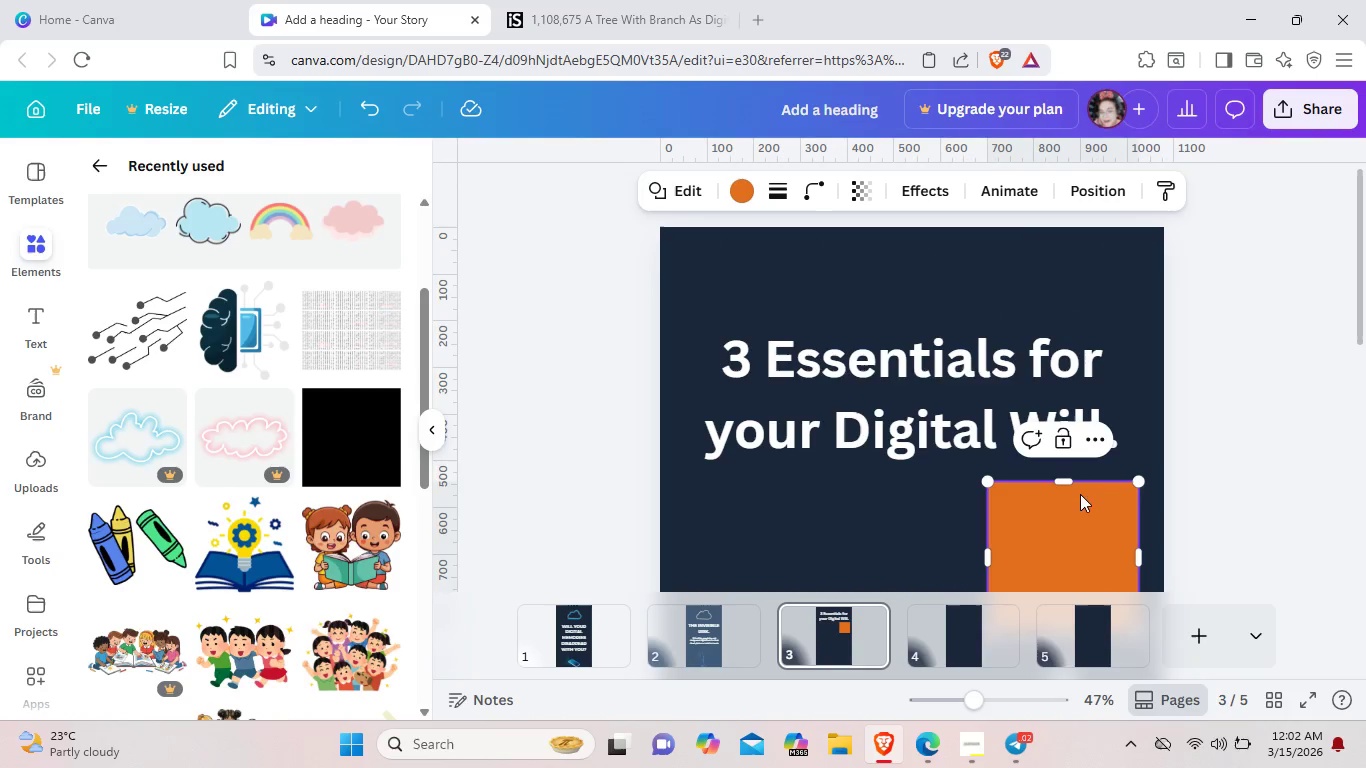 
left_click_drag(start_coordinate=[1065, 543], to_coordinate=[1086, 294])
 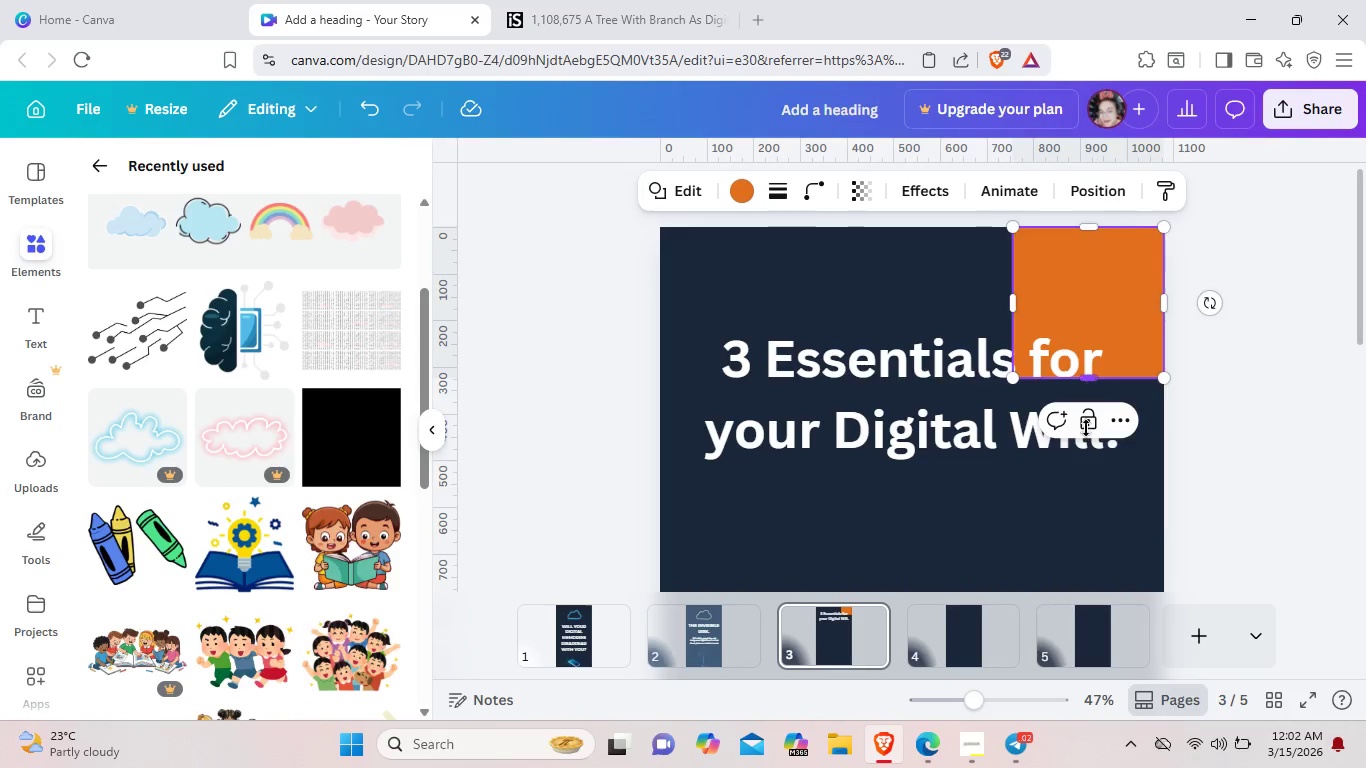 
left_click_drag(start_coordinate=[1088, 376], to_coordinate=[1098, 580])
 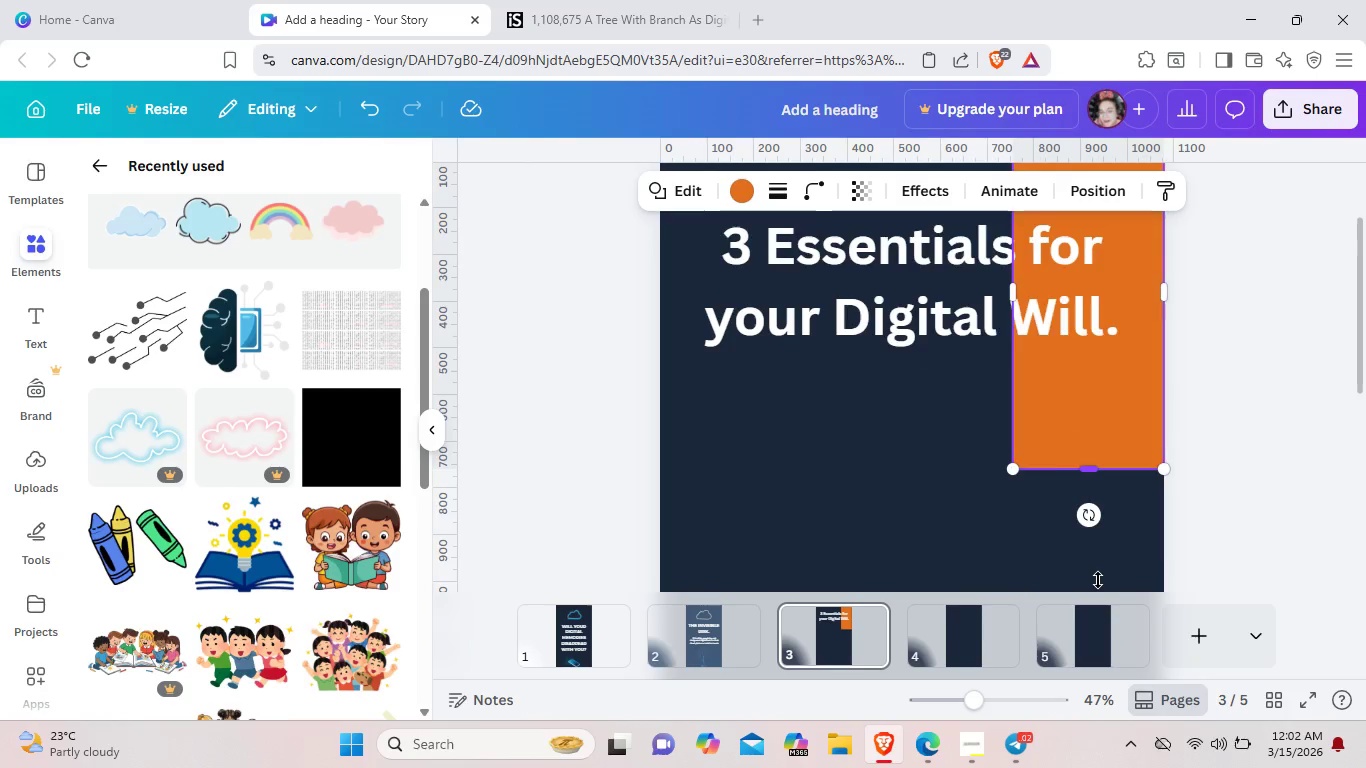 
scroll: coordinate [1098, 580], scroll_direction: down, amount: 2.0
 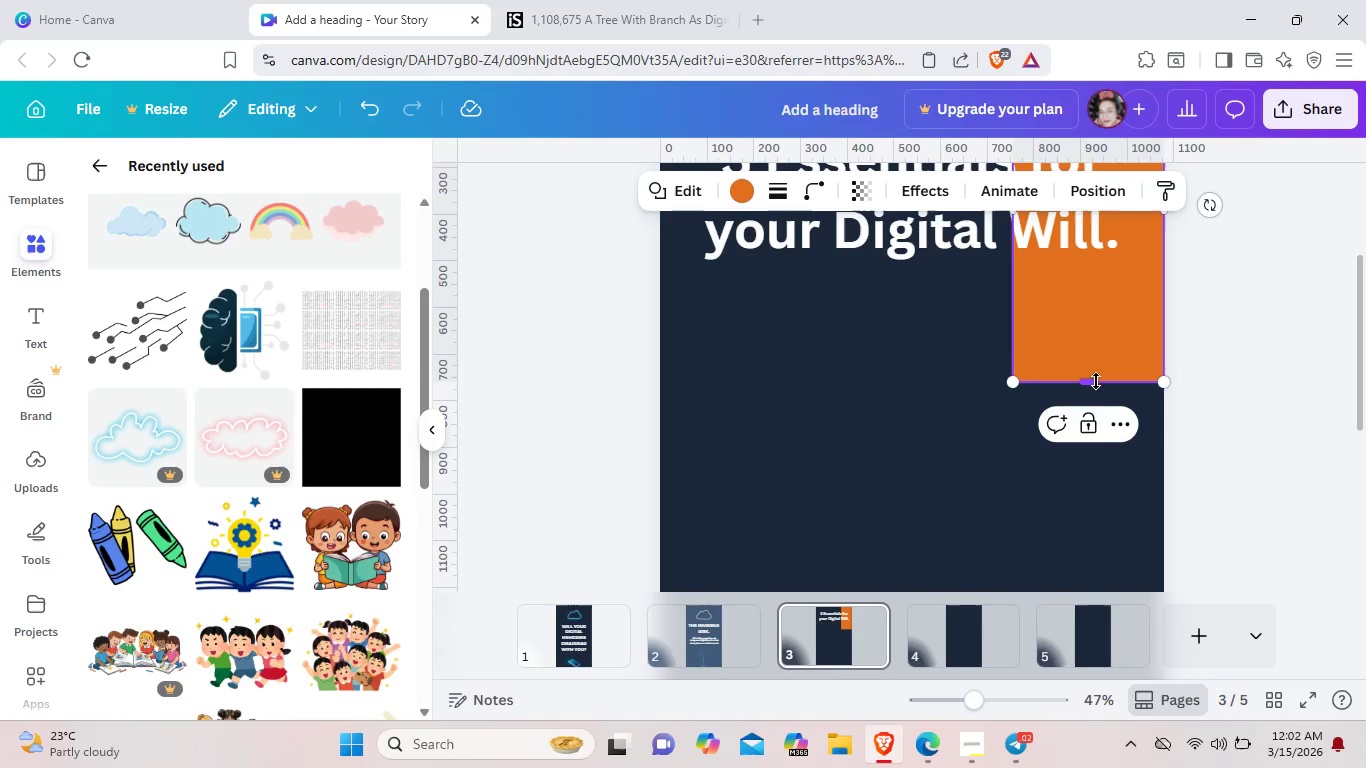 
left_click_drag(start_coordinate=[1096, 381], to_coordinate=[1095, 577])
 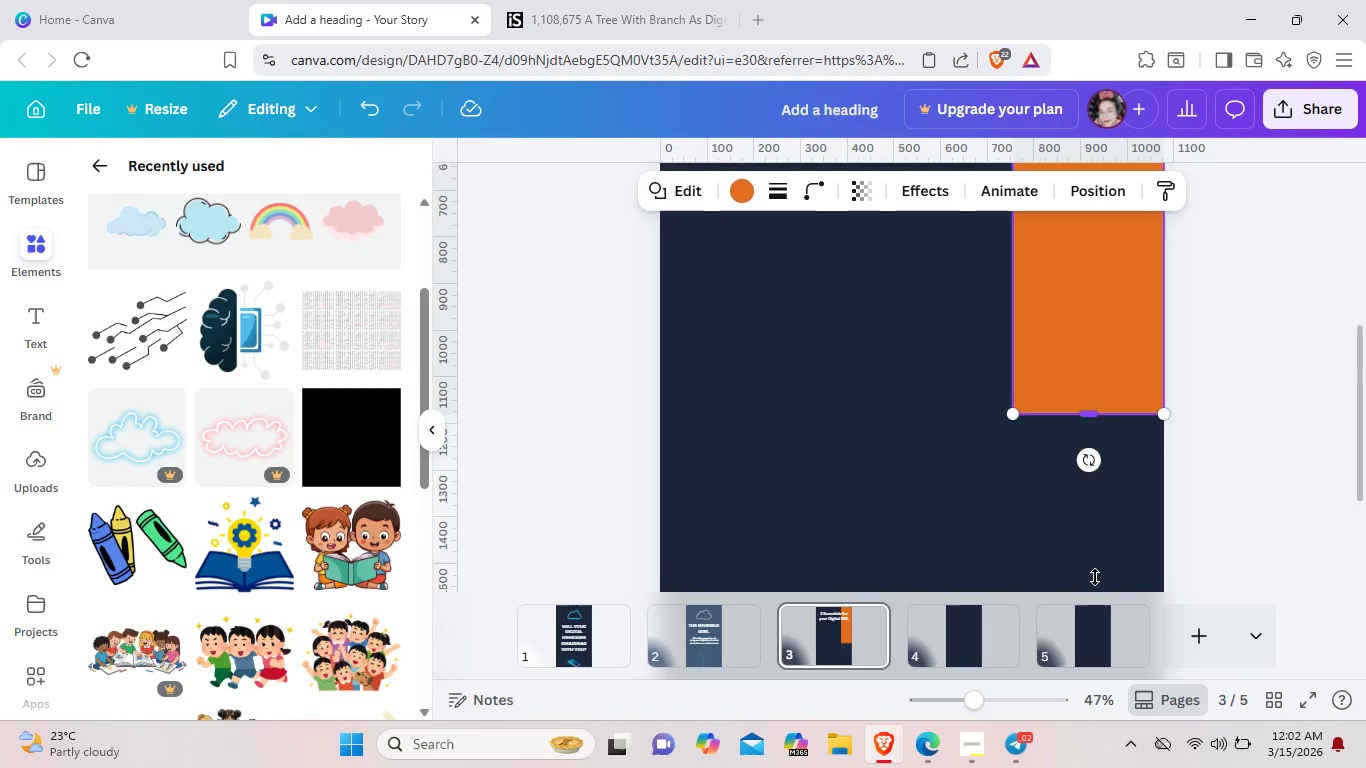 
scroll: coordinate [1095, 577], scroll_direction: down, amount: 3.0
 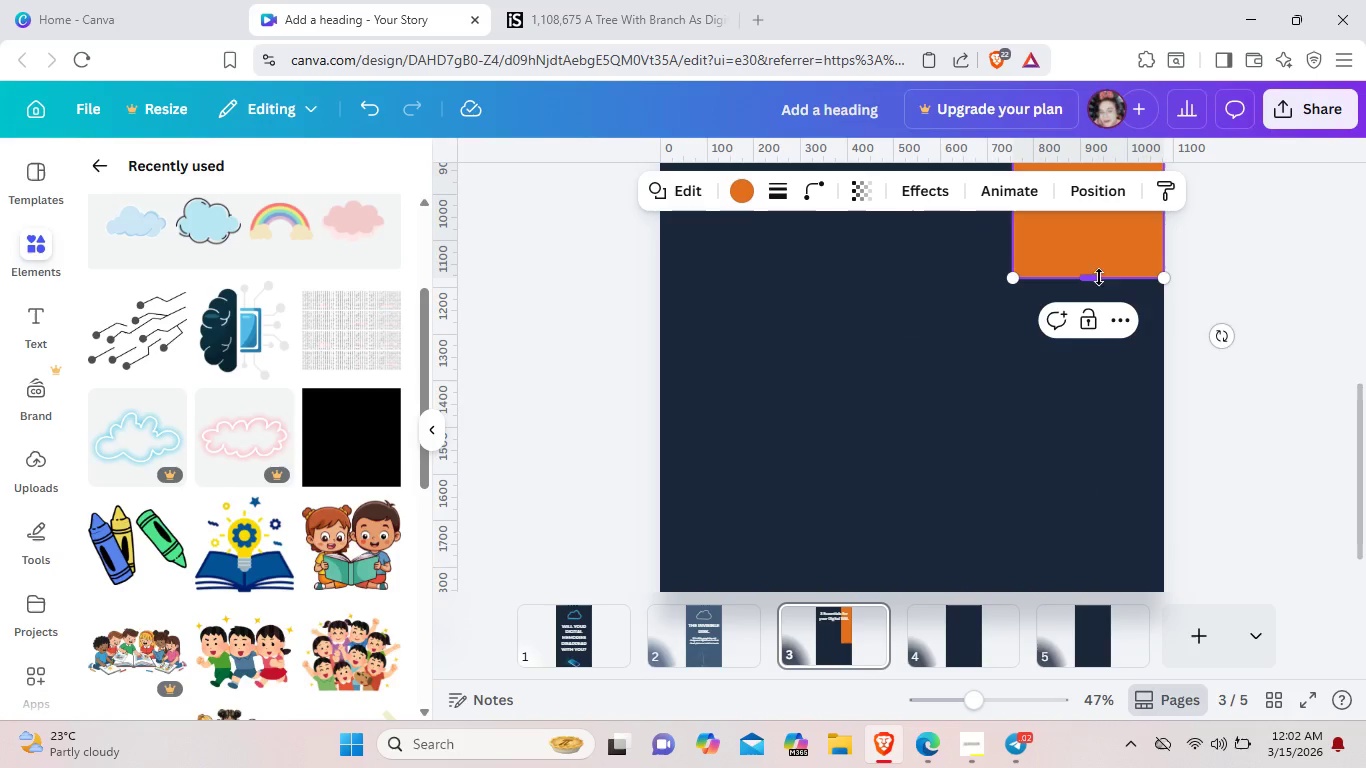 
left_click_drag(start_coordinate=[1099, 277], to_coordinate=[1130, 592])
 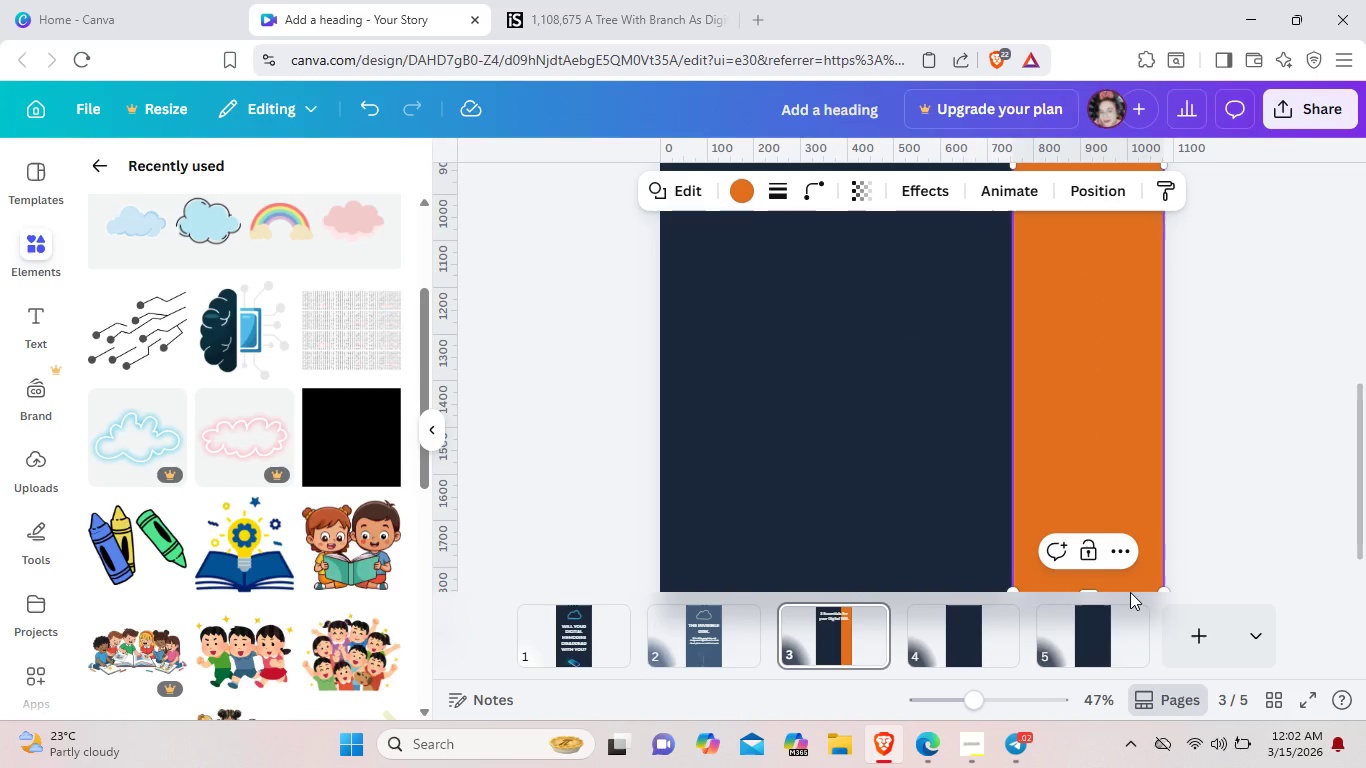 
scroll: coordinate [1130, 592], scroll_direction: down, amount: 2.0
 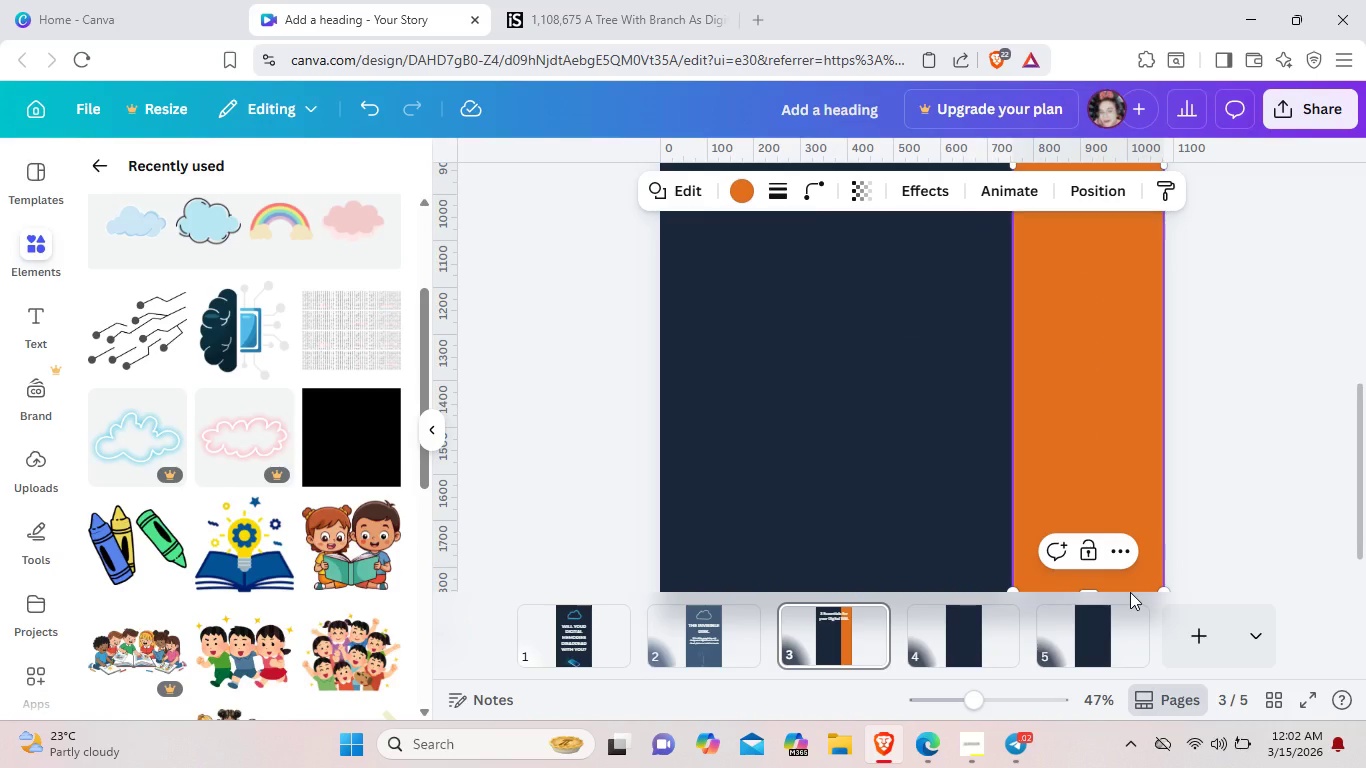 
scroll: coordinate [1130, 587], scroll_direction: up, amount: 5.0
 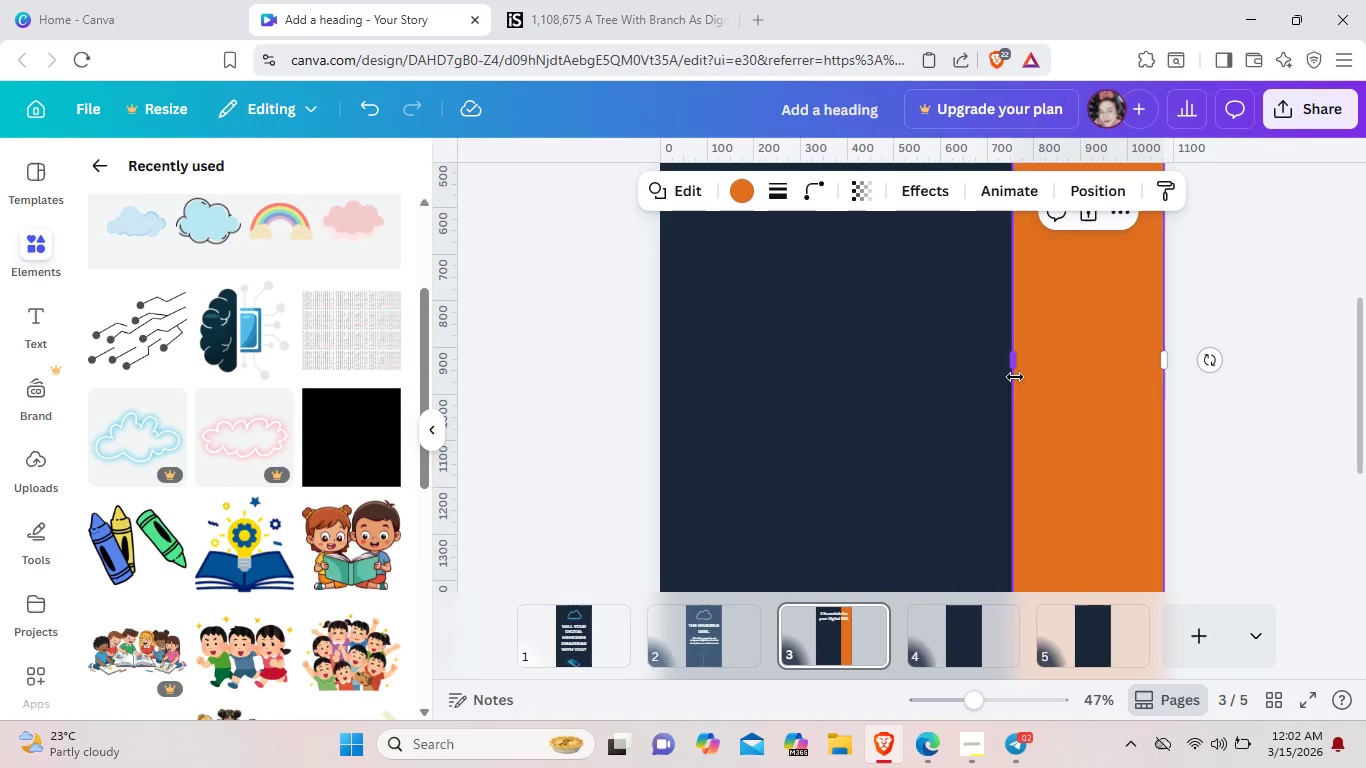 
left_click_drag(start_coordinate=[1015, 377], to_coordinate=[985, 380])
 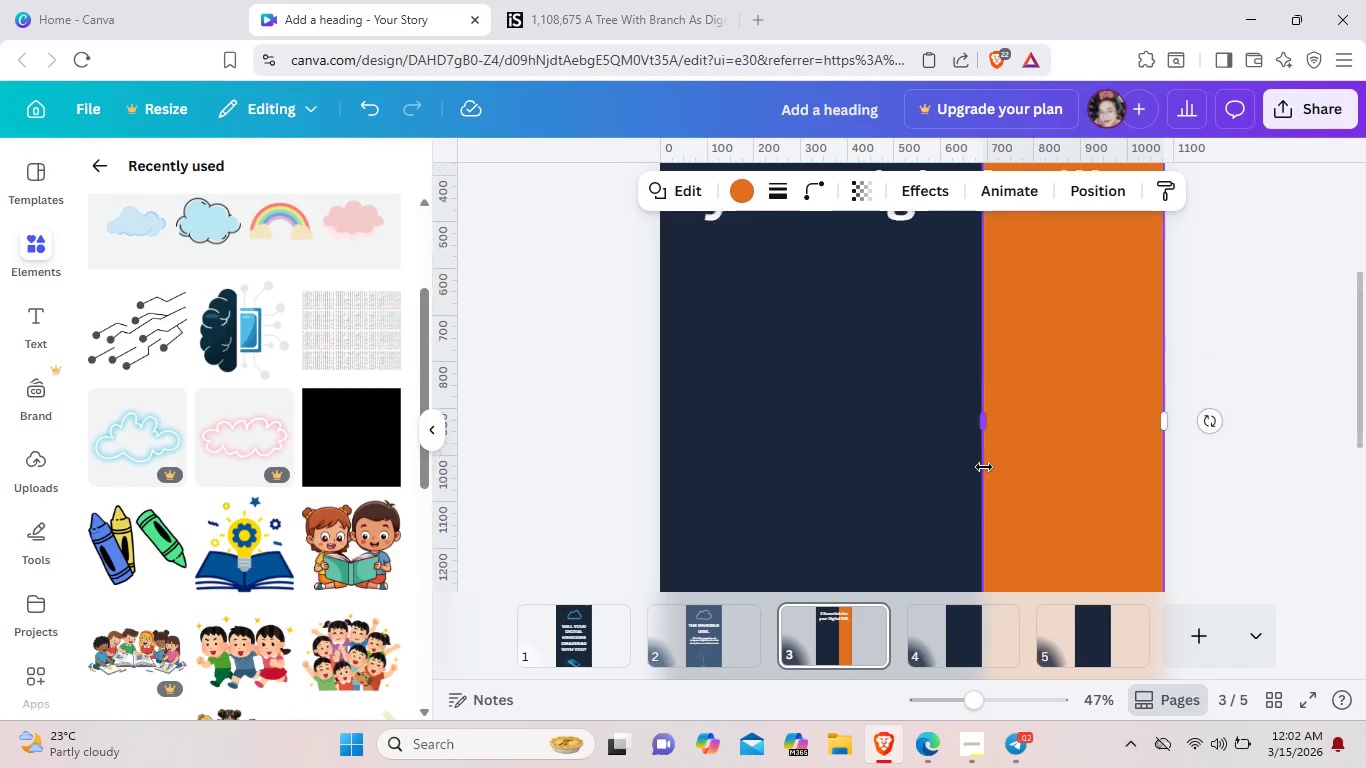 
scroll: coordinate [982, 477], scroll_direction: up, amount: 4.0
 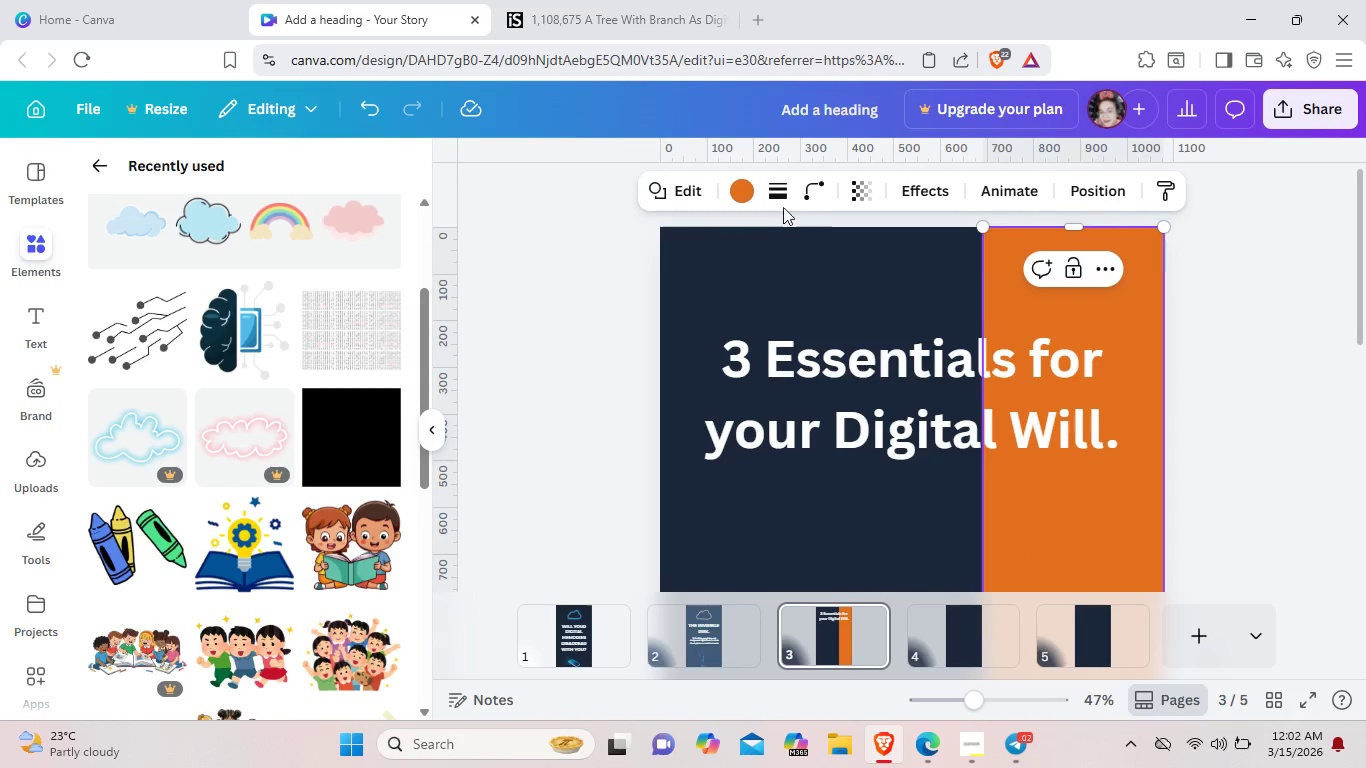 
left_click([743, 193])
 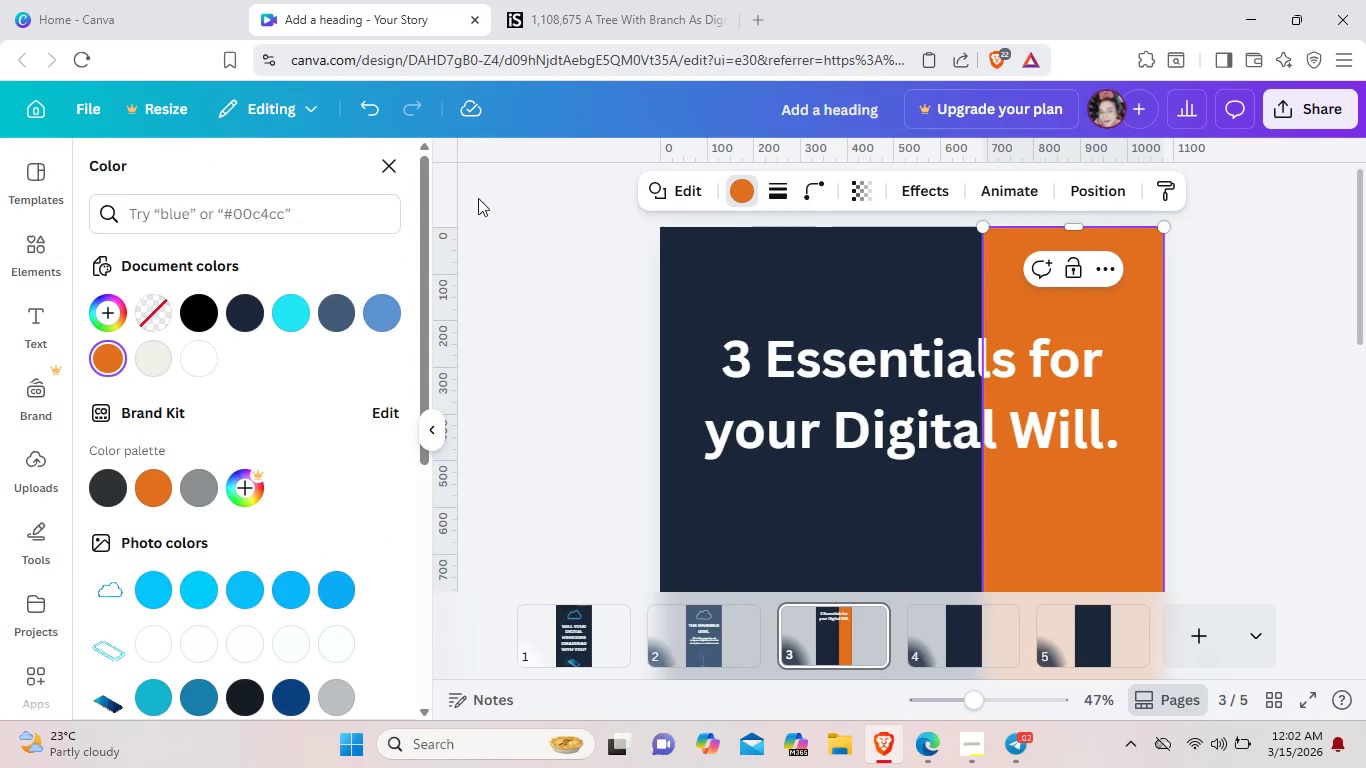 
mouse_move([396, 326])
 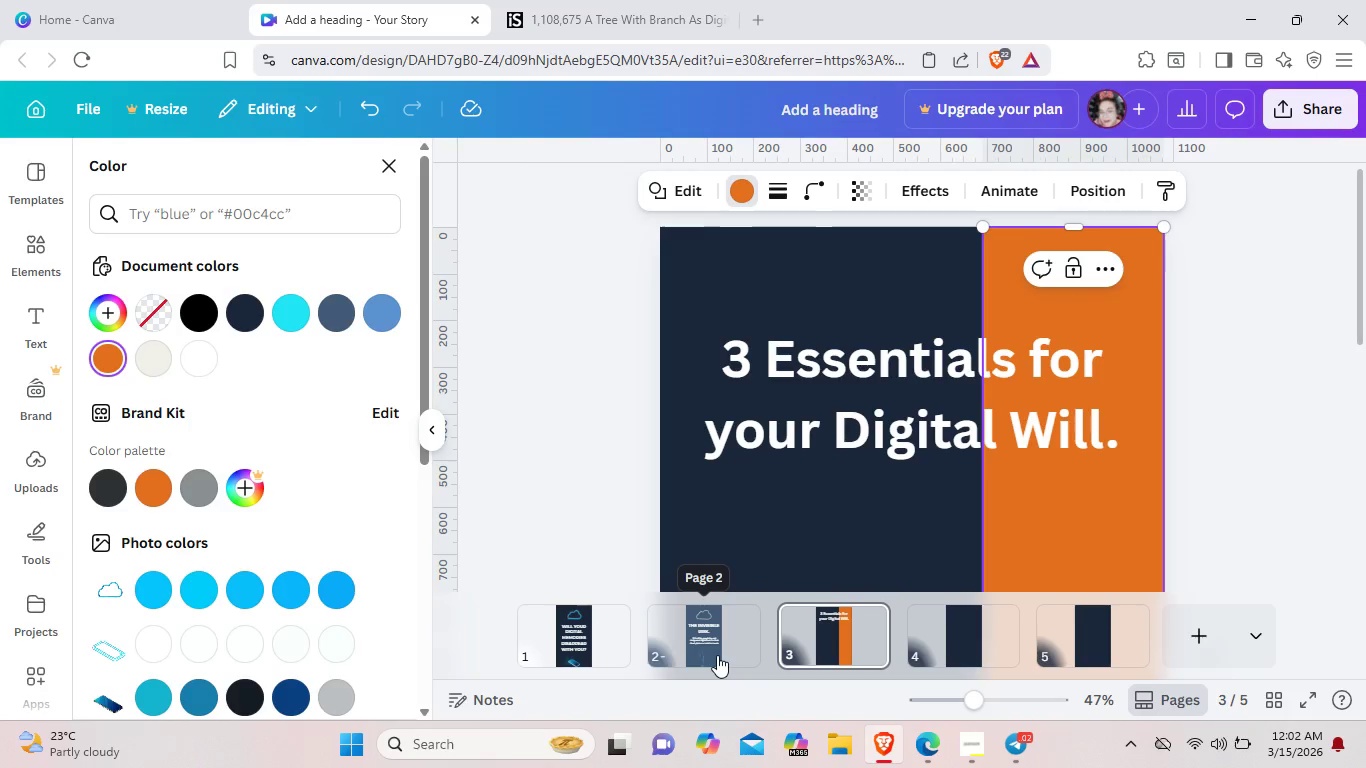 
left_click([717, 656])
 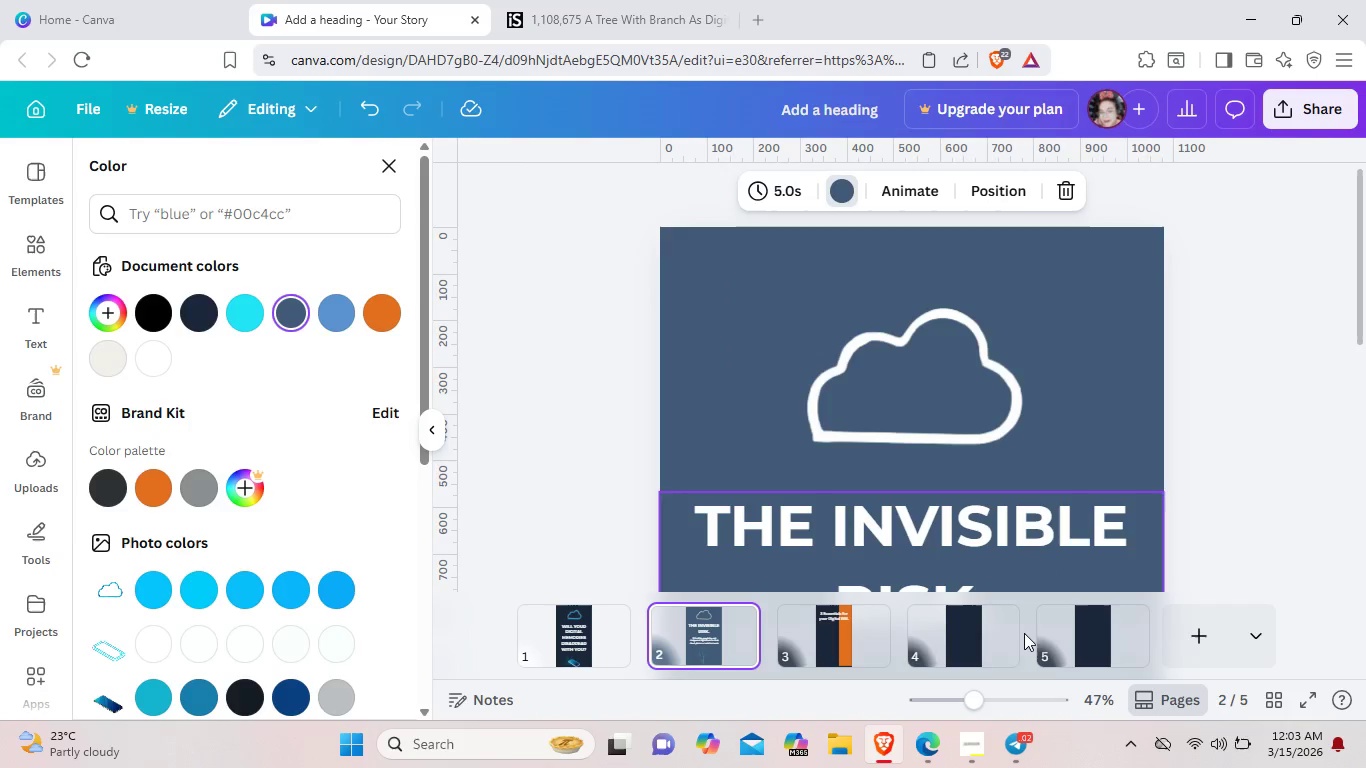 
wait(5.61)
 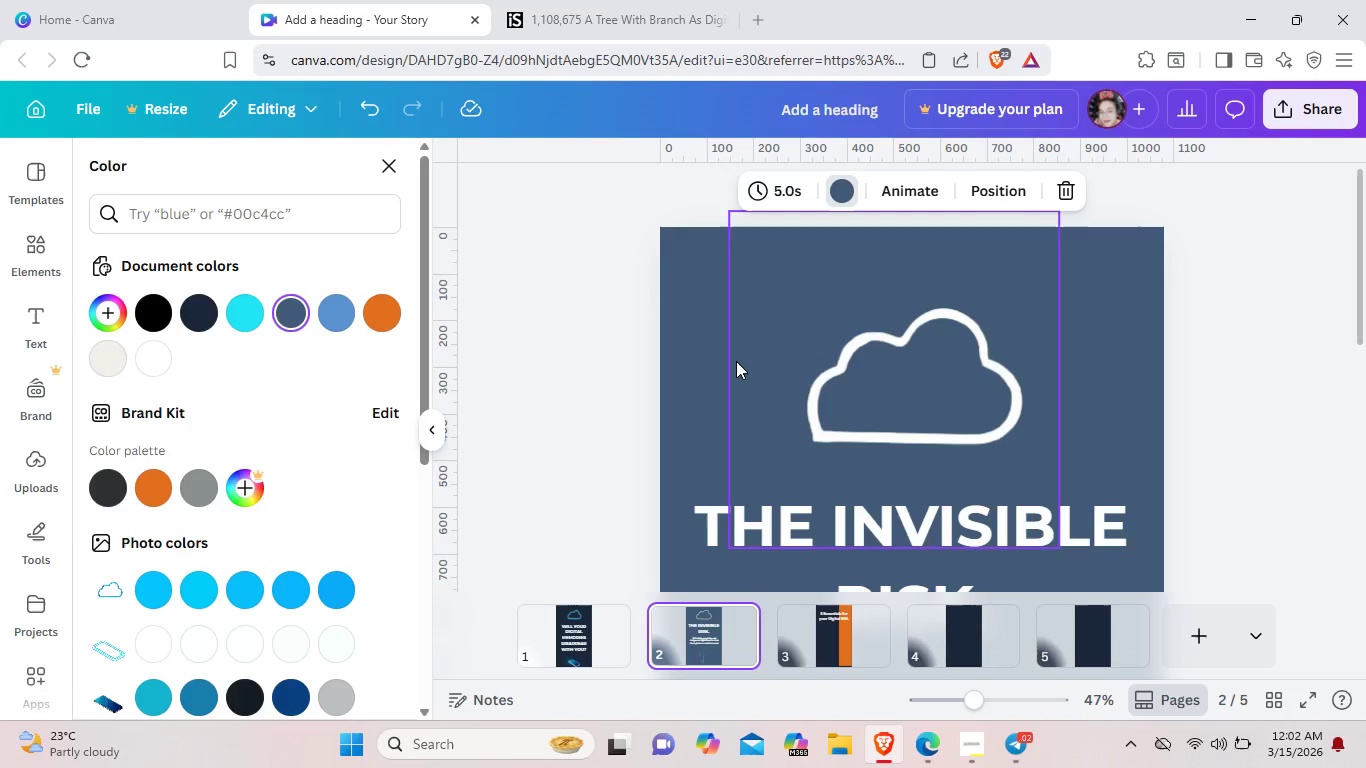 
left_click([869, 638])
 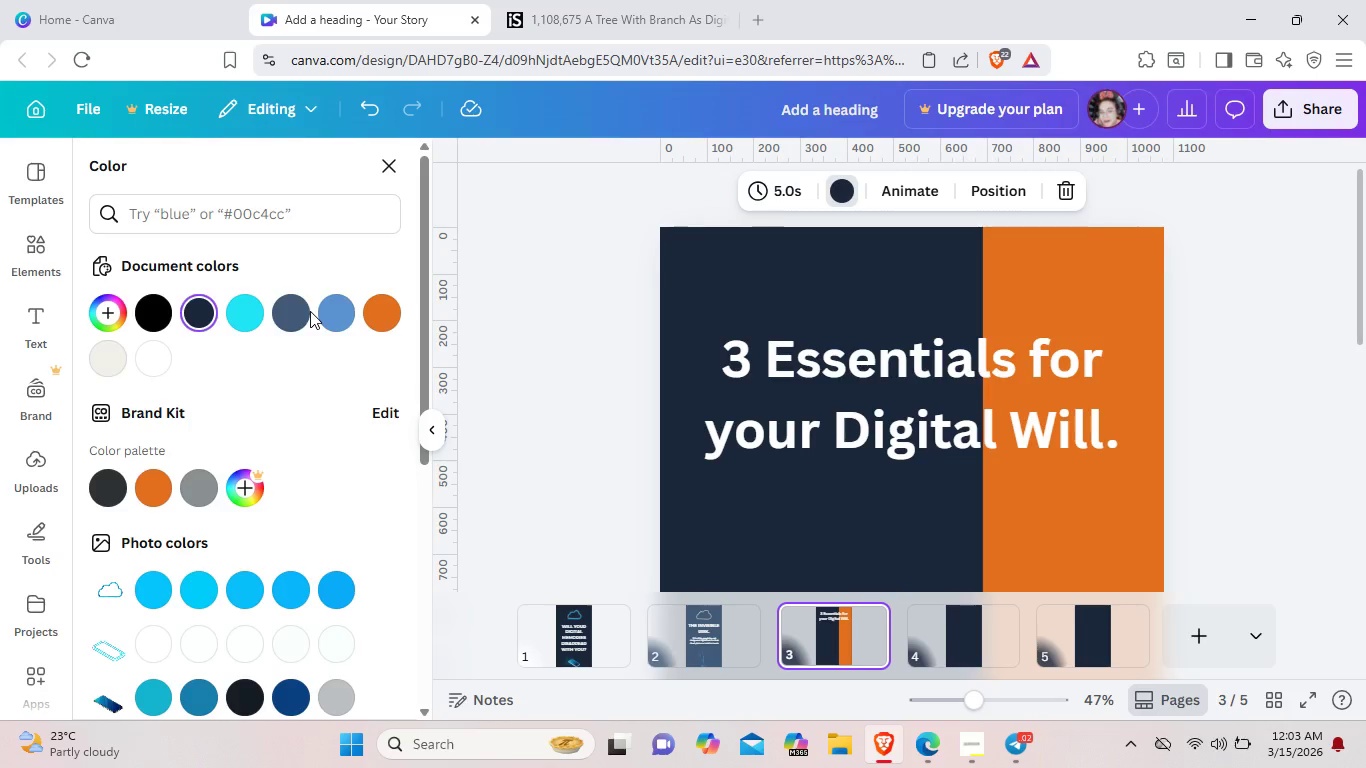 
left_click([298, 304])
 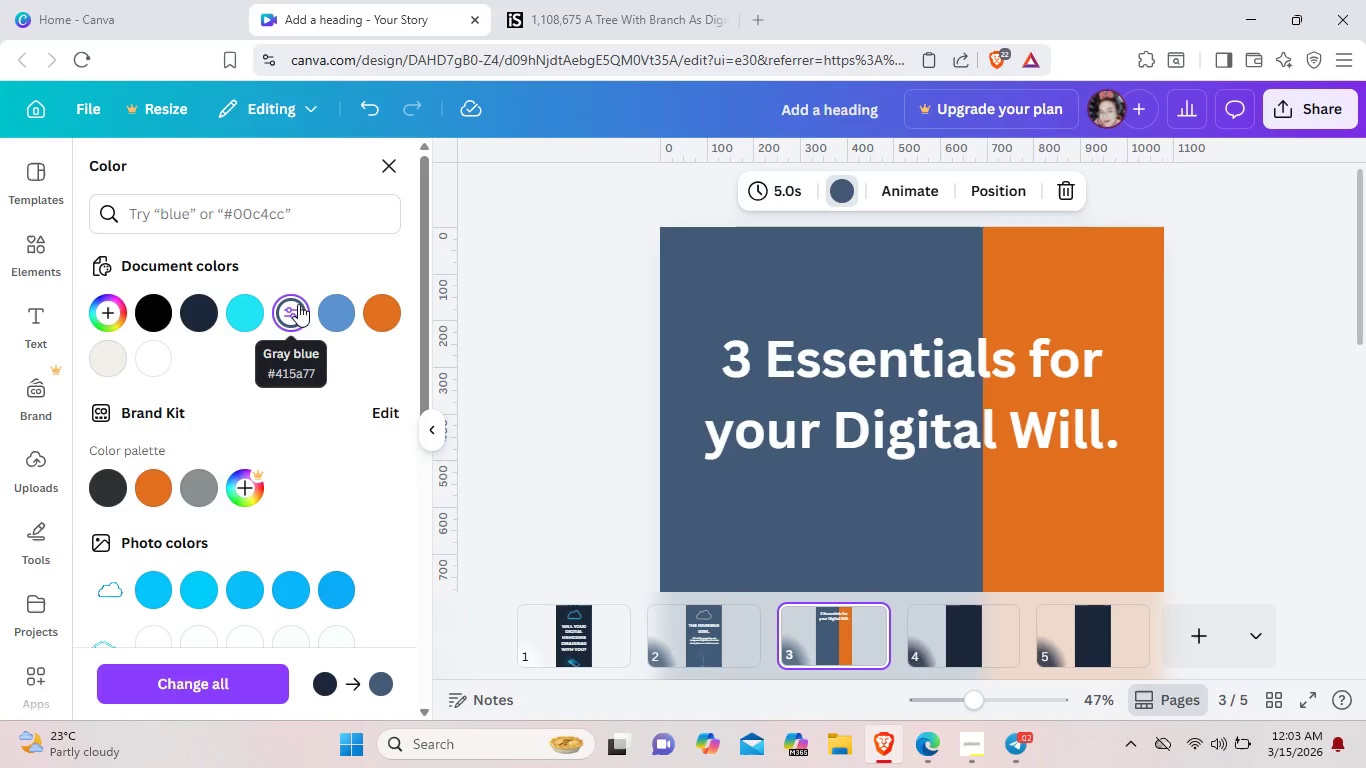 
key(Control+Z)
 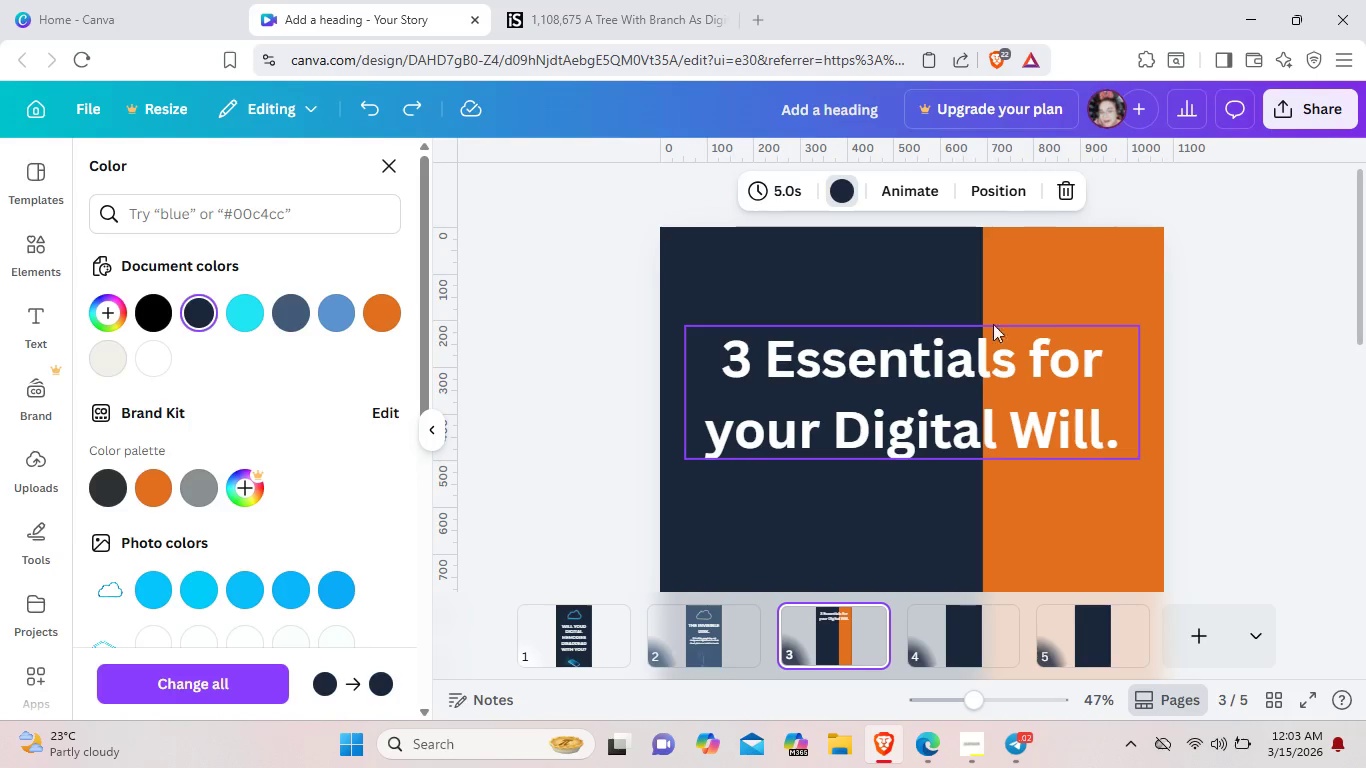 
left_click([1071, 278])
 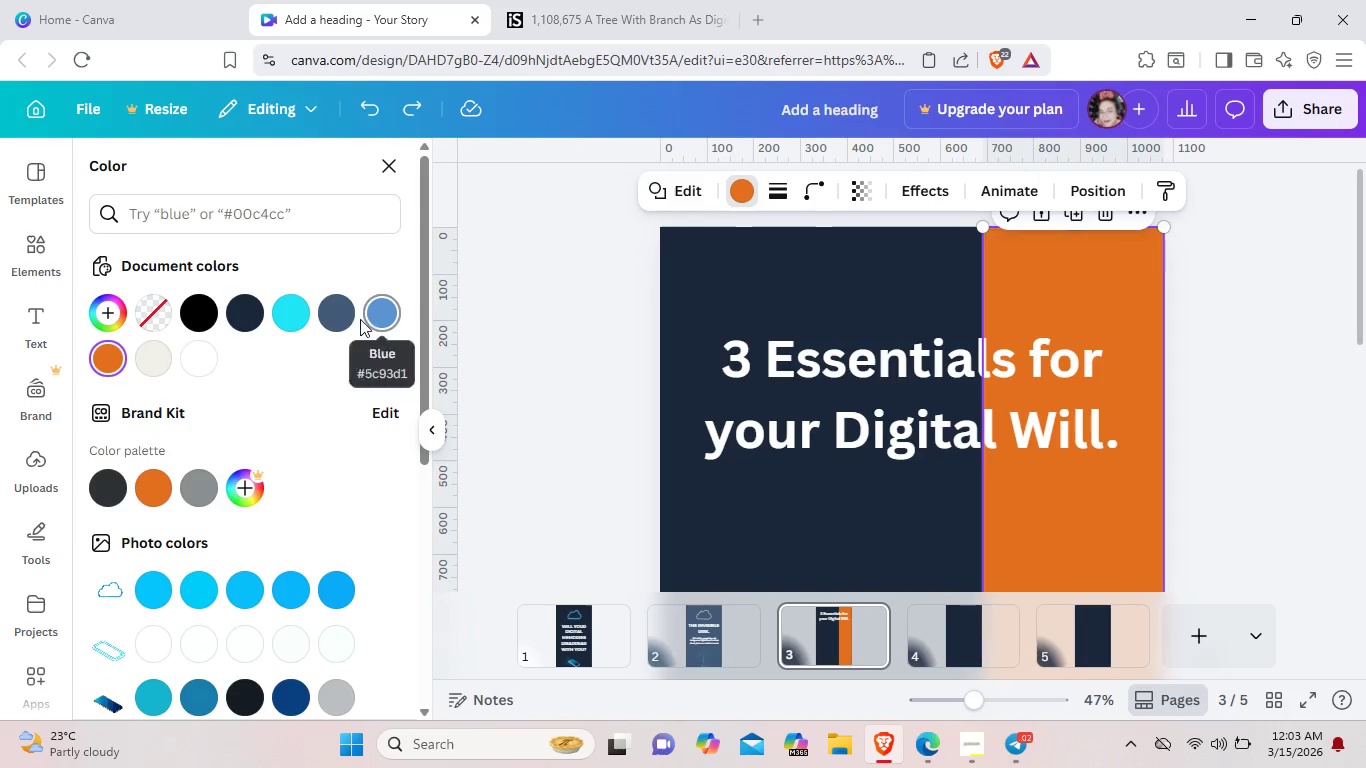 
left_click([340, 316])
 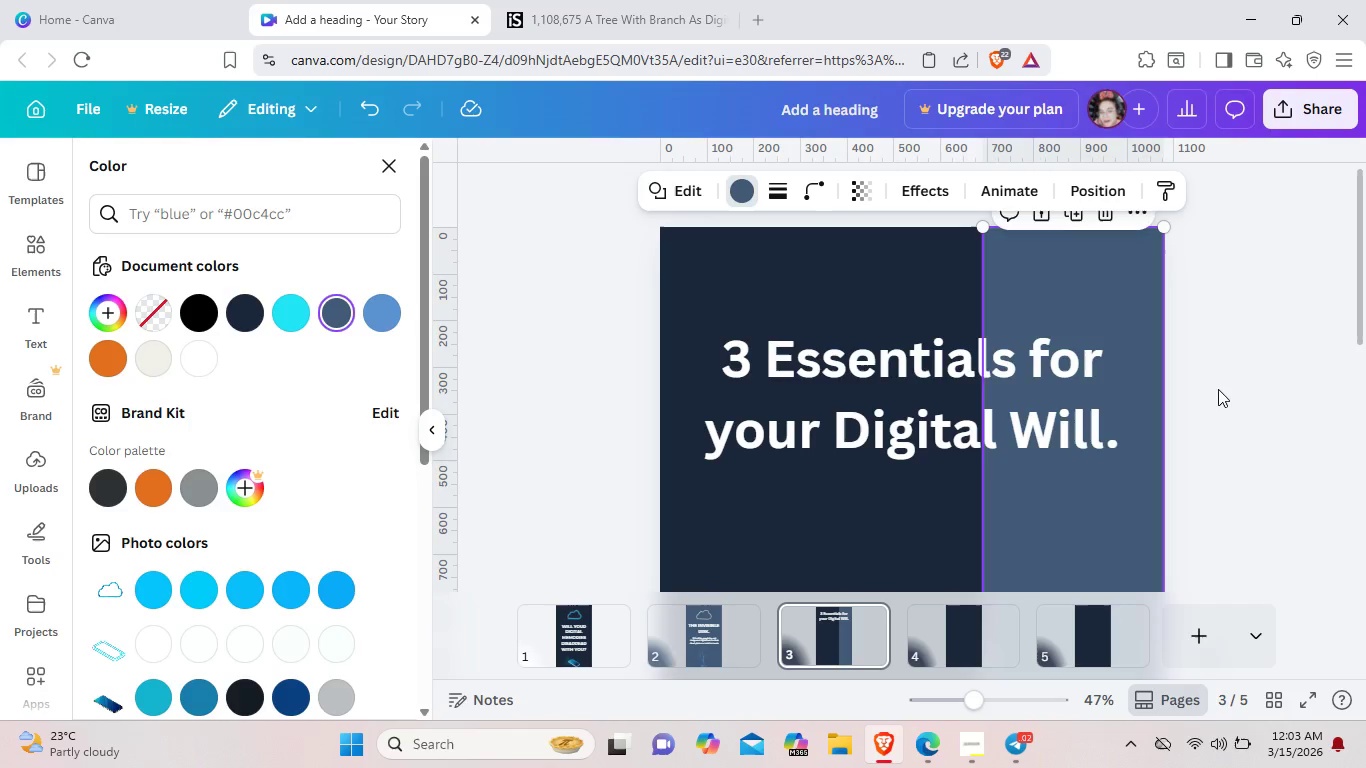 
left_click([1228, 400])
 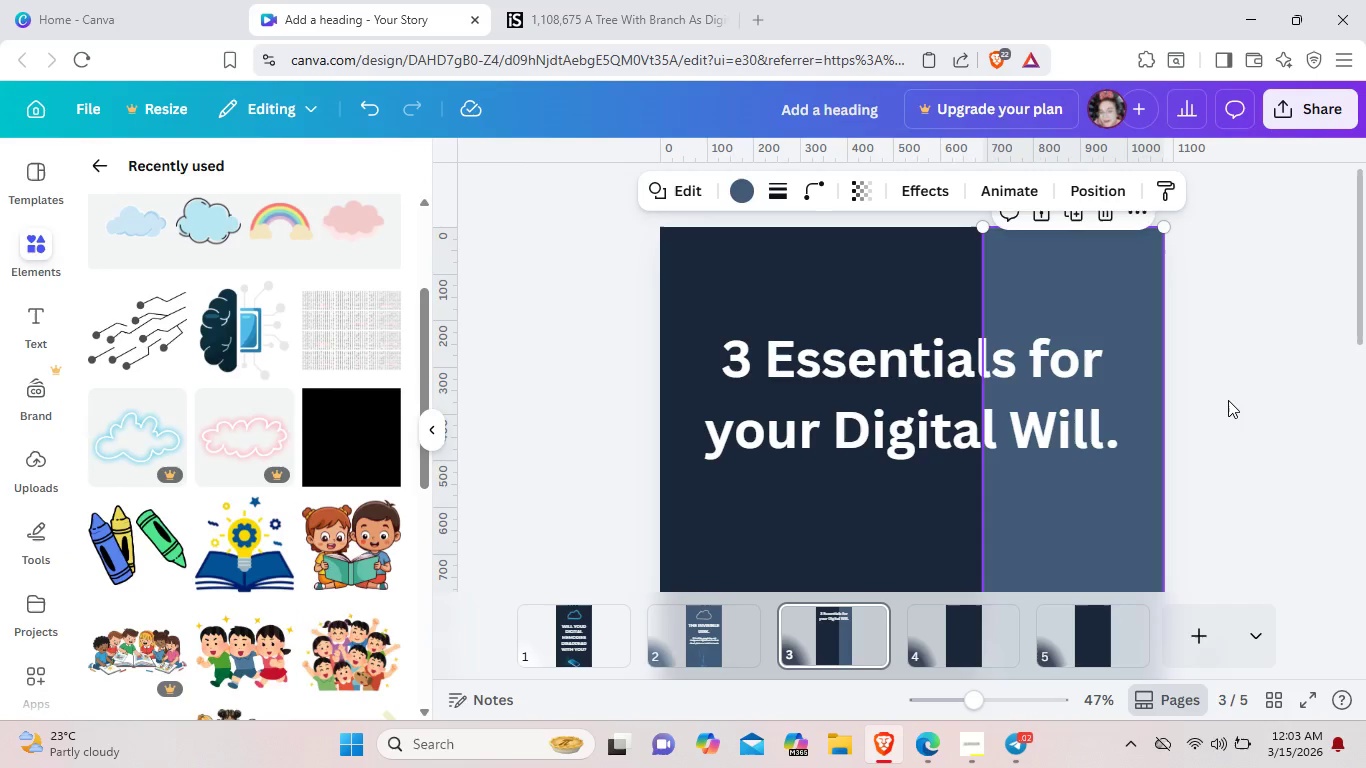 
left_click([1228, 400])
 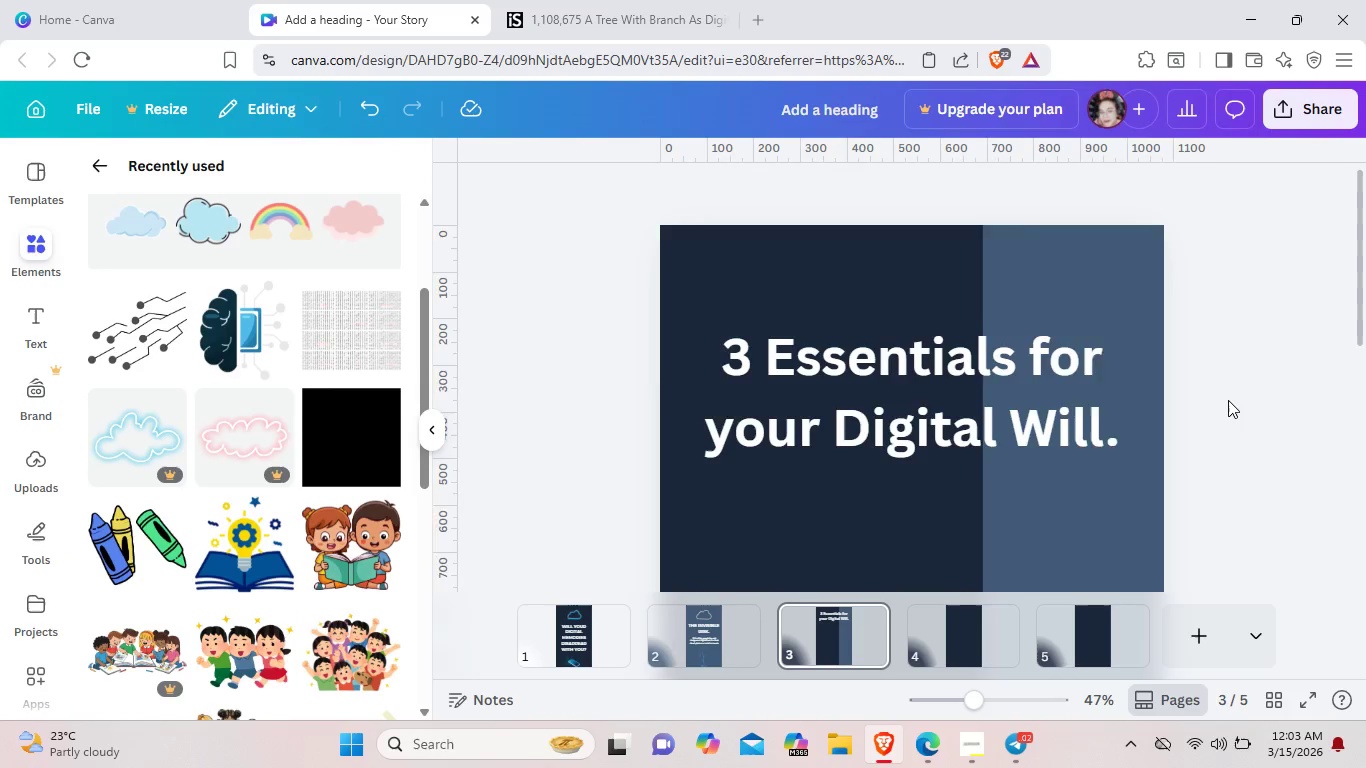 
scroll: coordinate [1228, 400], scroll_direction: down, amount: 3.0
 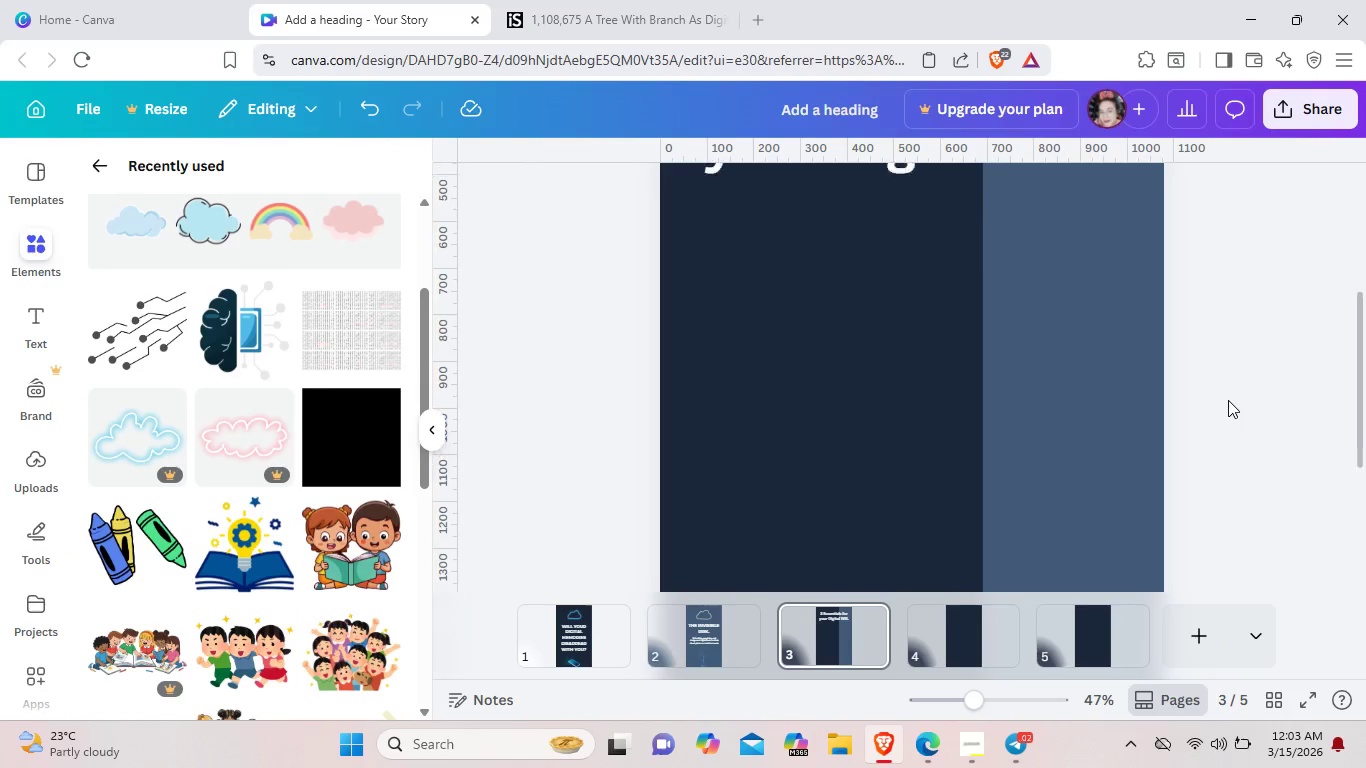 
scroll: coordinate [1228, 400], scroll_direction: up, amount: 2.0
 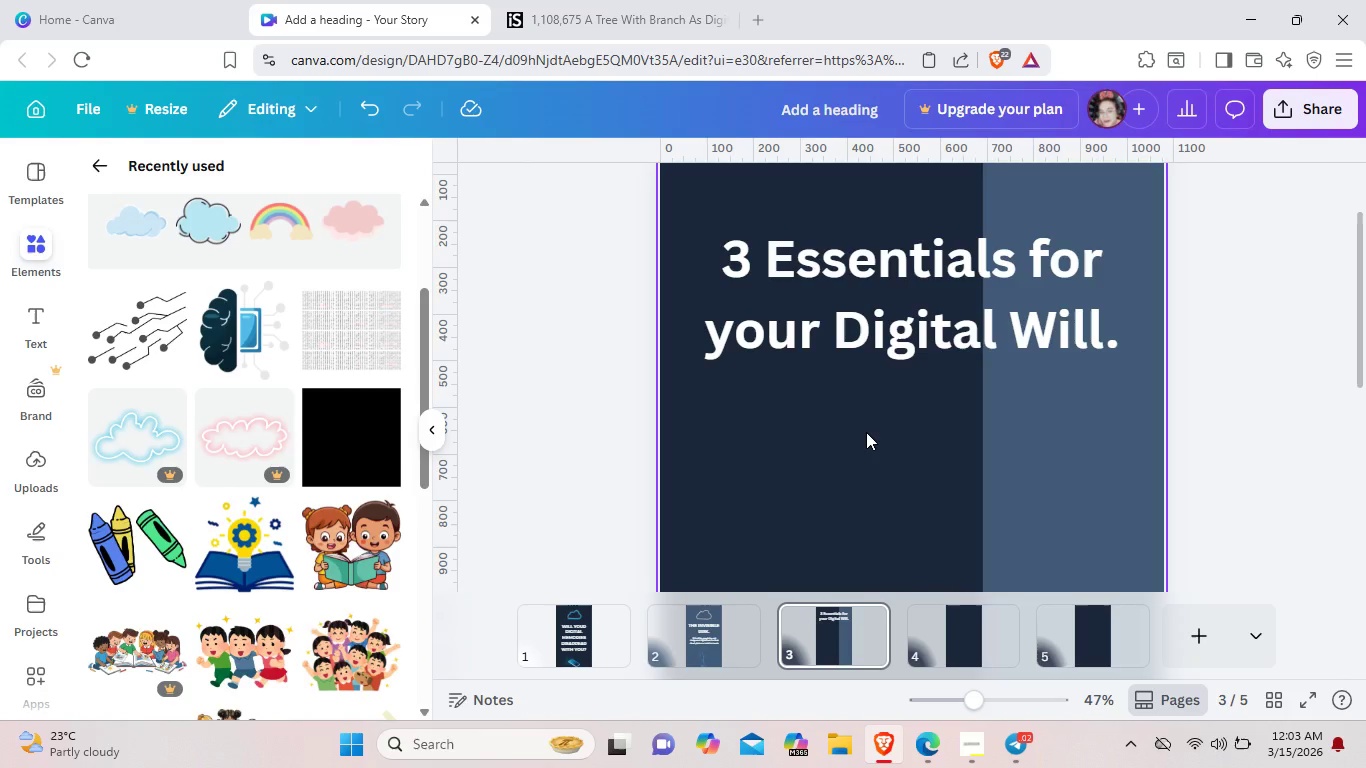 
wait(41.75)
 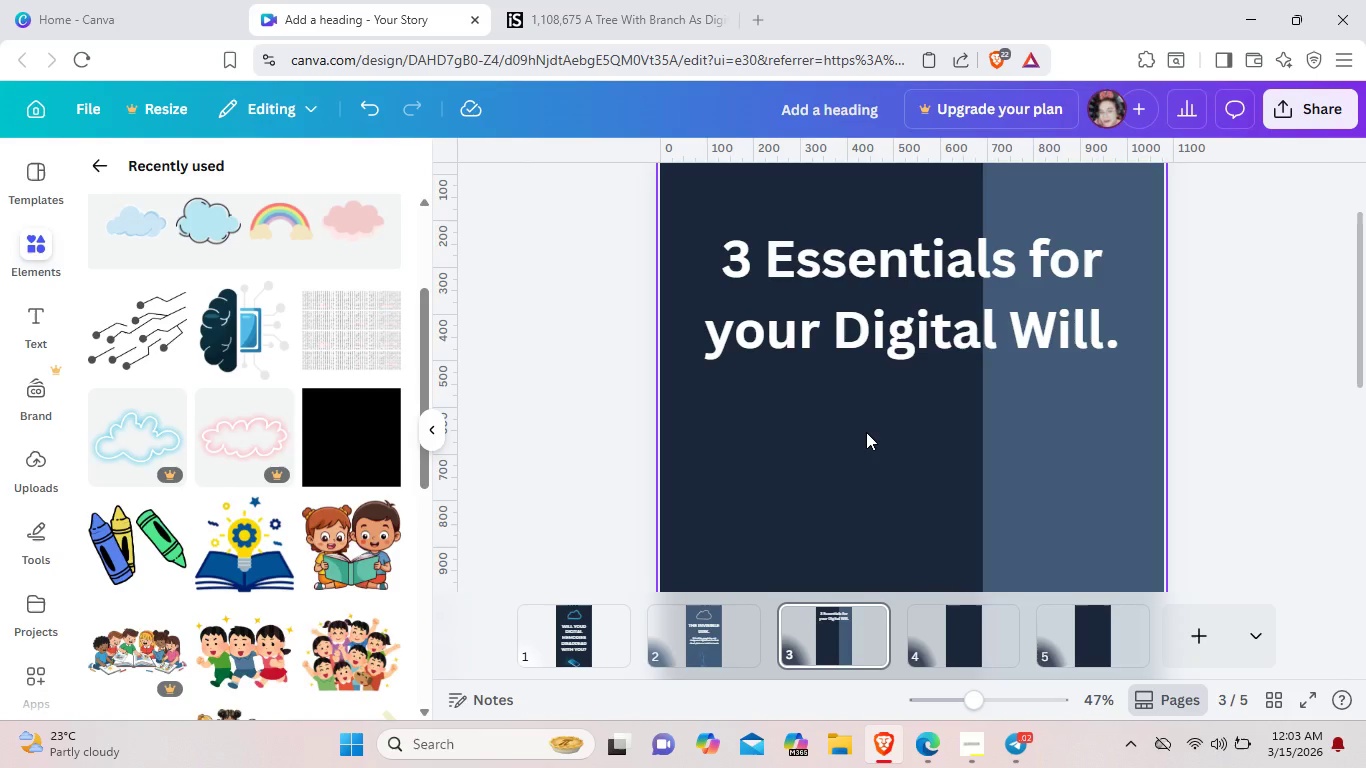 
scroll: coordinate [791, 432], scroll_direction: up, amount: 1.0
 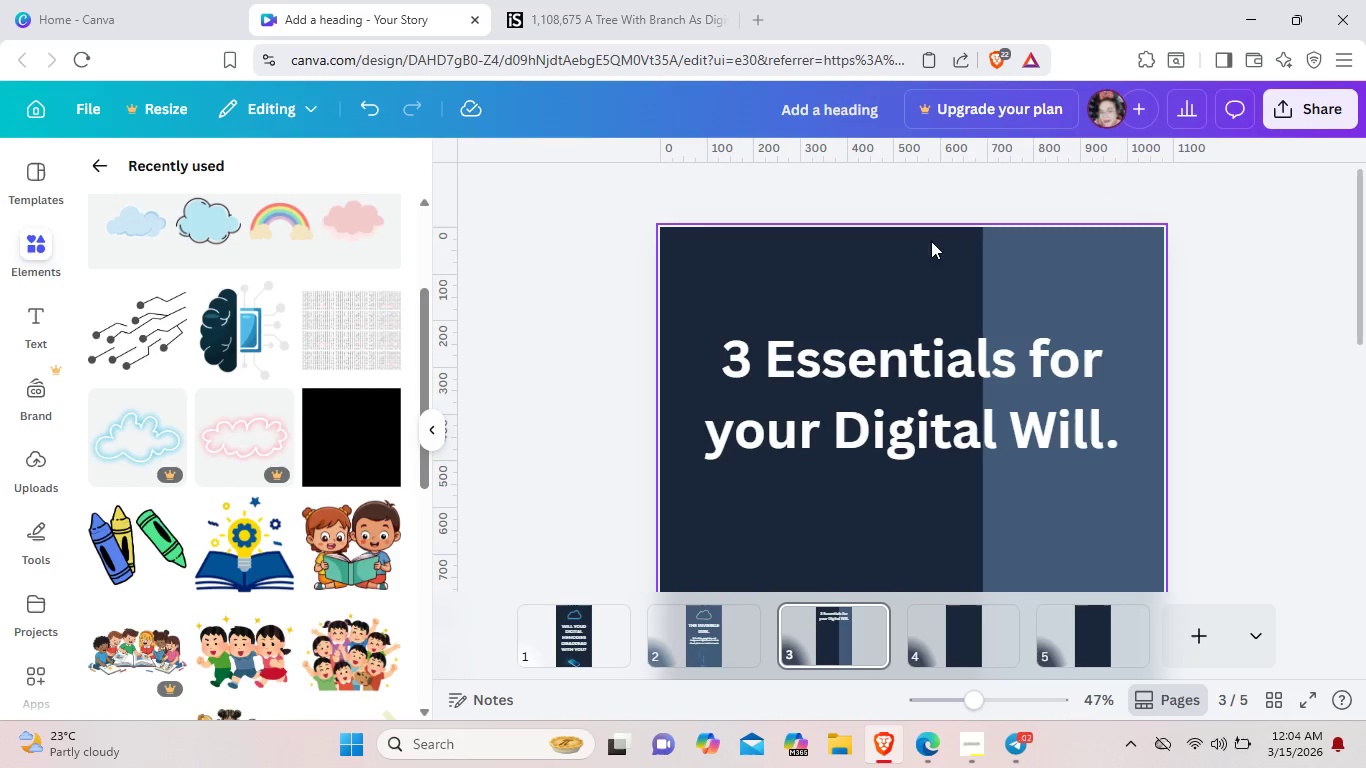 
left_click([912, 269])
 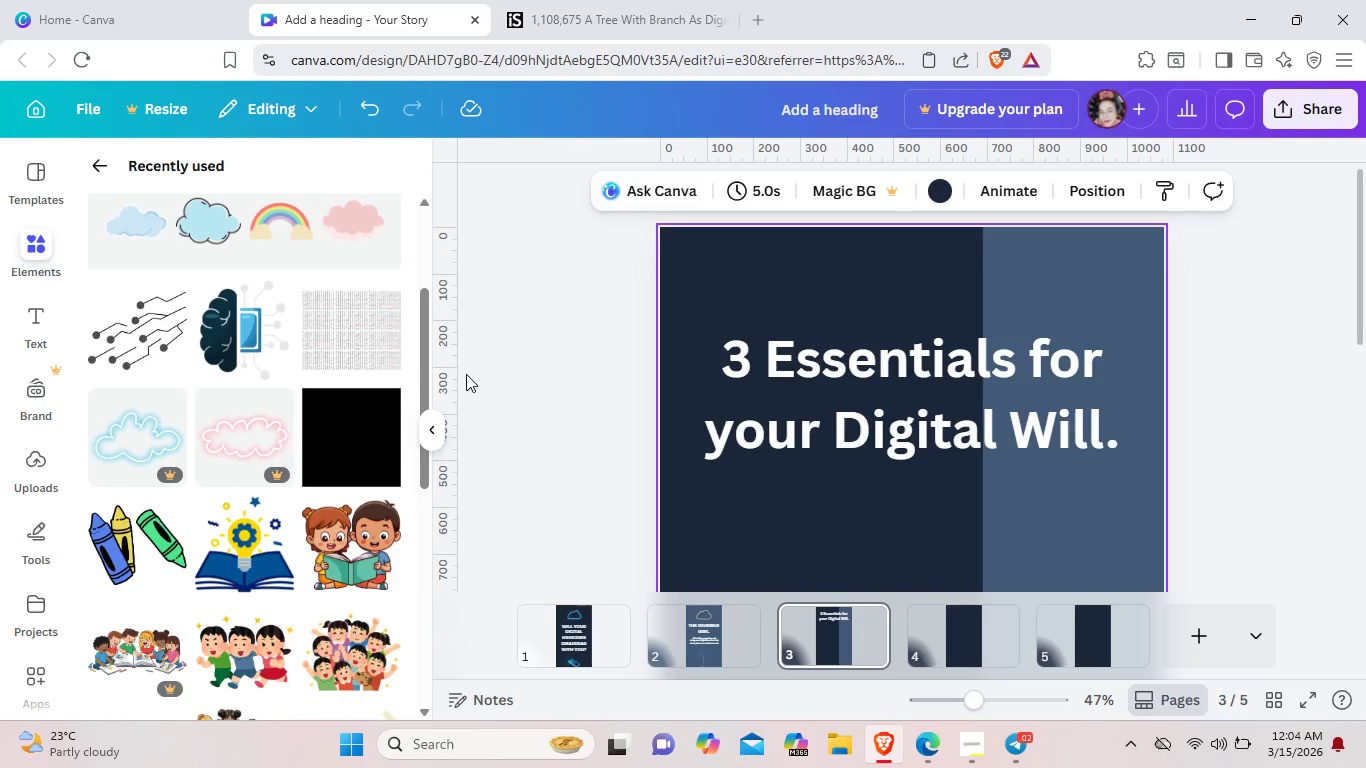 
wait(6.02)
 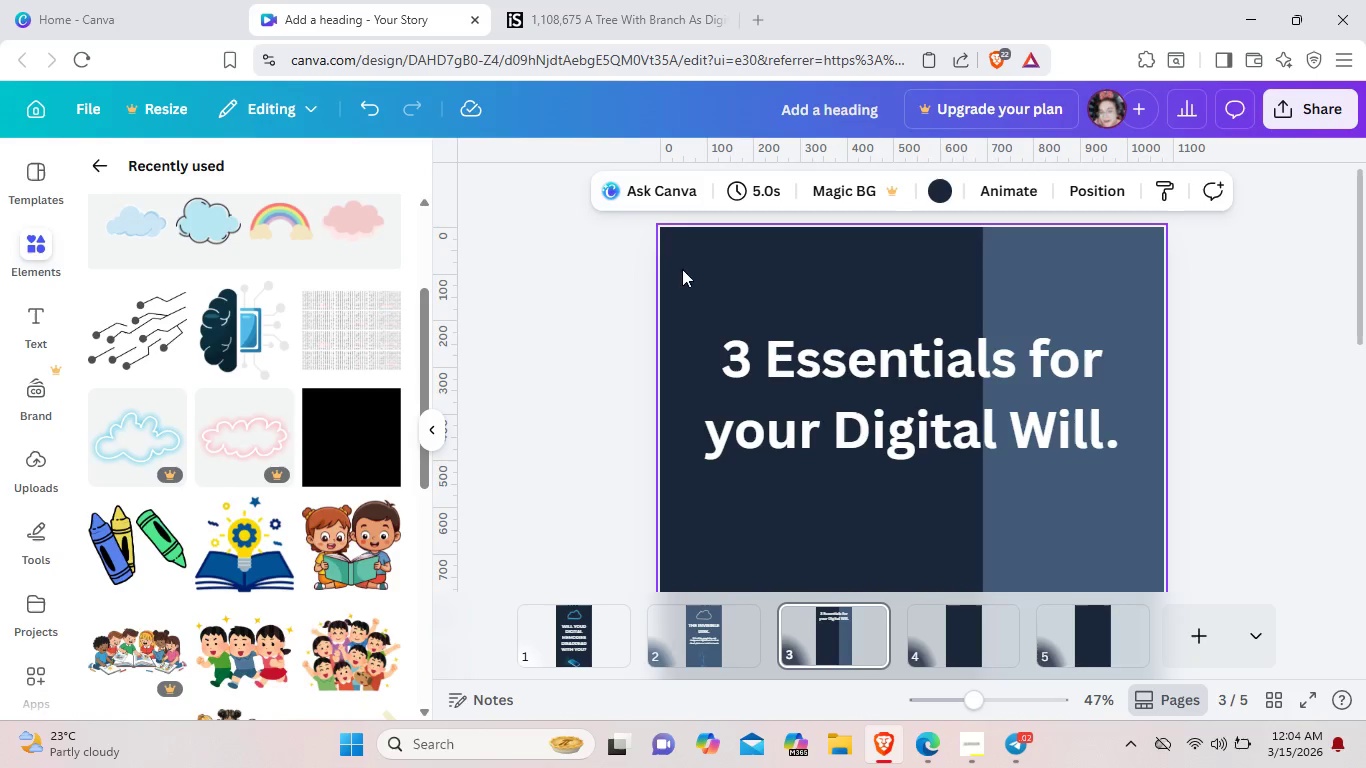 
left_click([24, 329])
 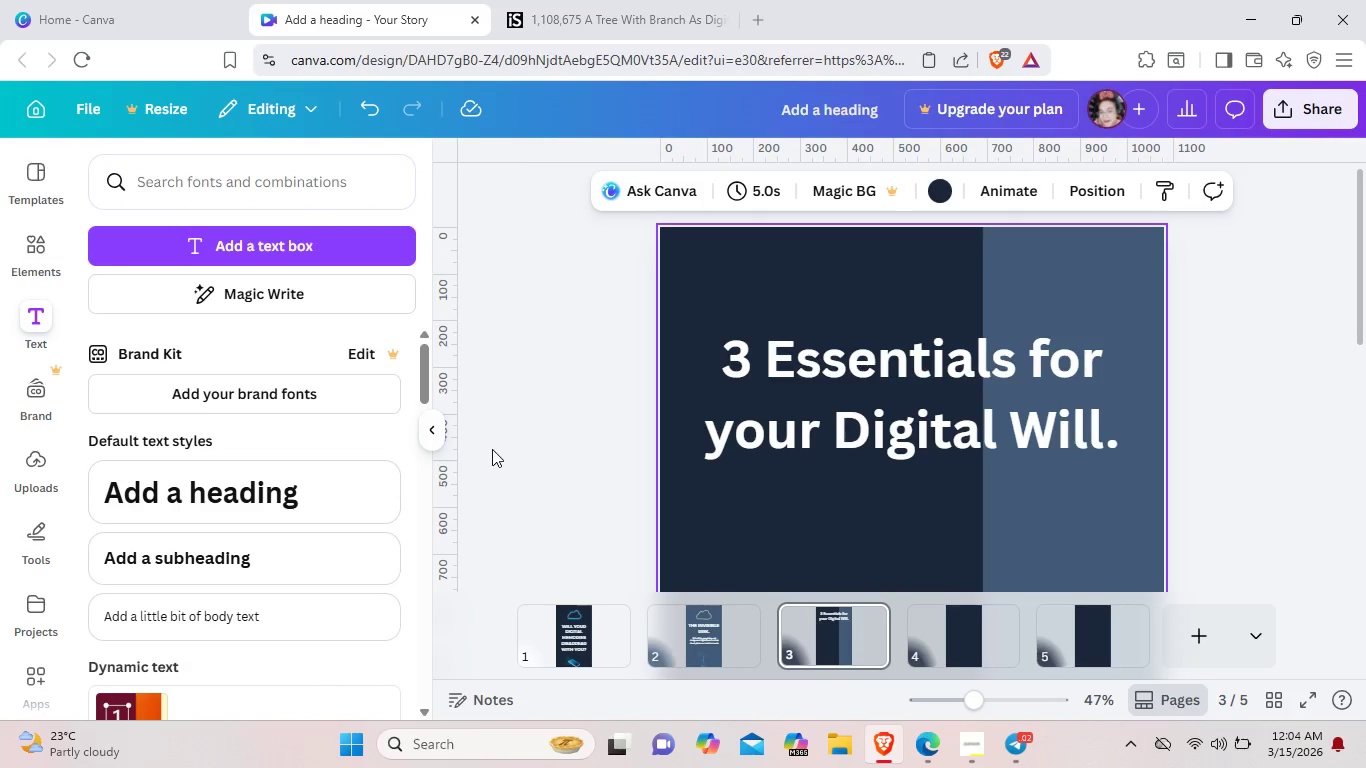 
left_click([320, 562])
 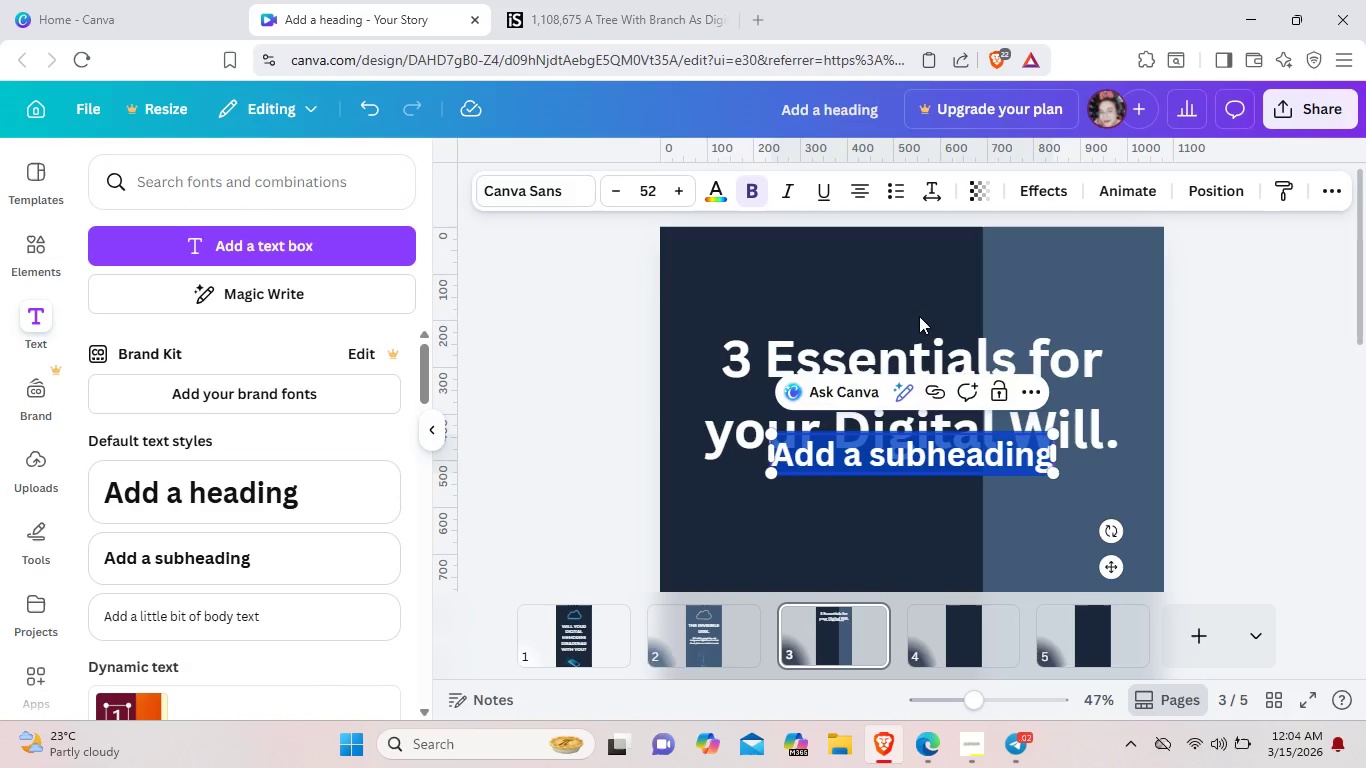 
left_click([895, 180])
 